 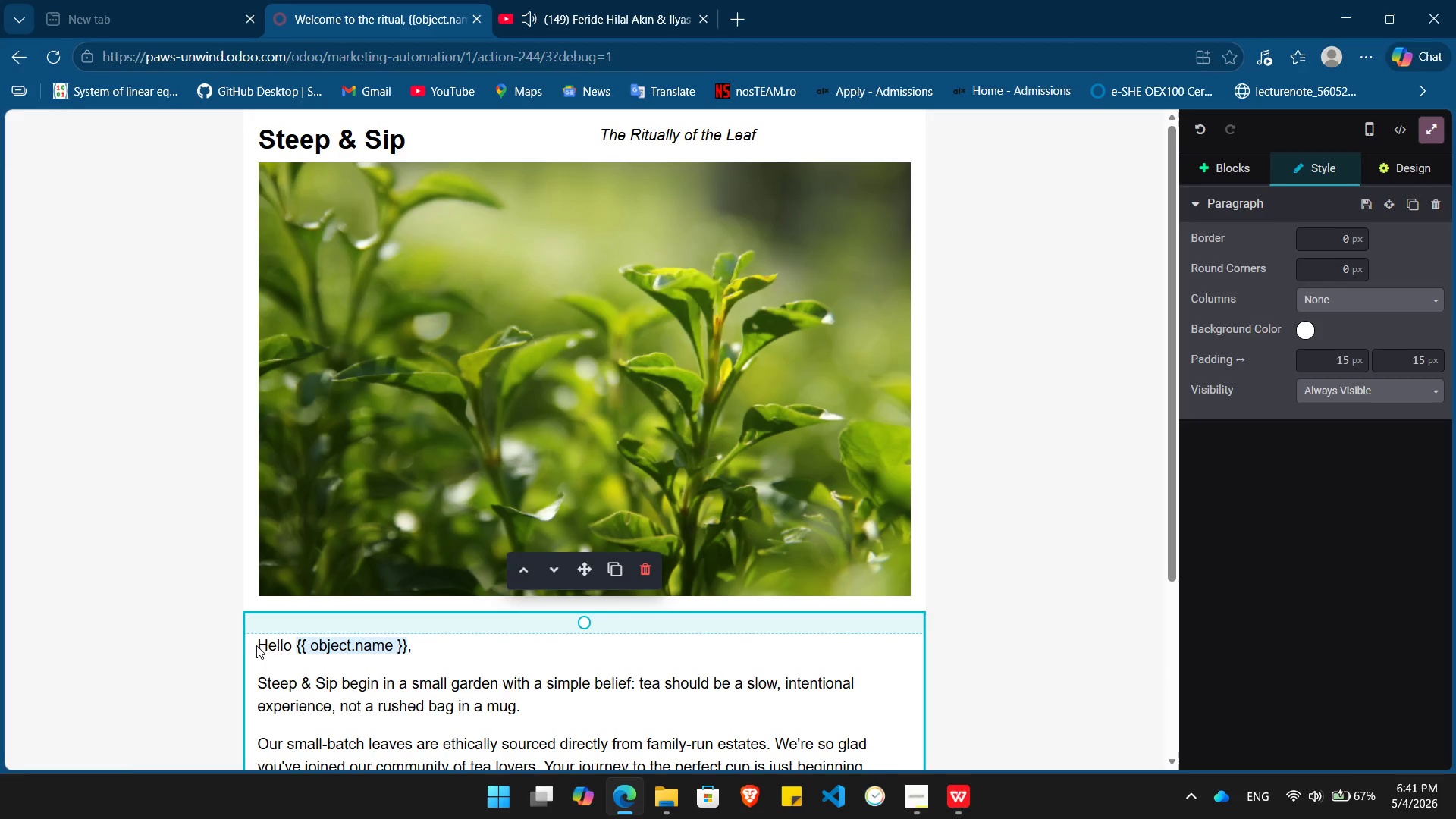 
left_click([259, 645])
 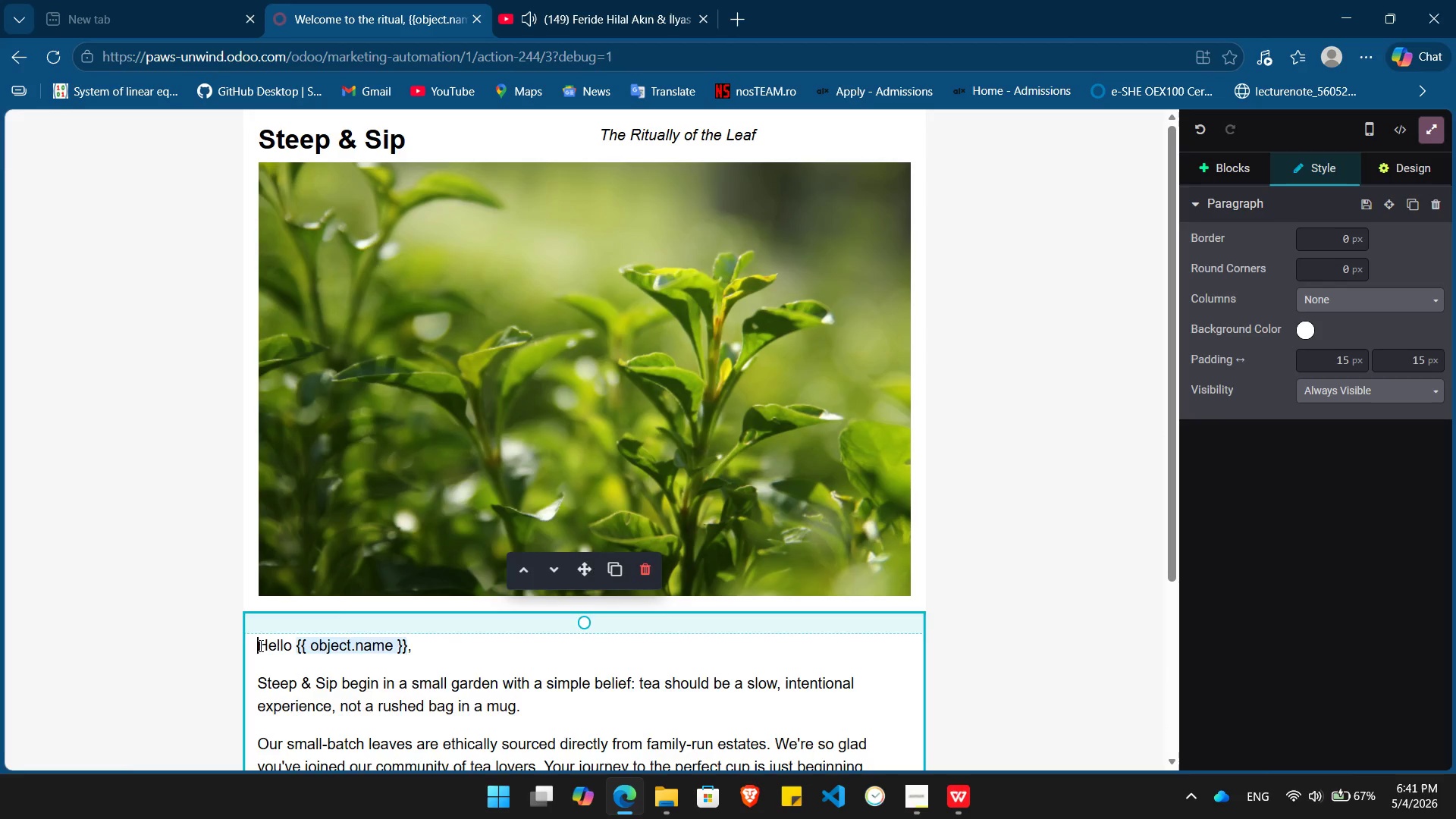 
key(Enter)
 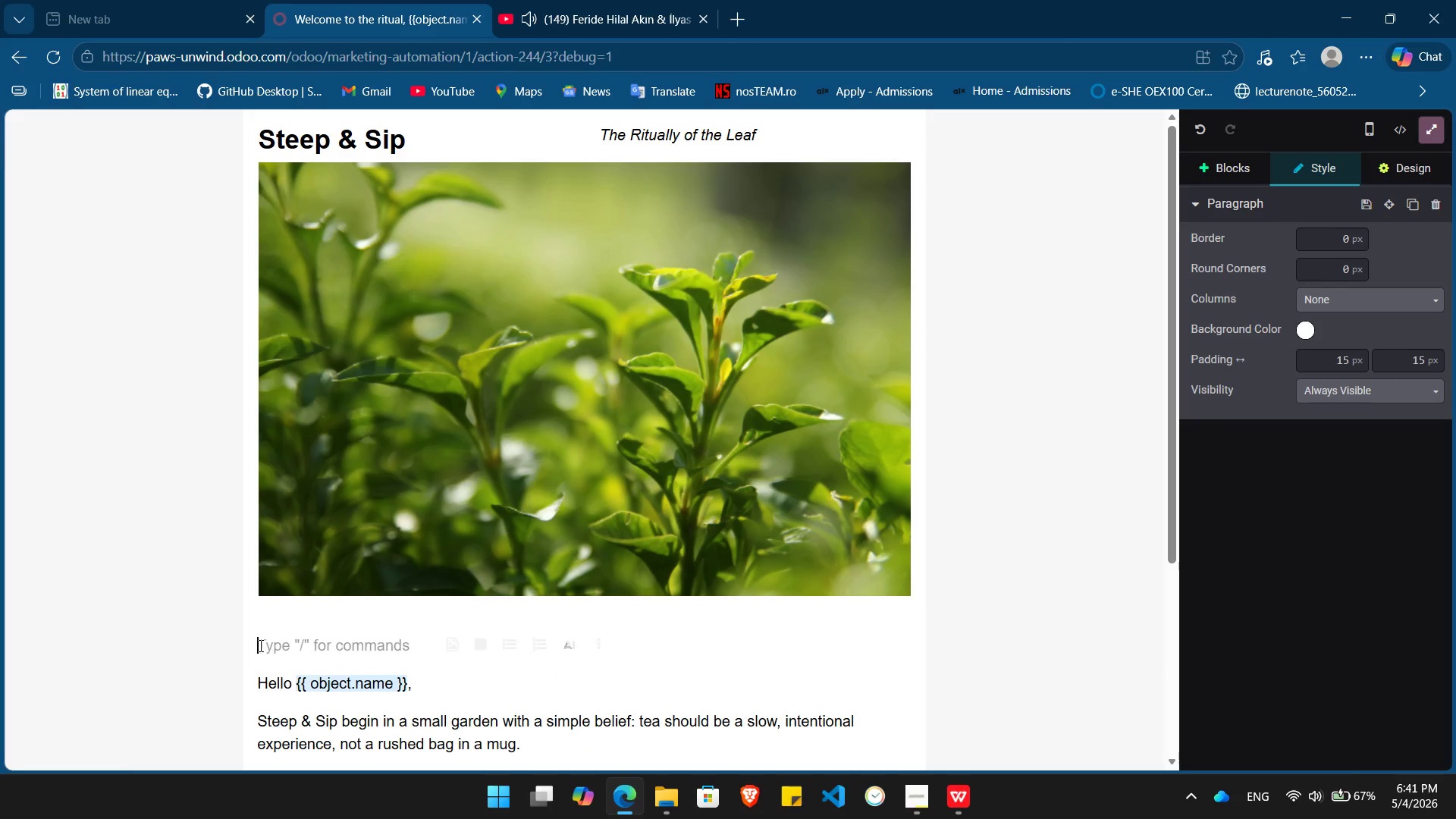 
key(ArrowUp)
 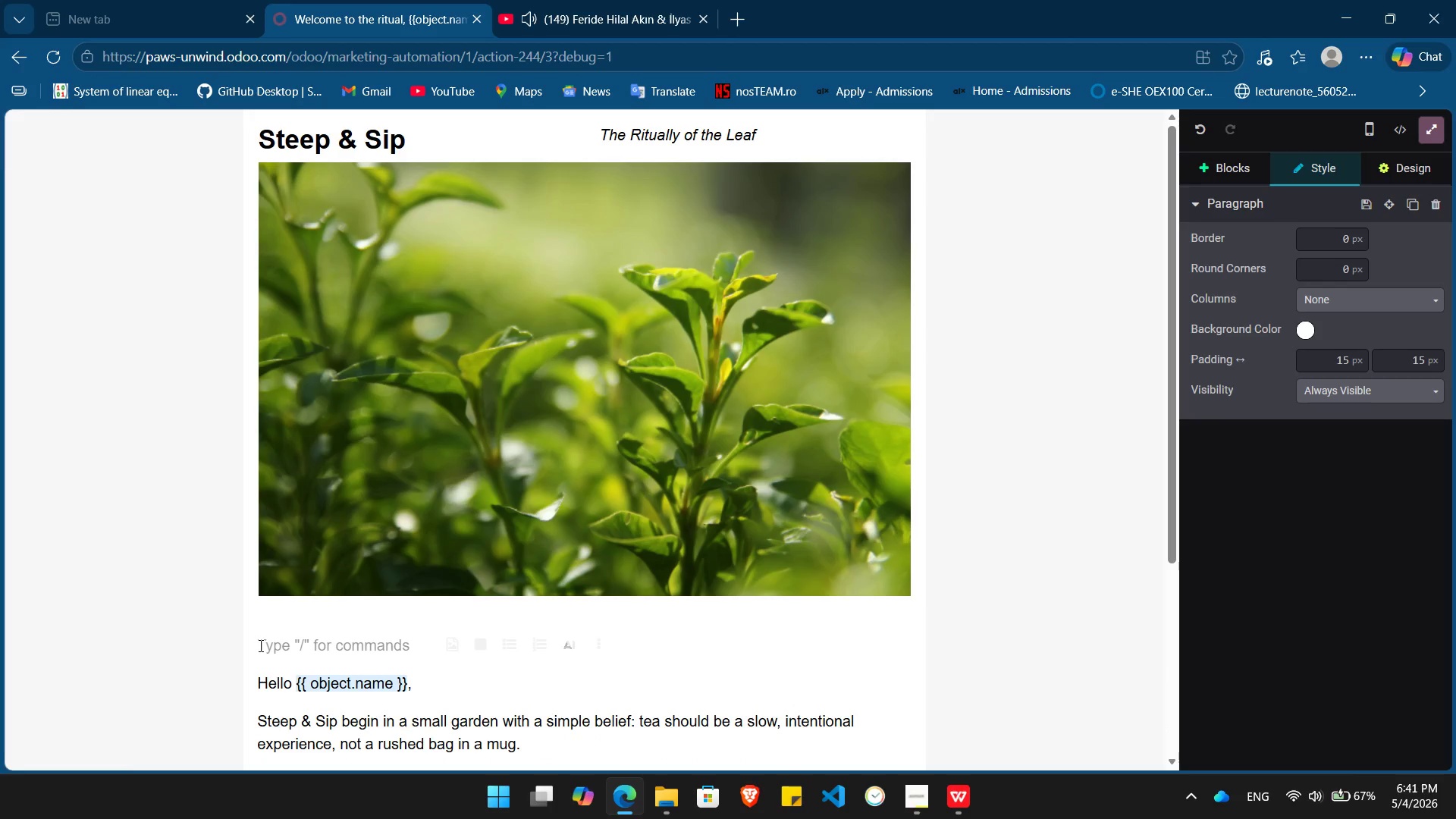 
type(/he)
 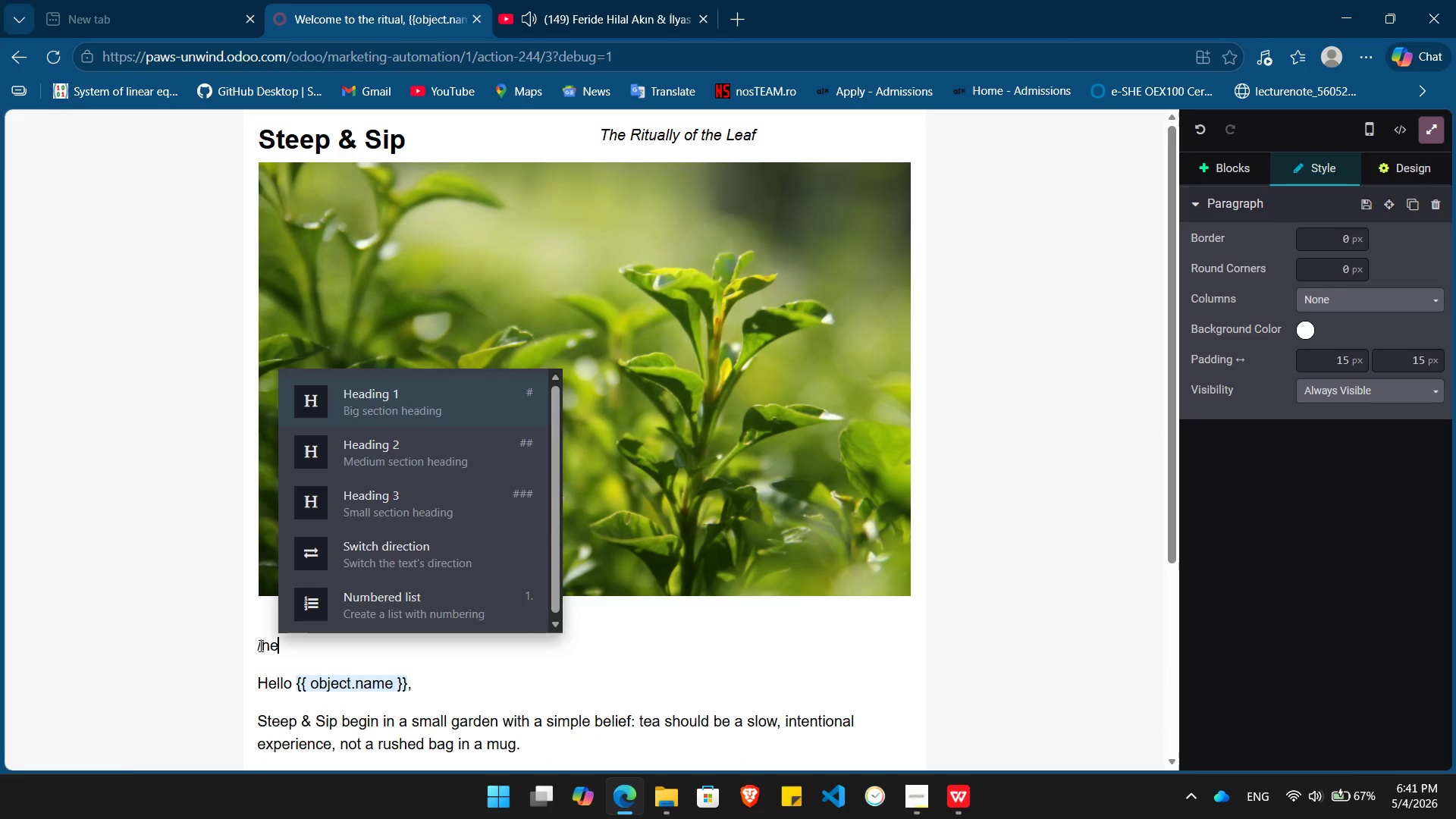 
key(Enter)
 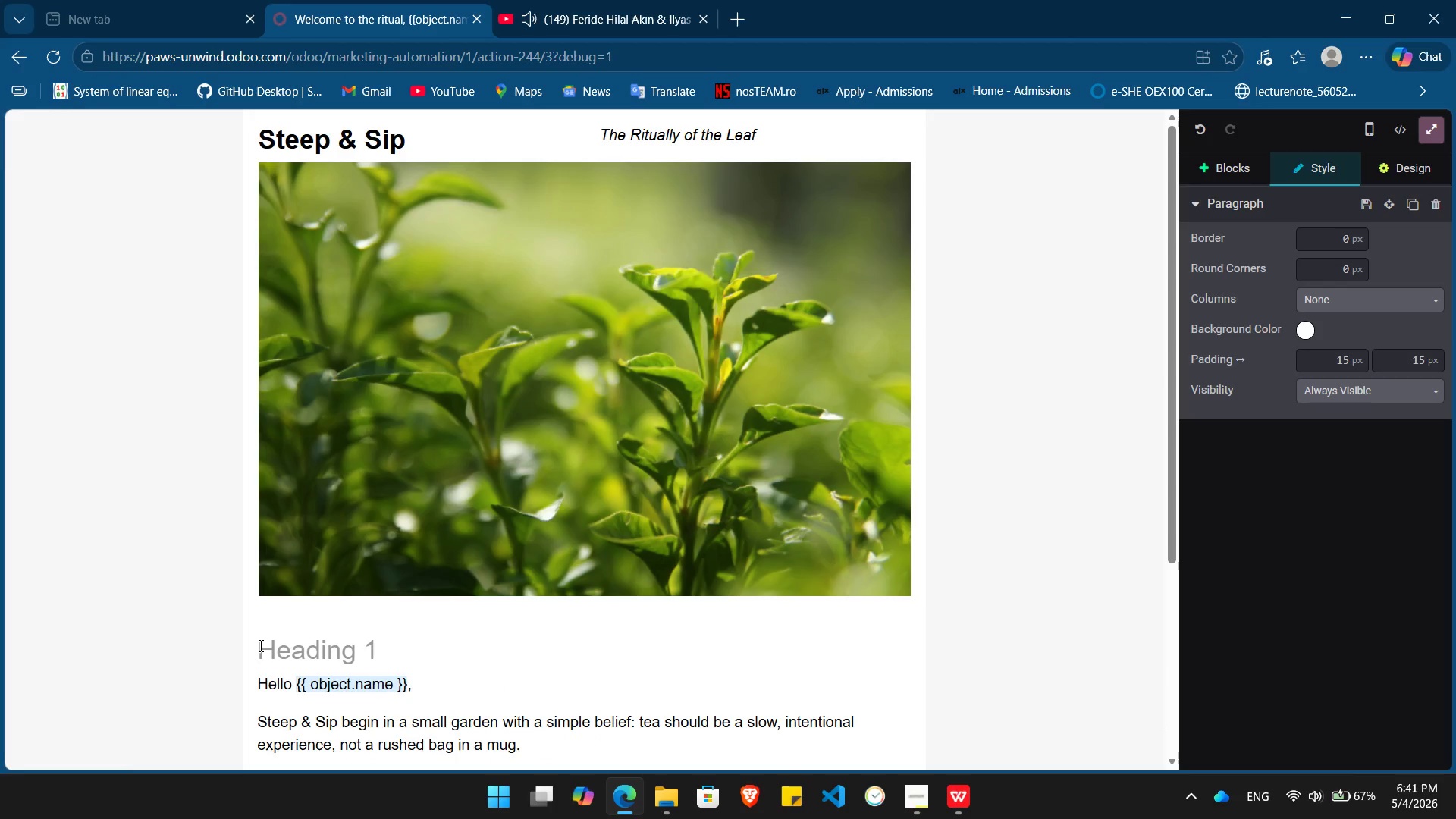 
type(A Journey from Soil to Sip)
 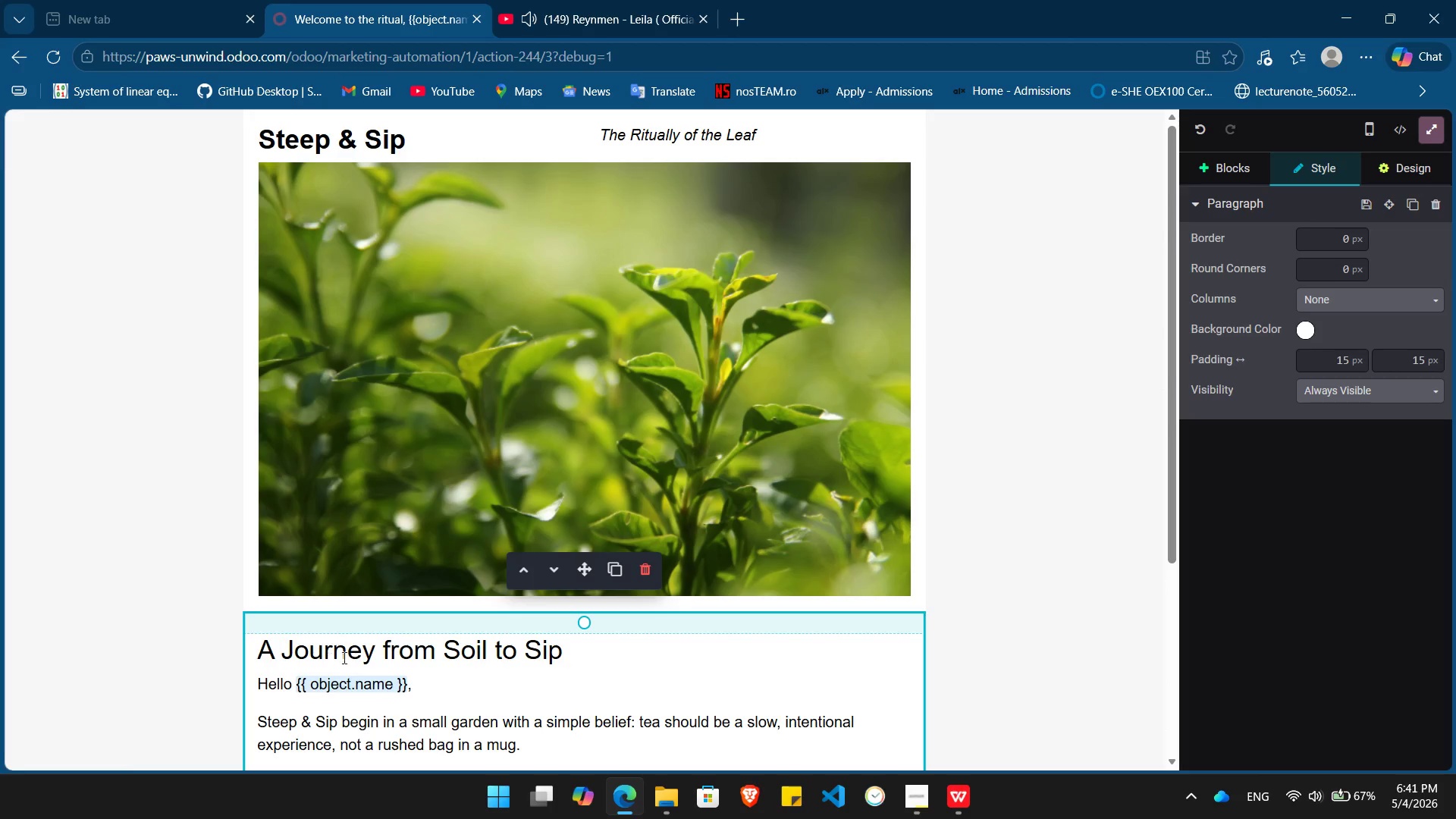 
double_click([373, 651])
 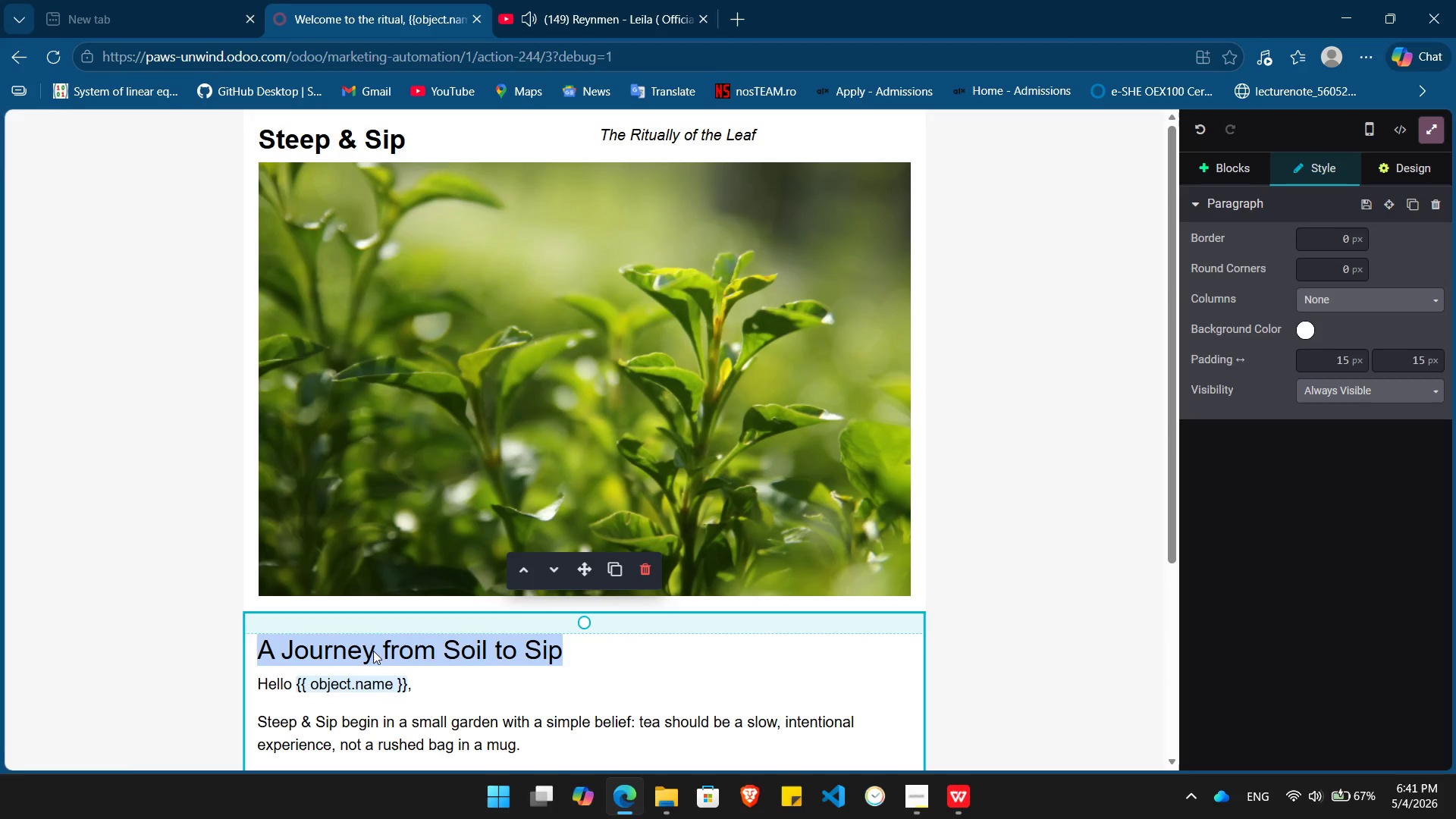 
triple_click([373, 651])
 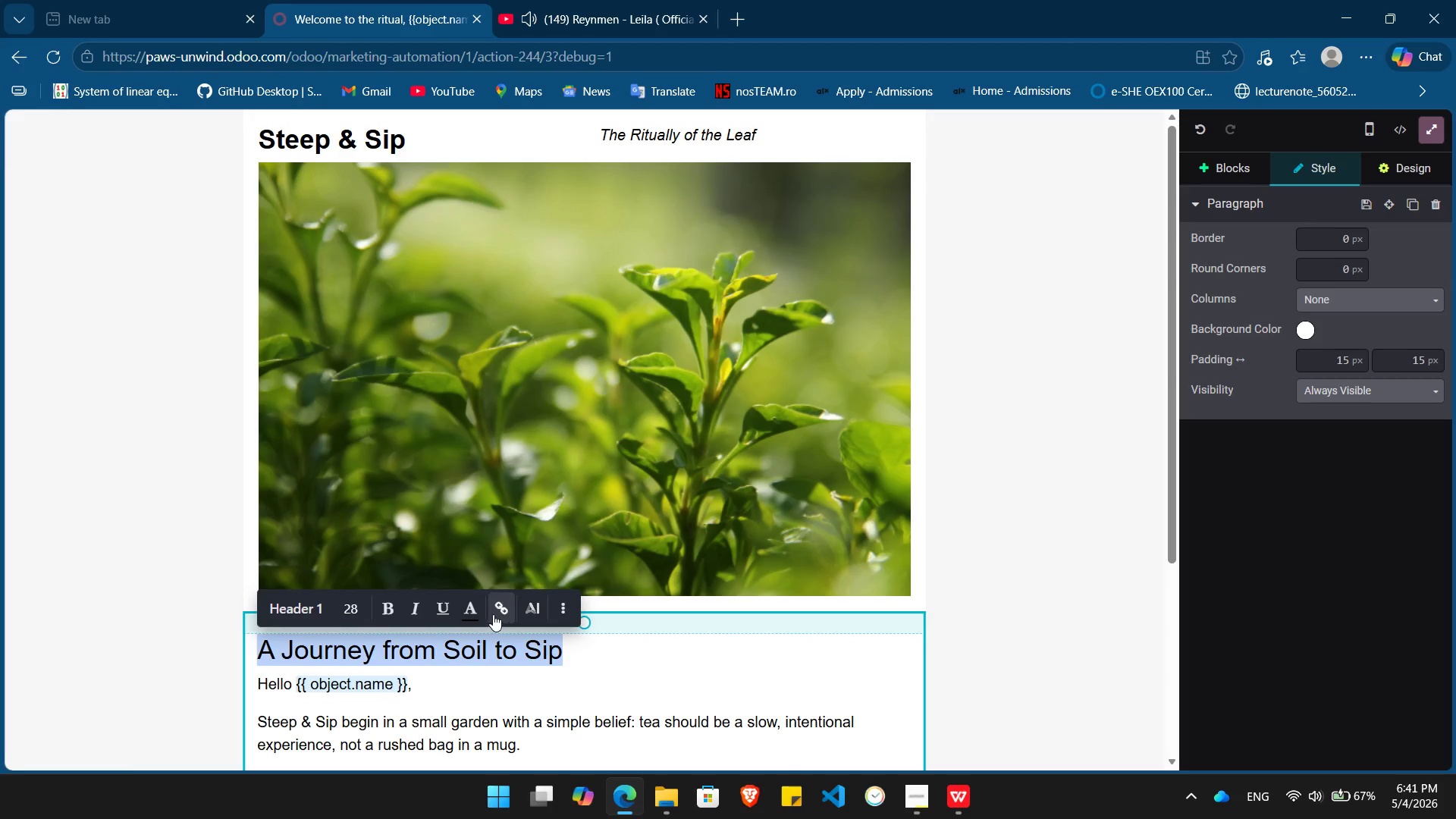 
left_click([390, 606])
 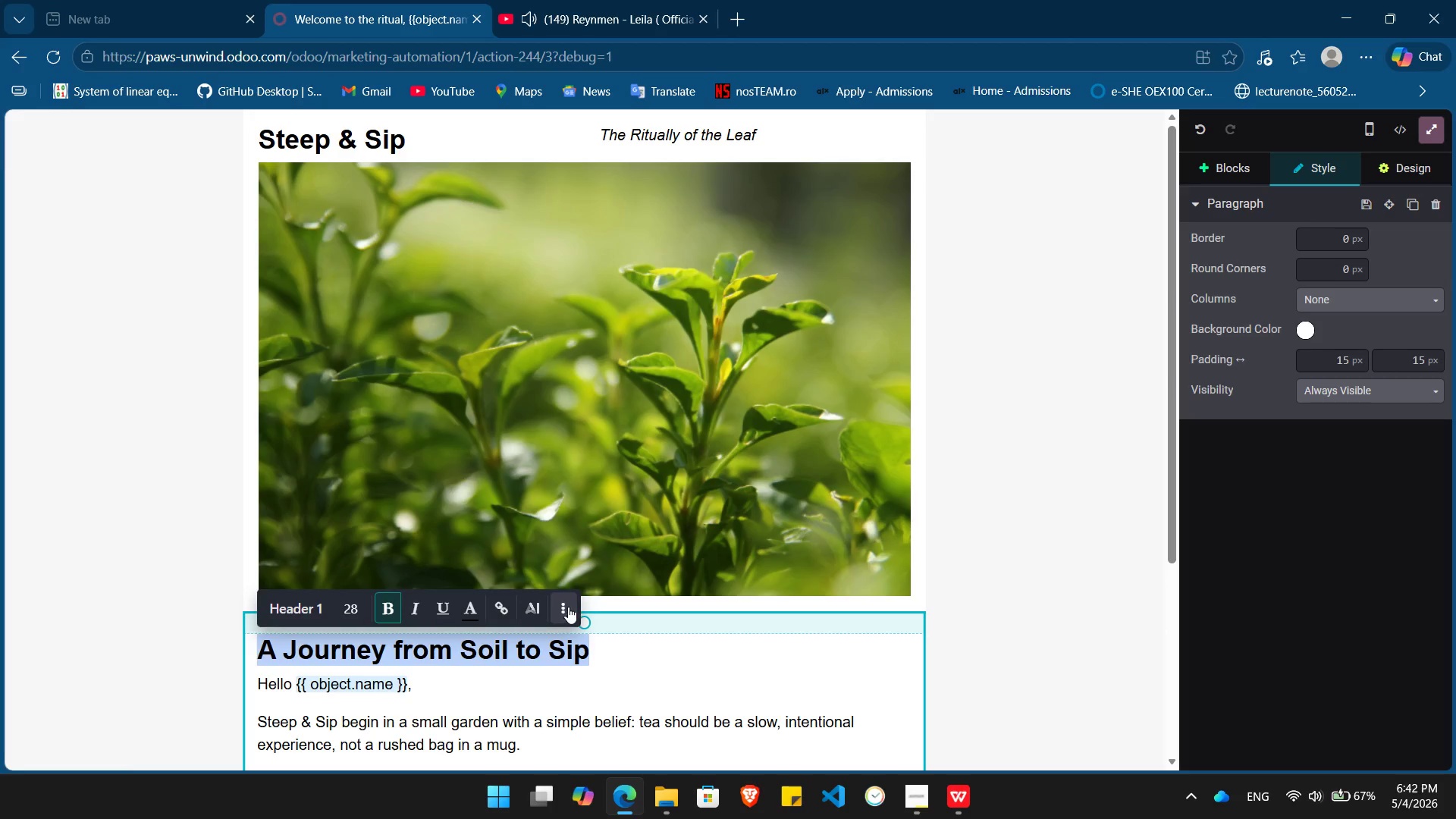 
left_click([568, 607])
 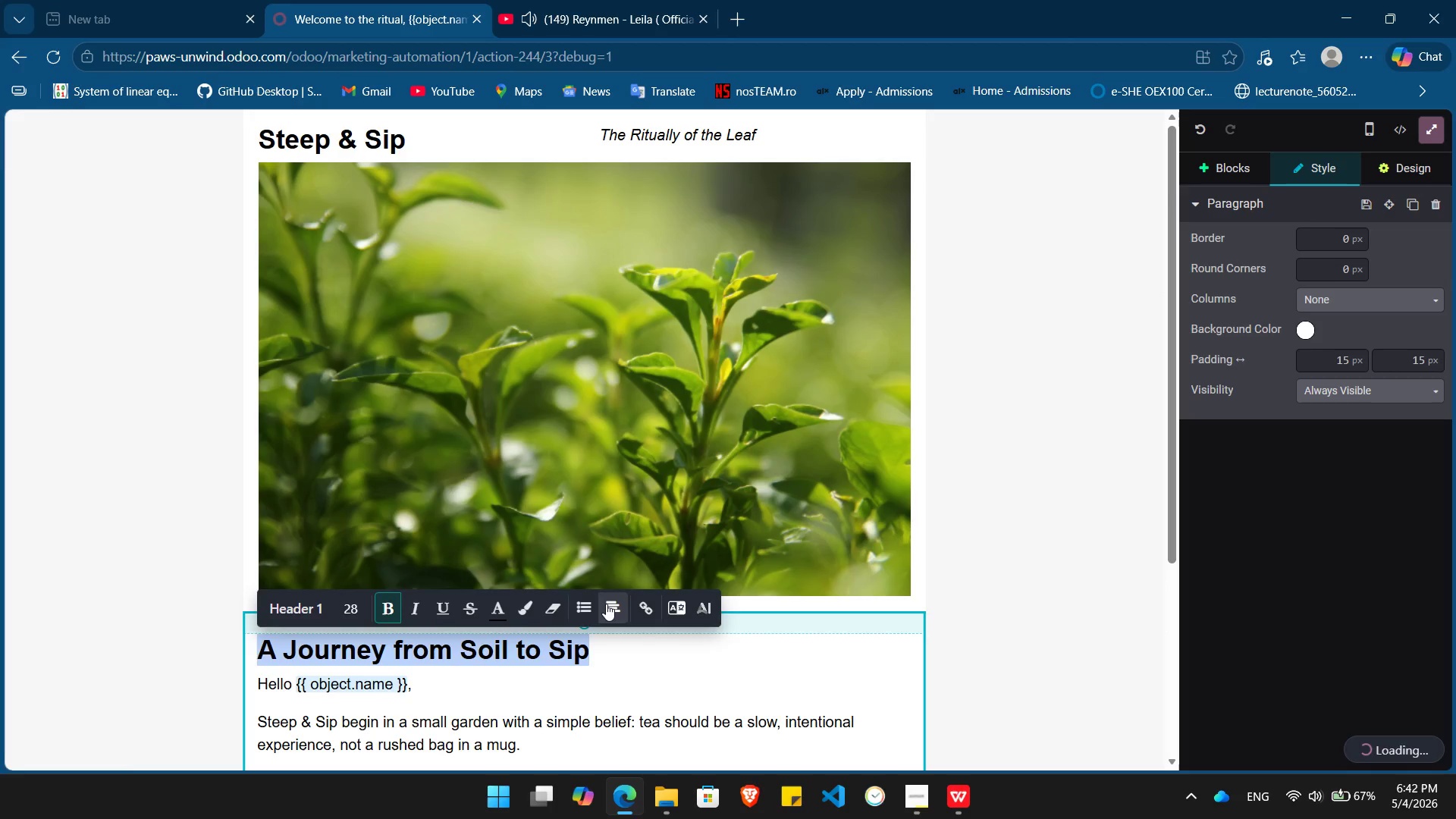 
left_click([607, 604])
 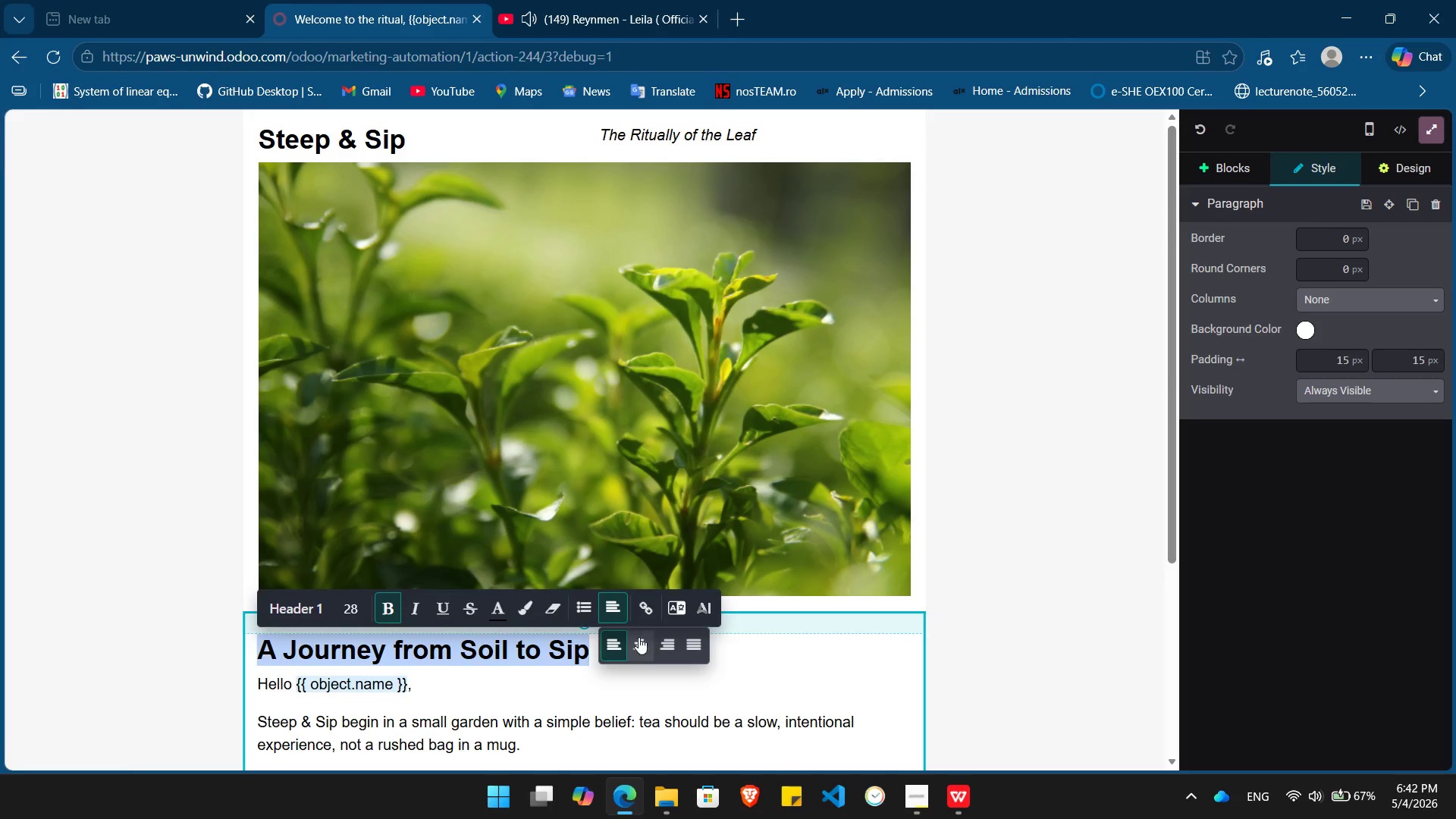 
left_click([644, 643])
 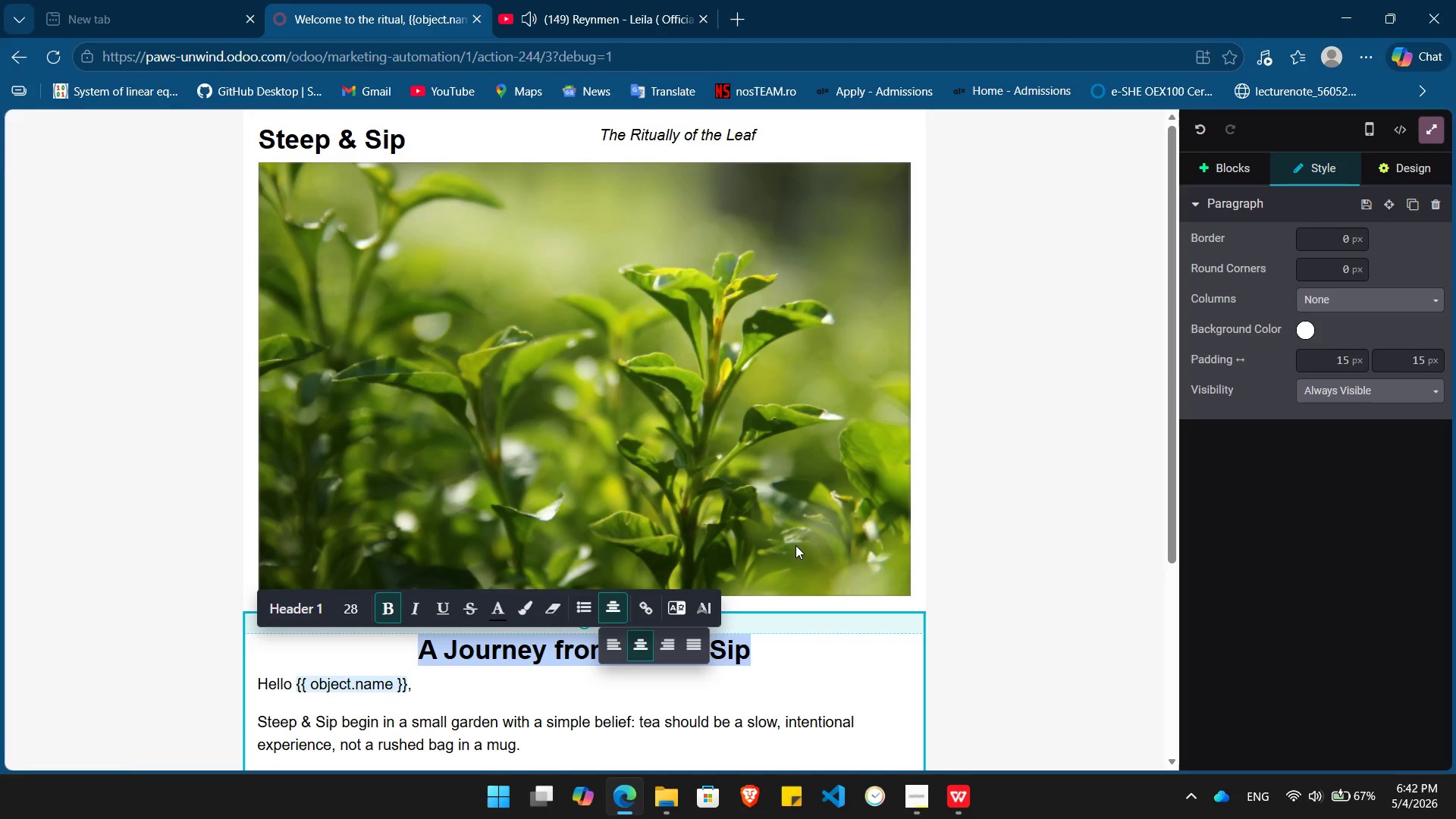 
wait(7.77)
 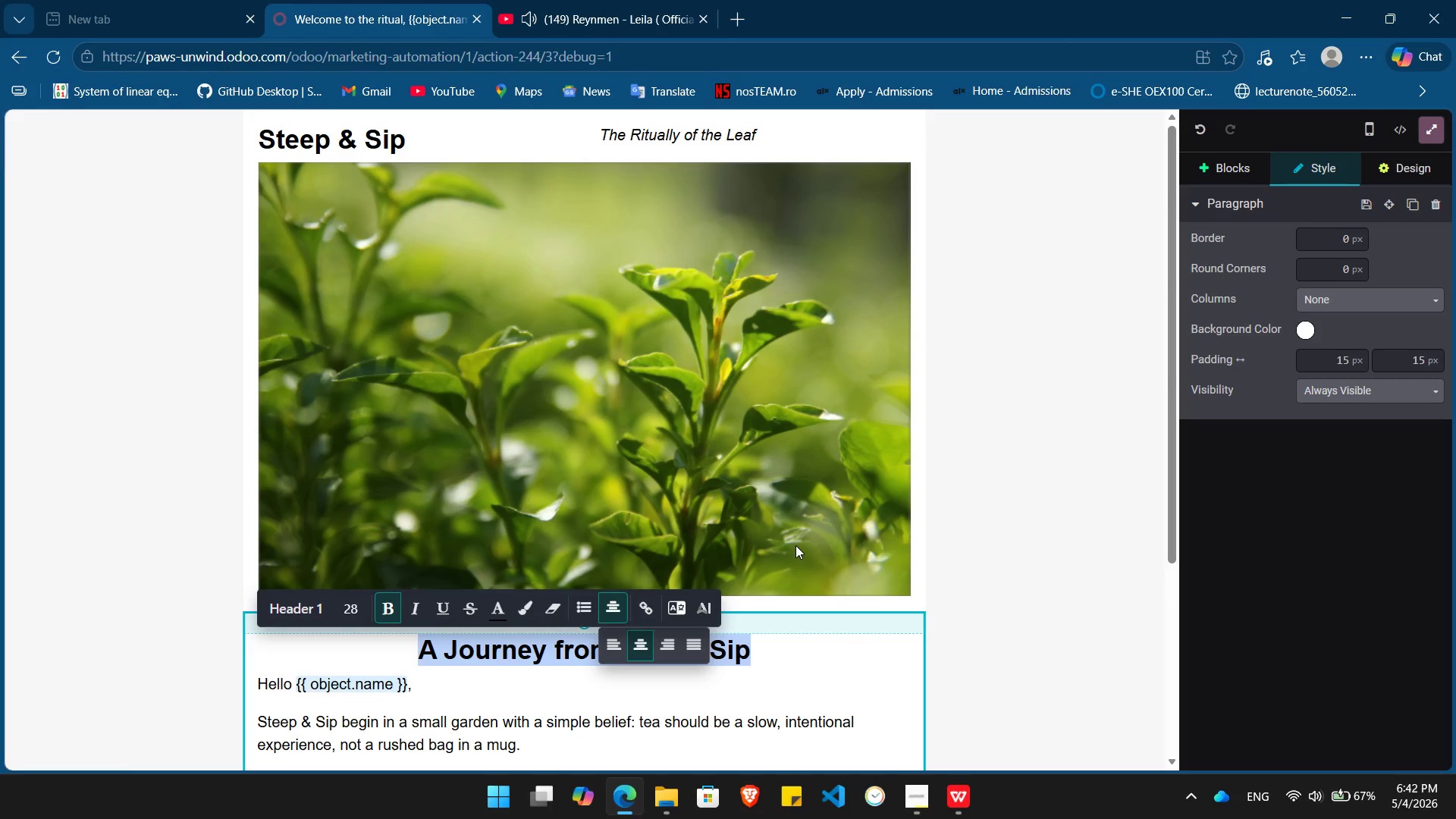 
left_click([1015, 546])
 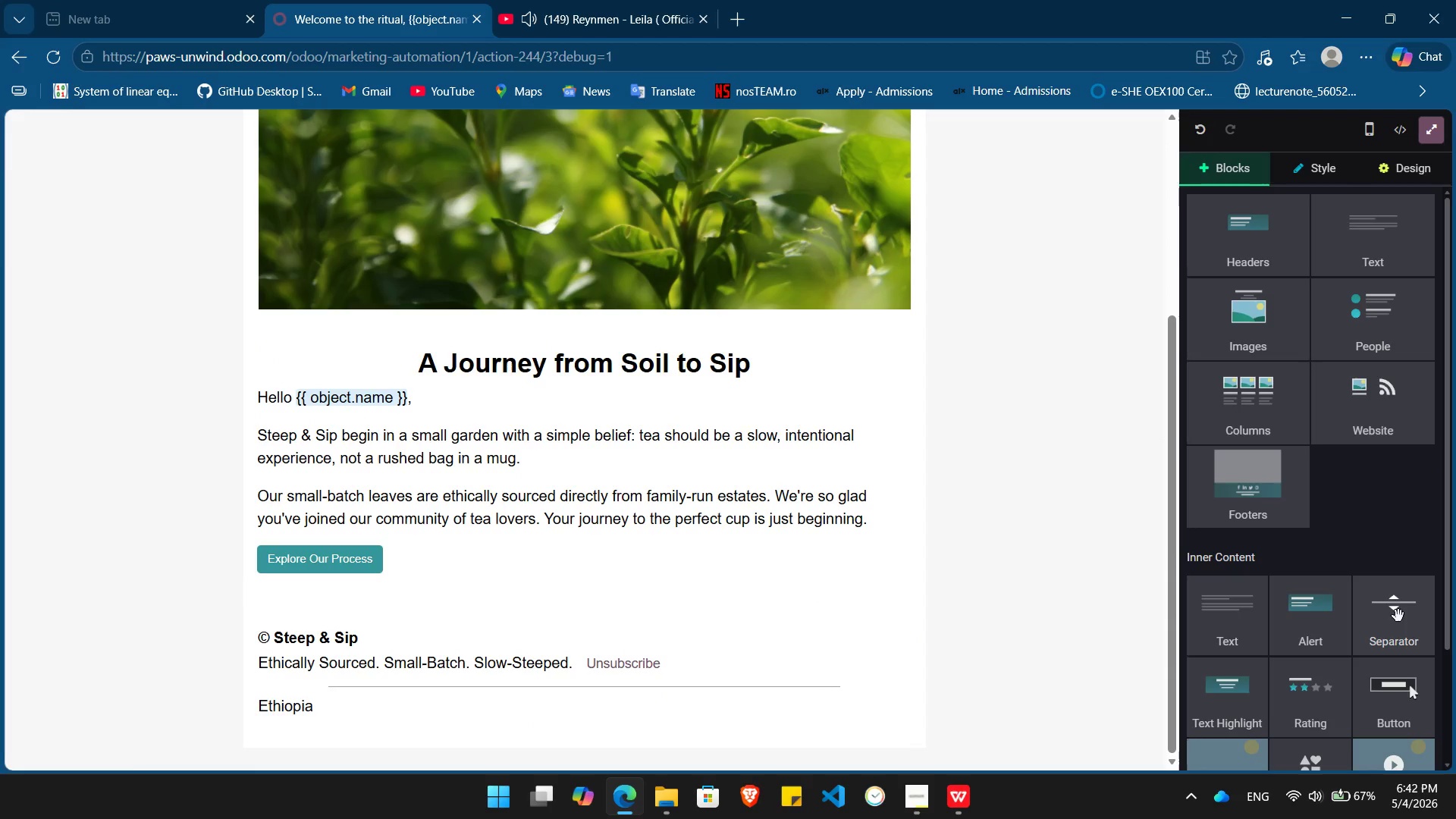 
left_click_drag(start_coordinate=[1414, 614], to_coordinate=[634, 401])
 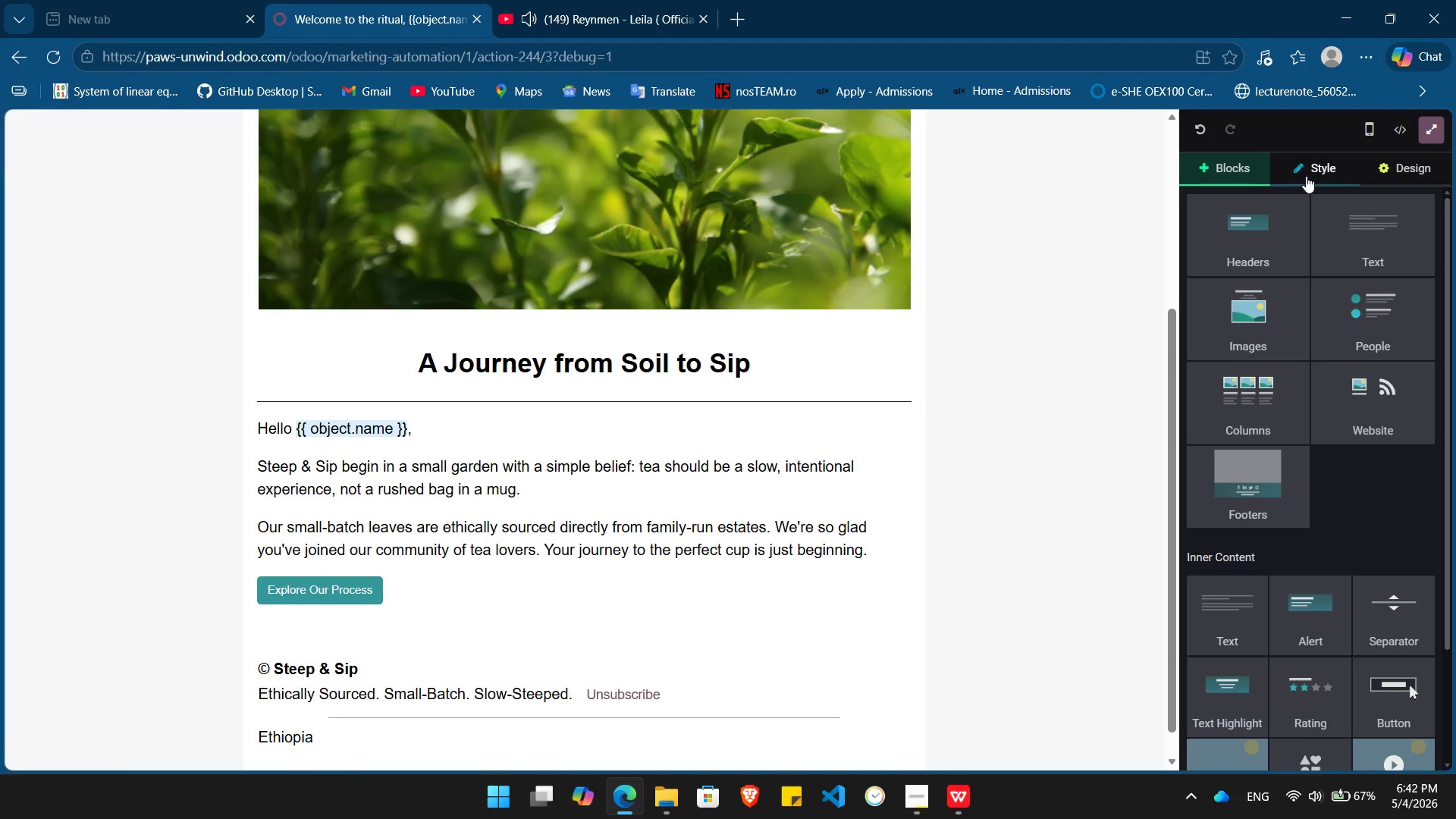 
left_click([1395, 178])
 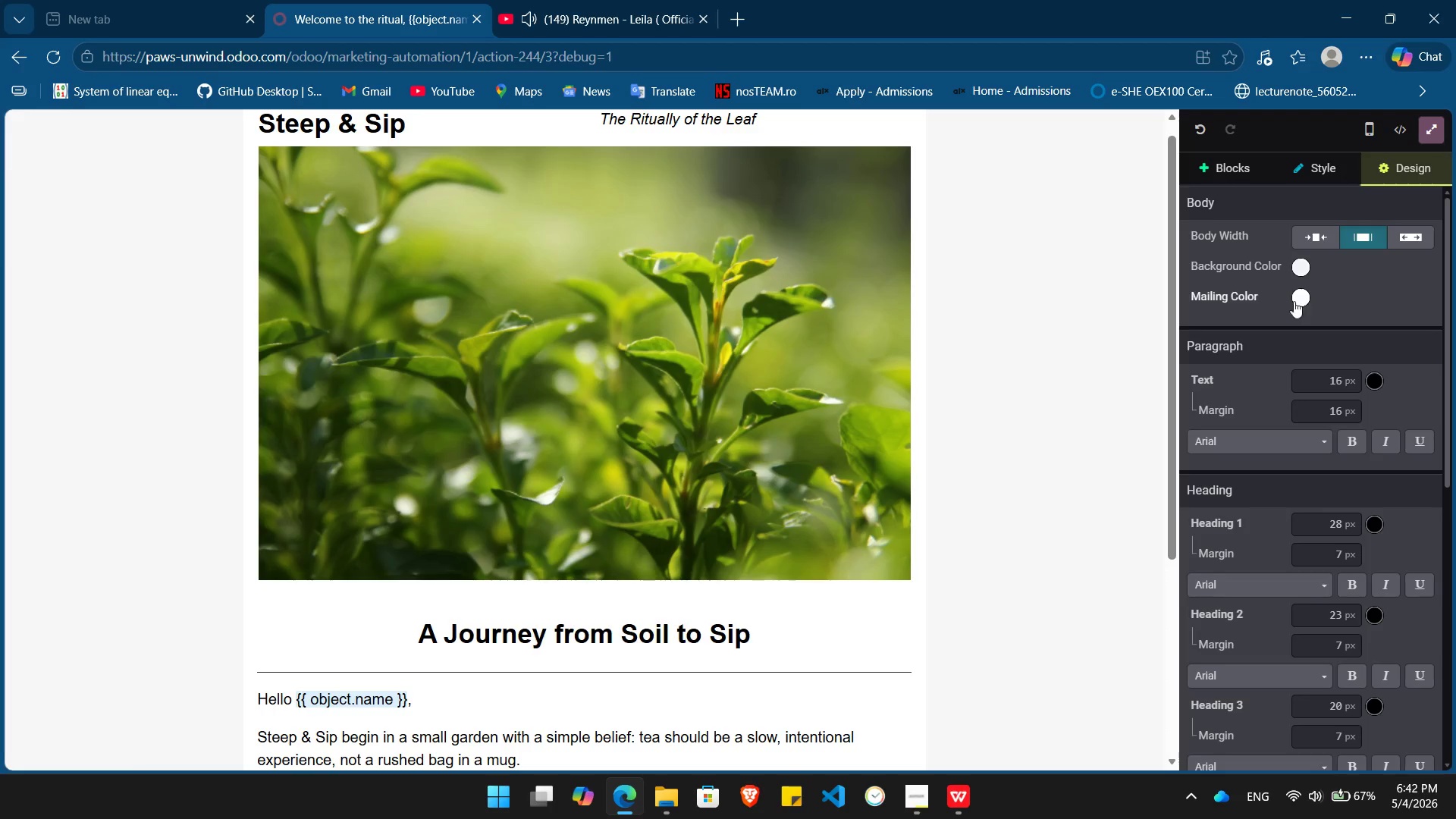 
left_click([1302, 301])
 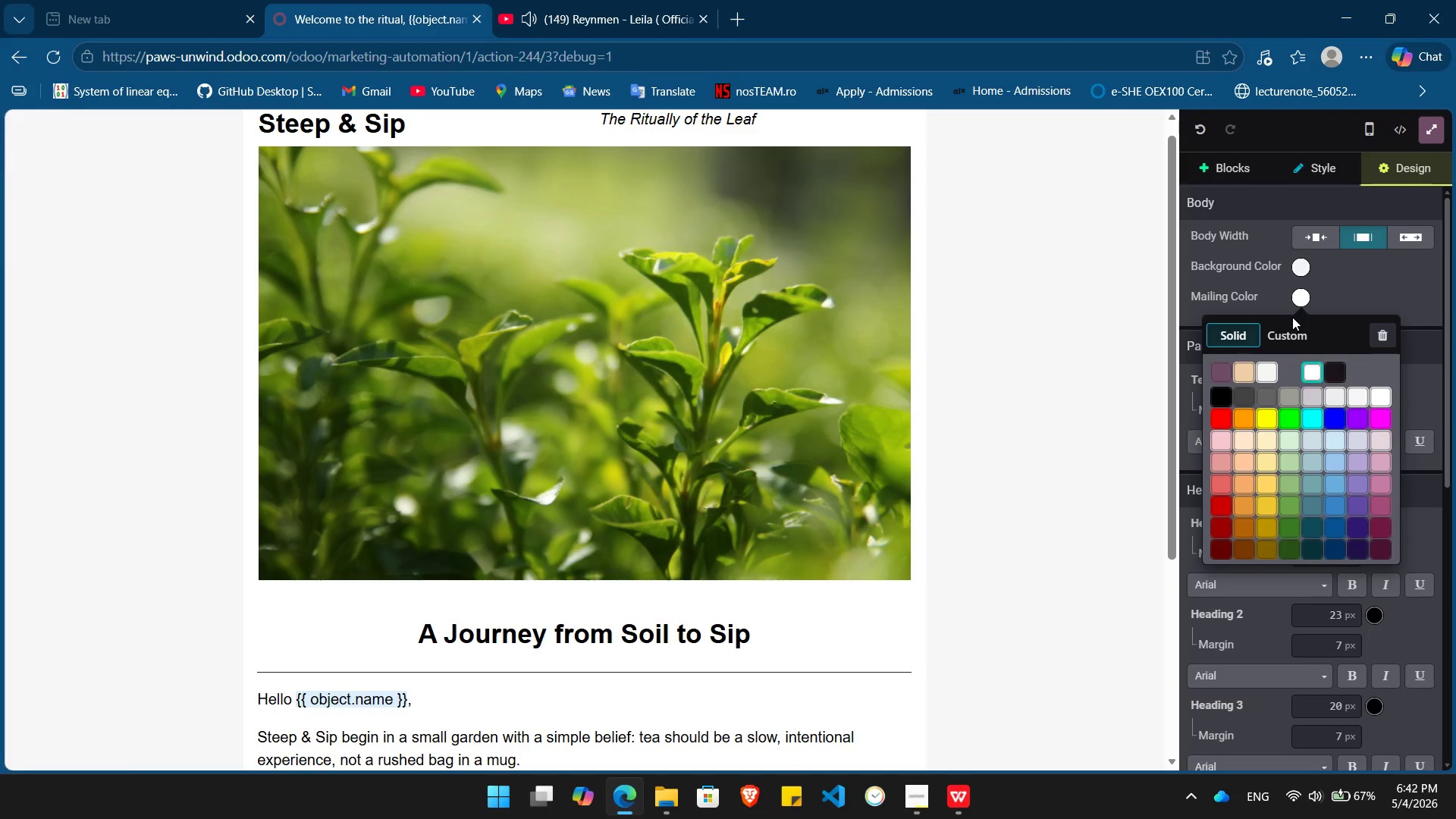 
left_click([1286, 334])
 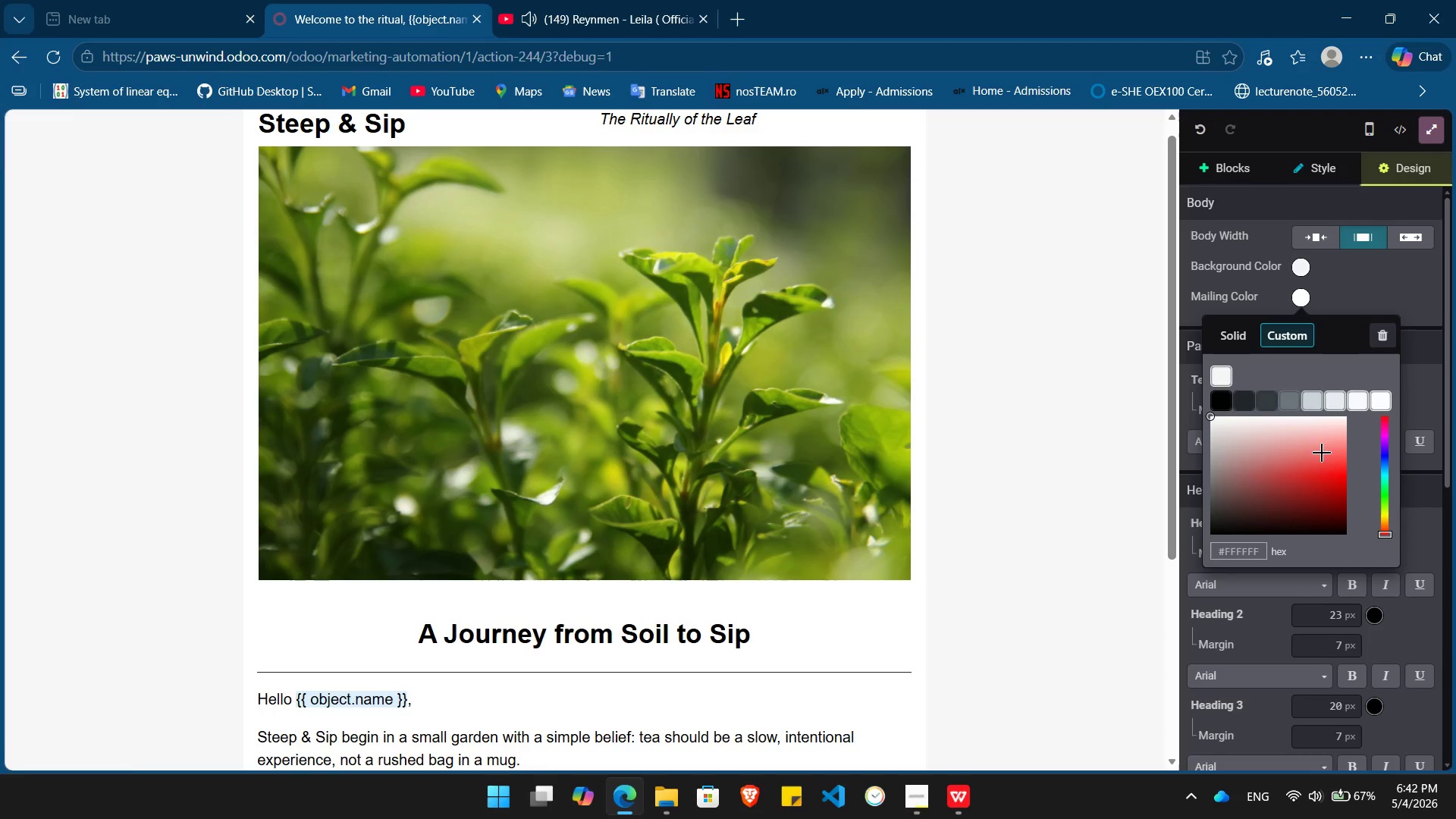 
left_click([1325, 455])
 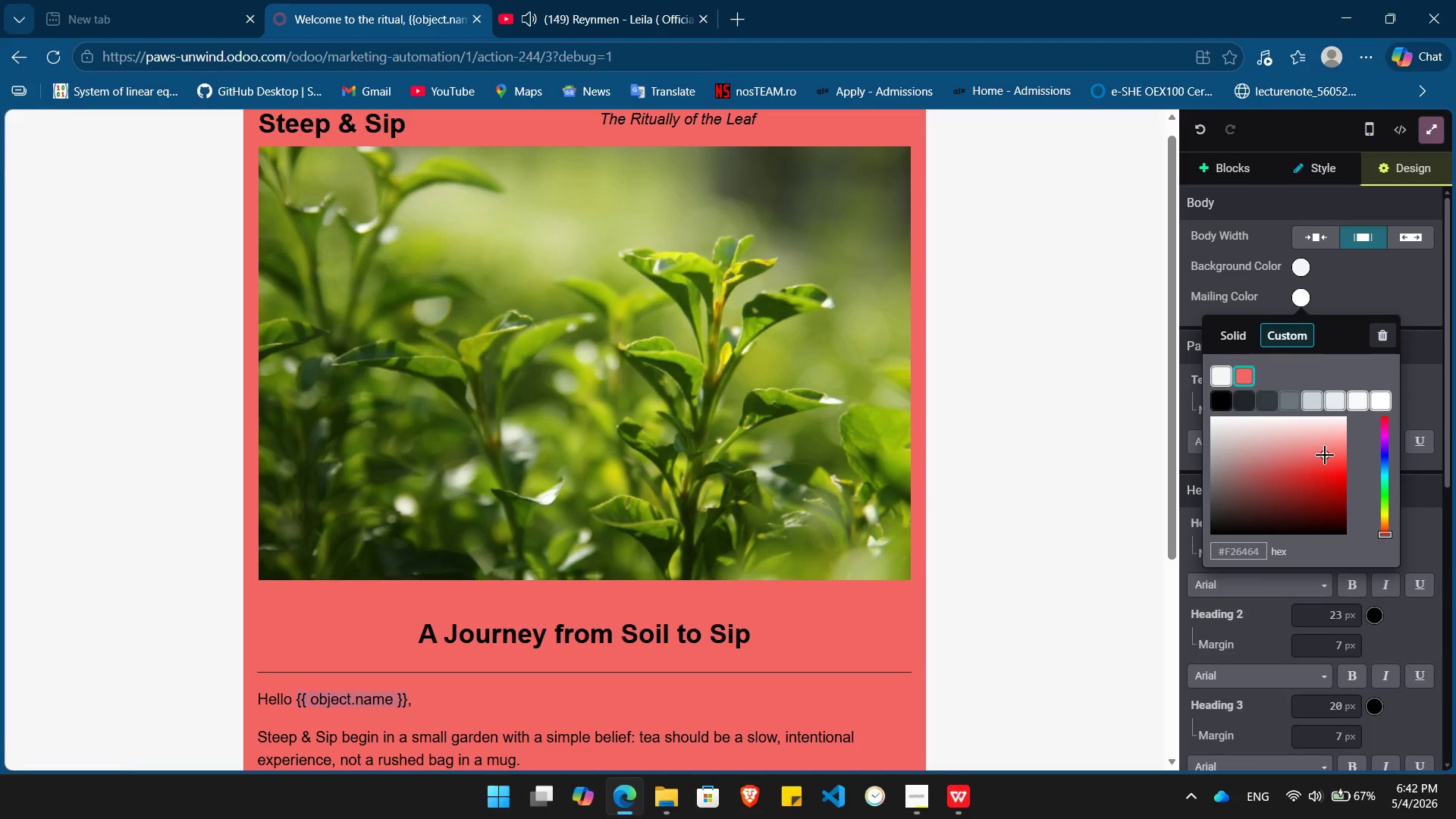 
left_click_drag(start_coordinate=[1325, 455], to_coordinate=[1323, 431])
 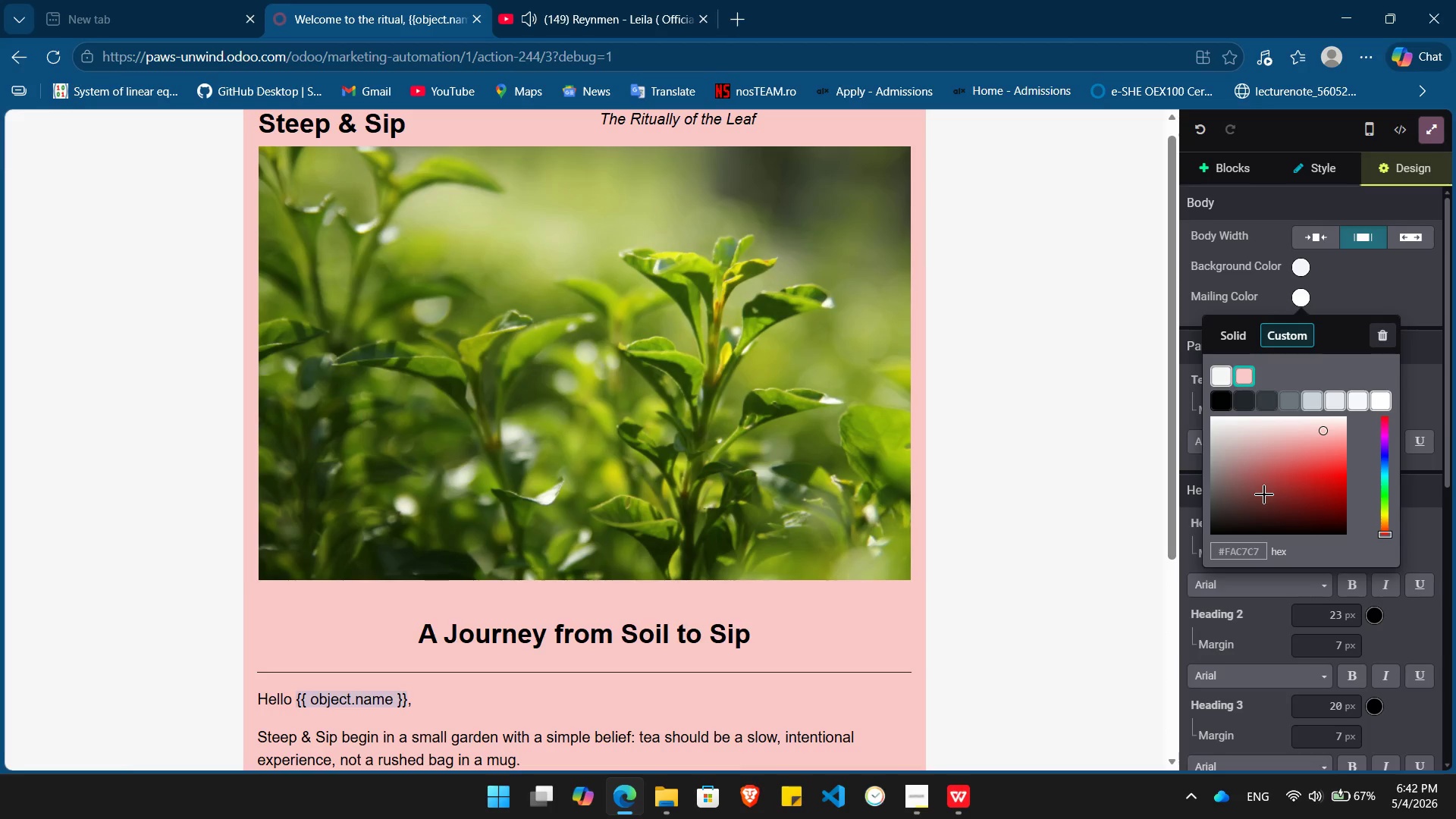 
left_click([1264, 494])
 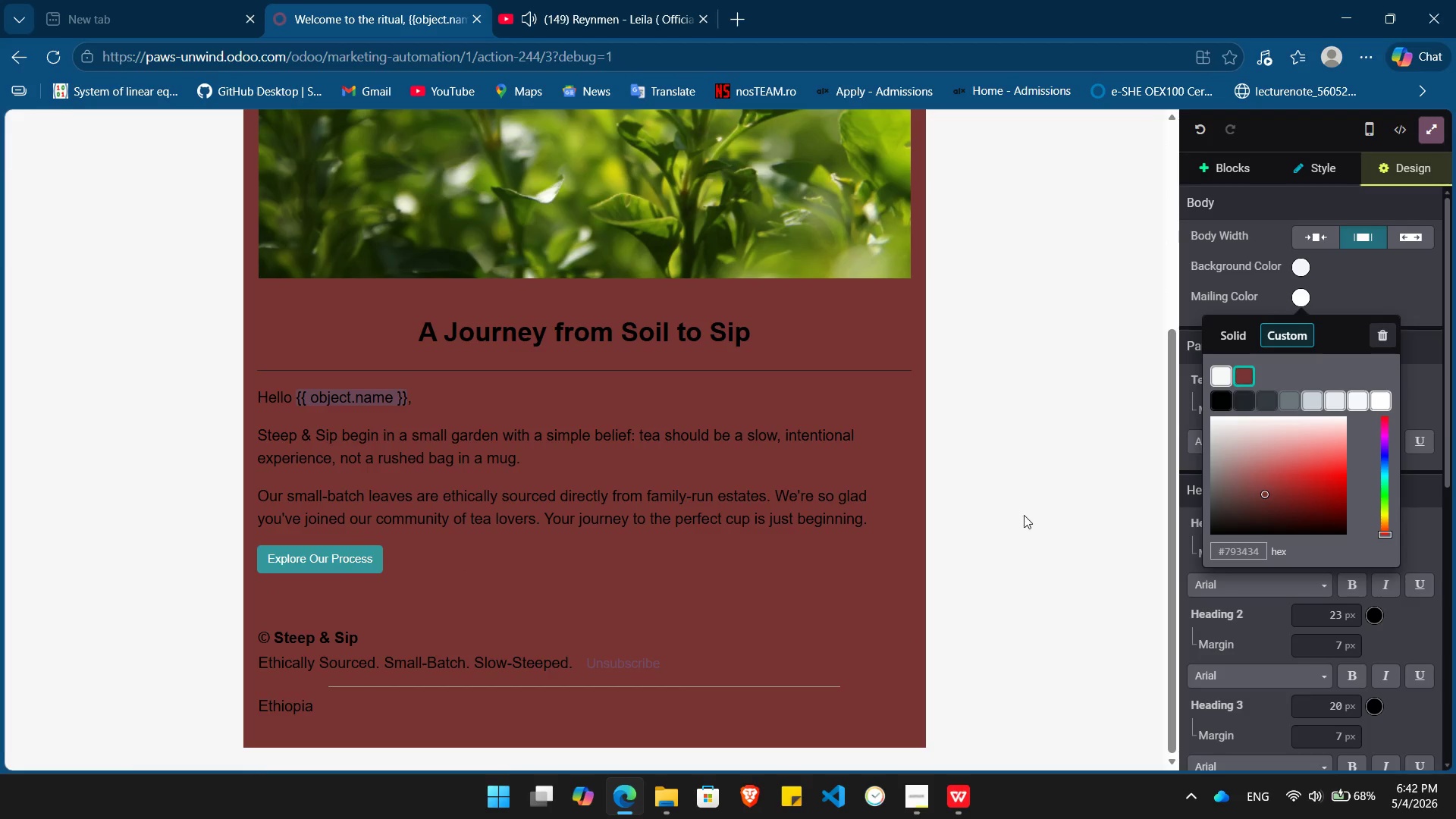 
wait(9.8)
 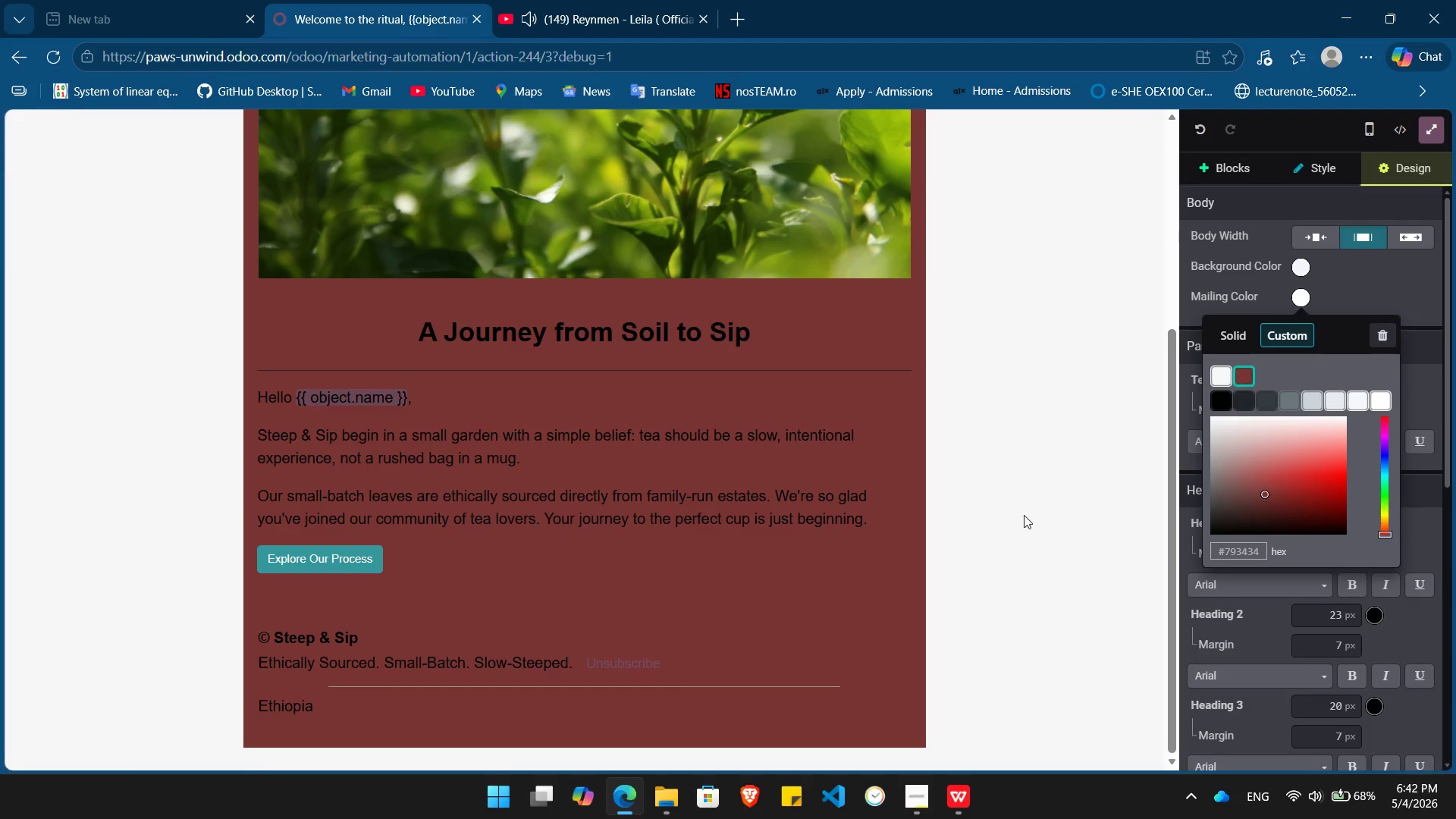 
double_click([1232, 551])
 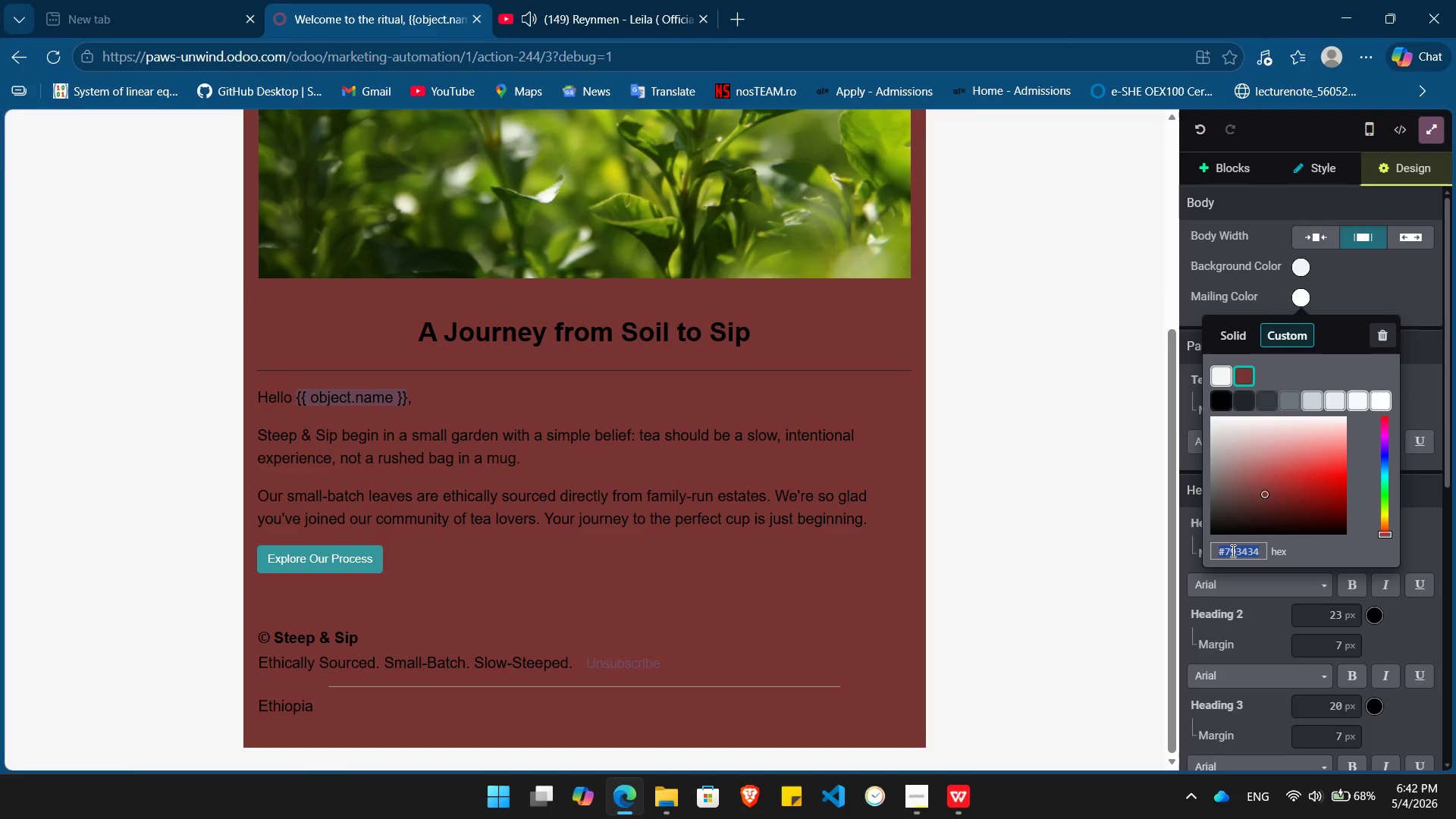 
key(Control+ControlLeft)
 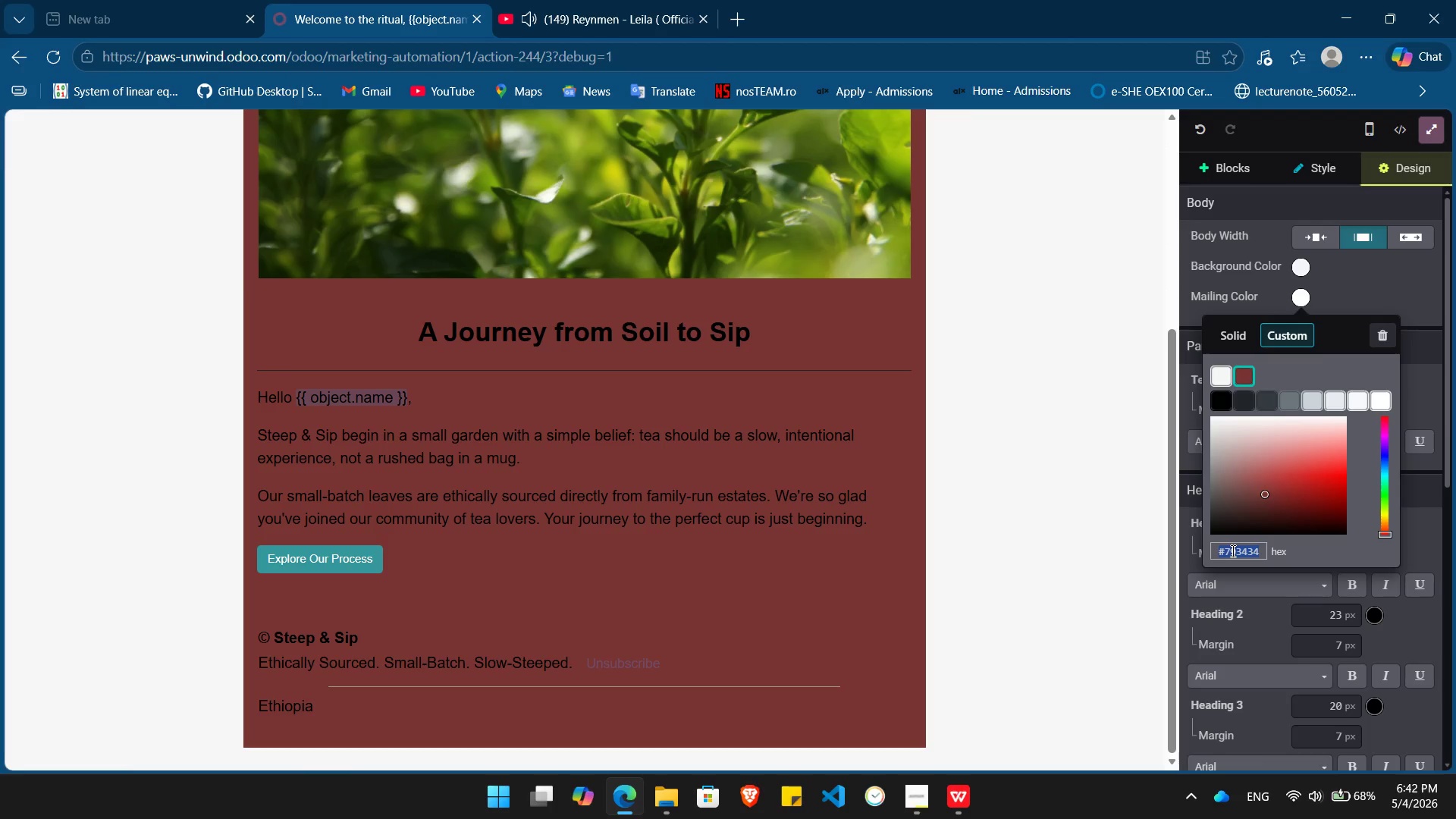 
key(Control+C)
 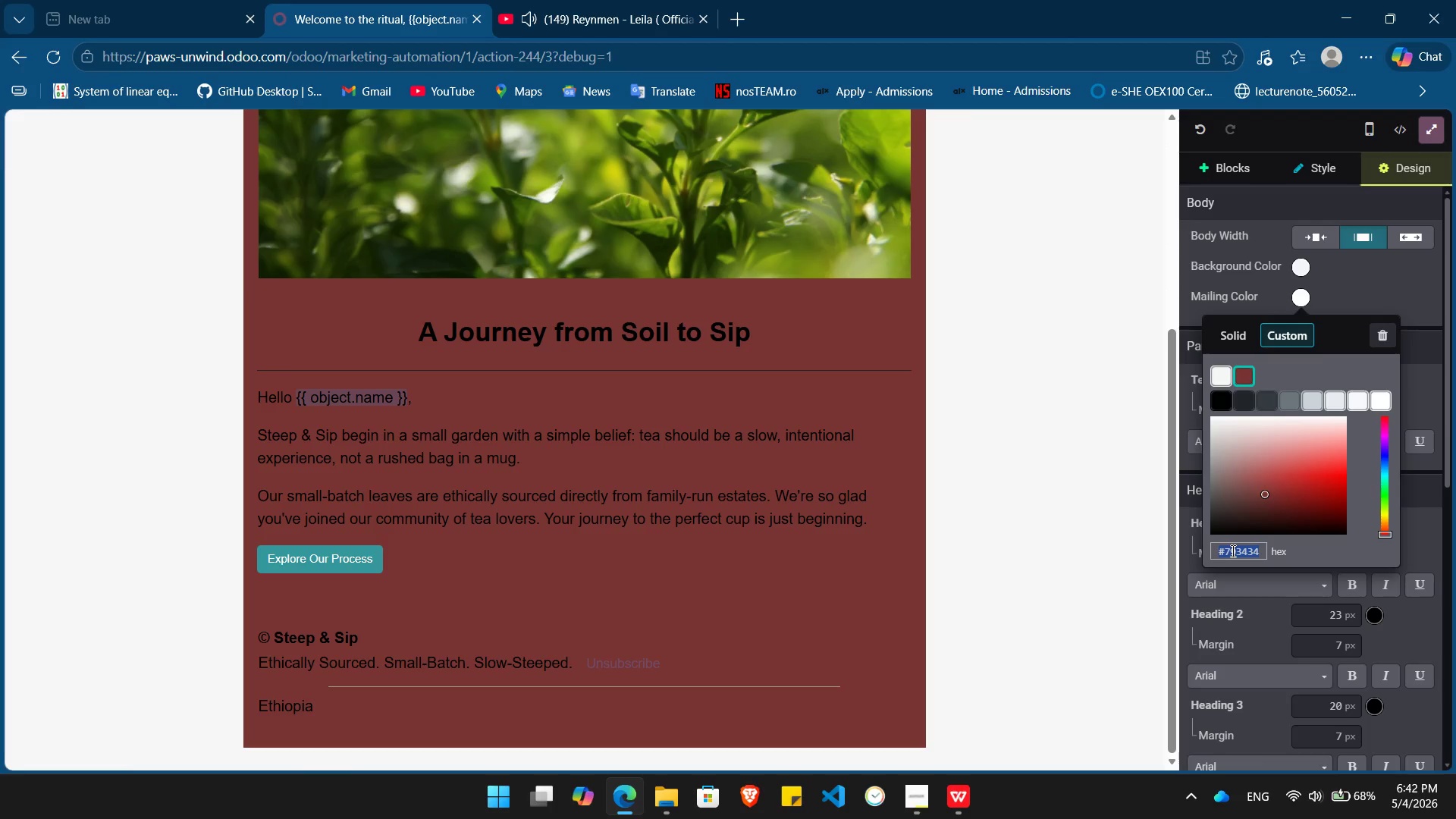 
left_click([1232, 551])
 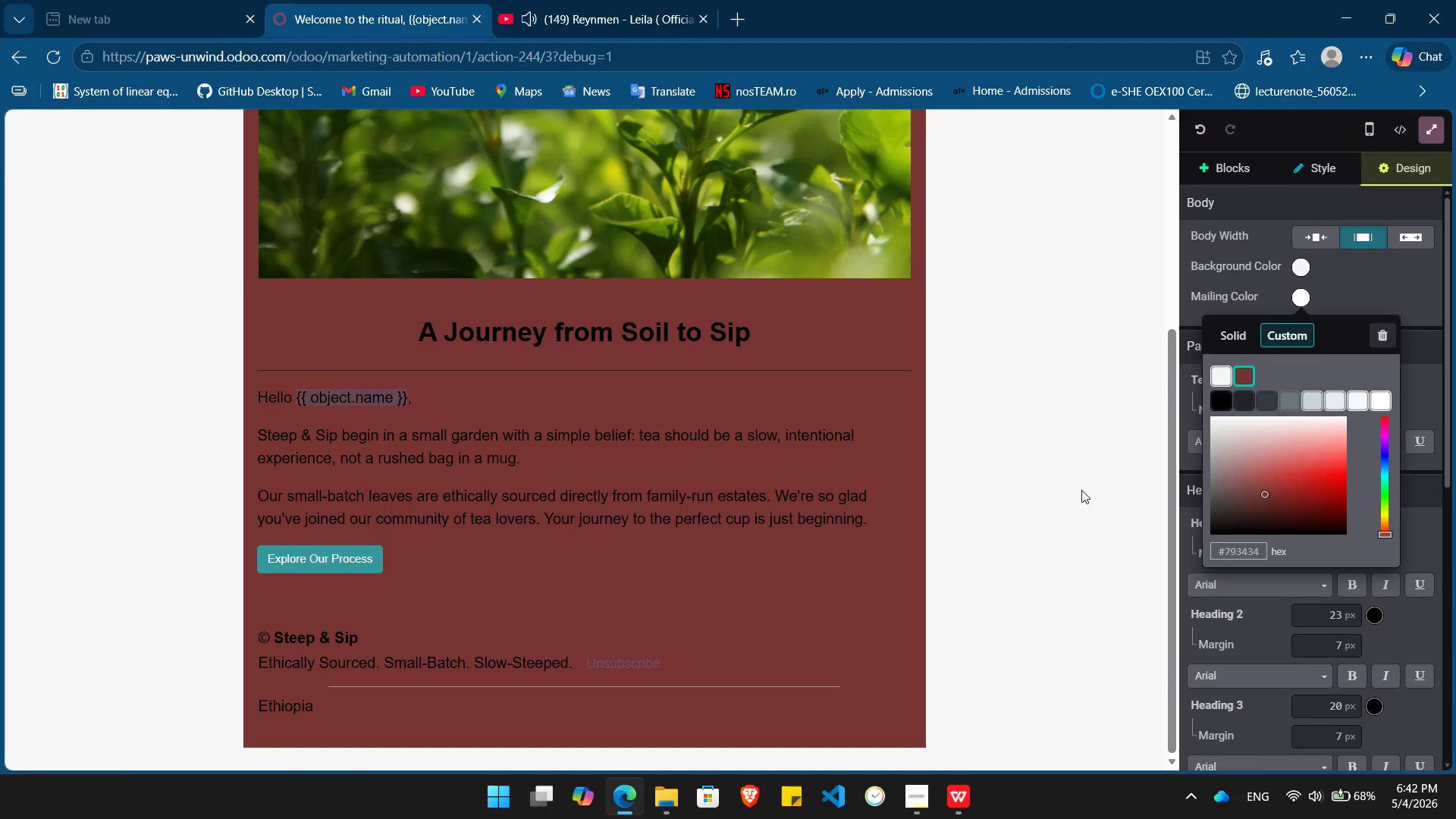 
left_click([1081, 490])
 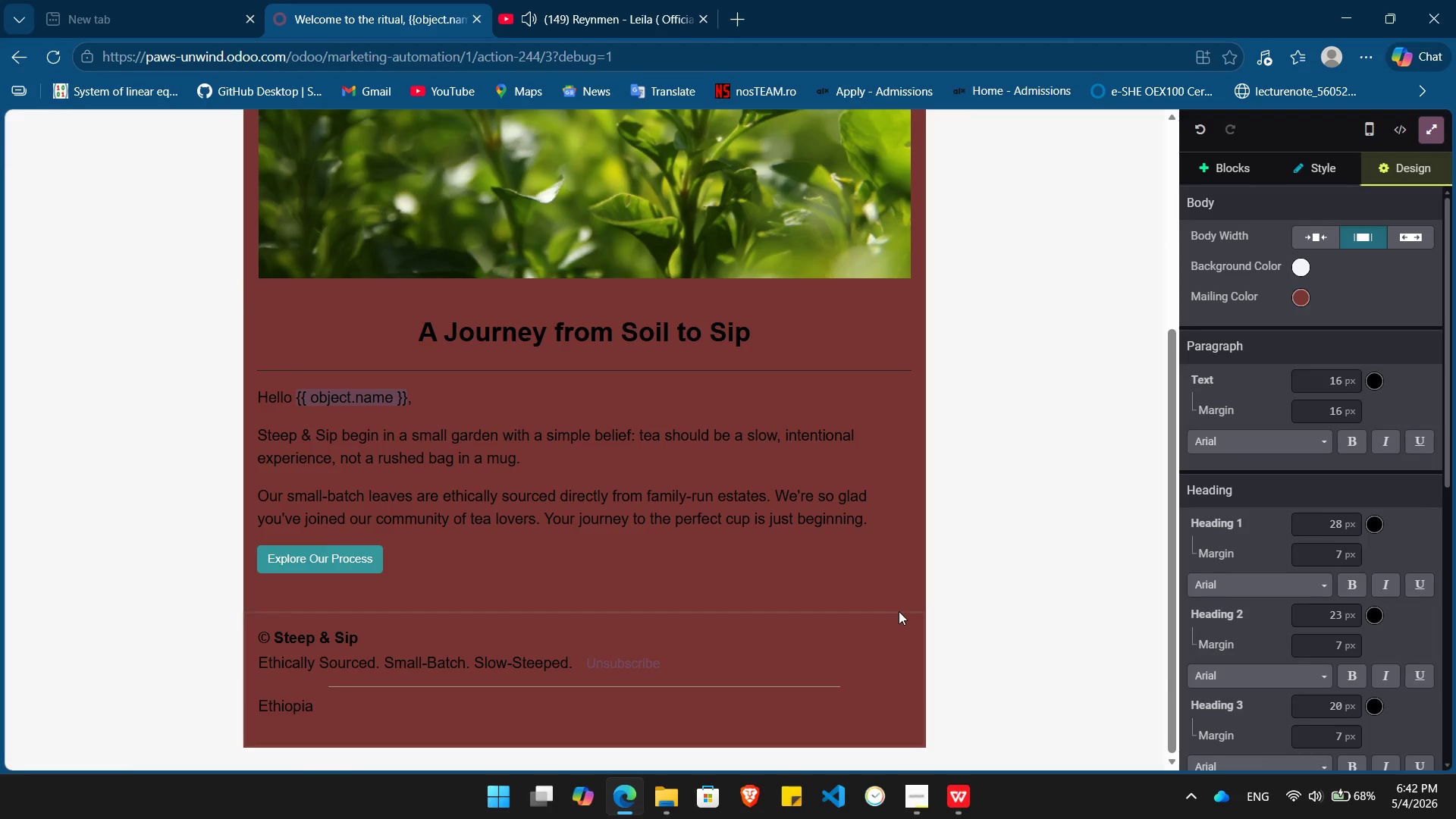 
left_click([909, 625])
 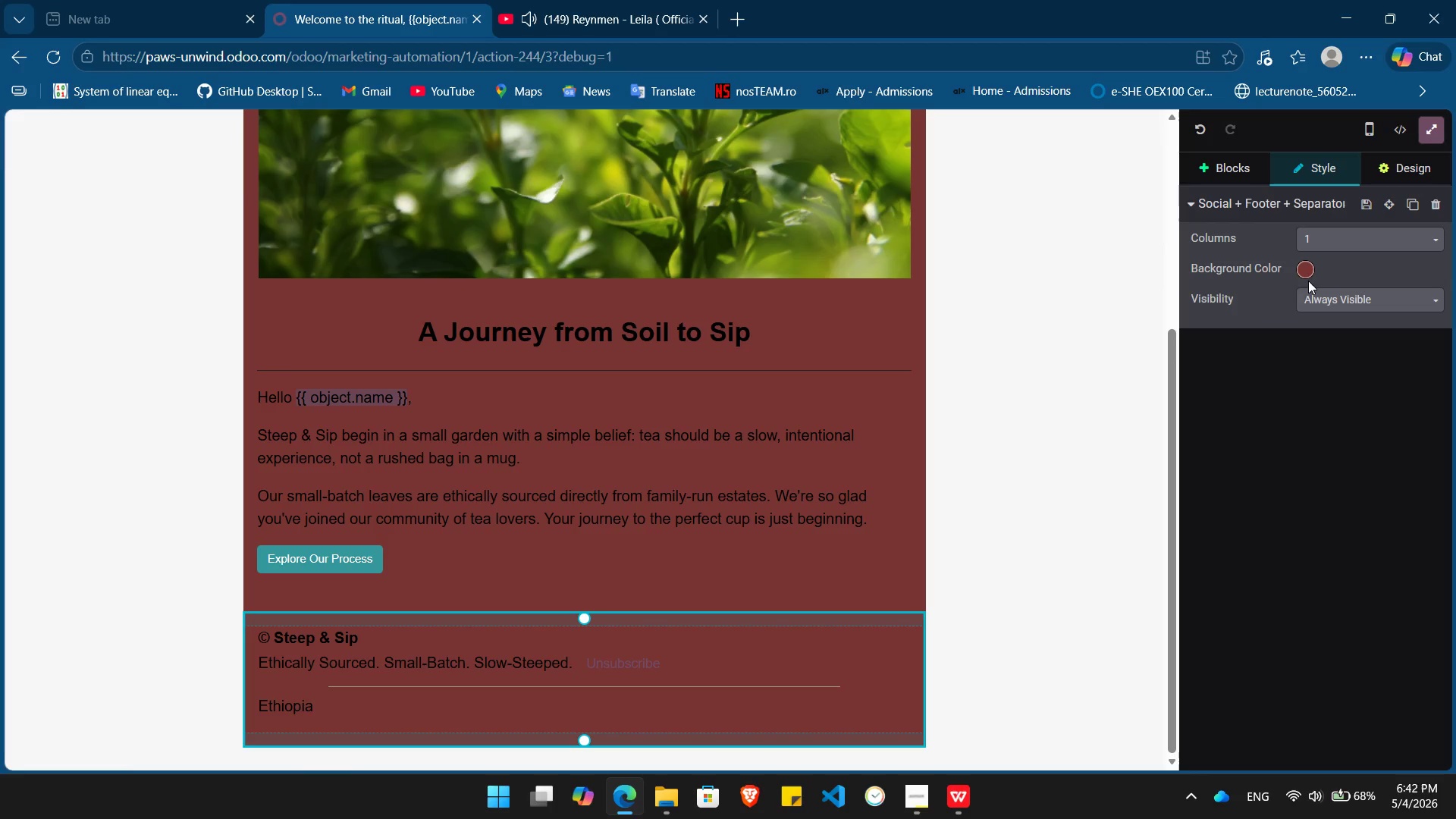 
left_click([1304, 279])
 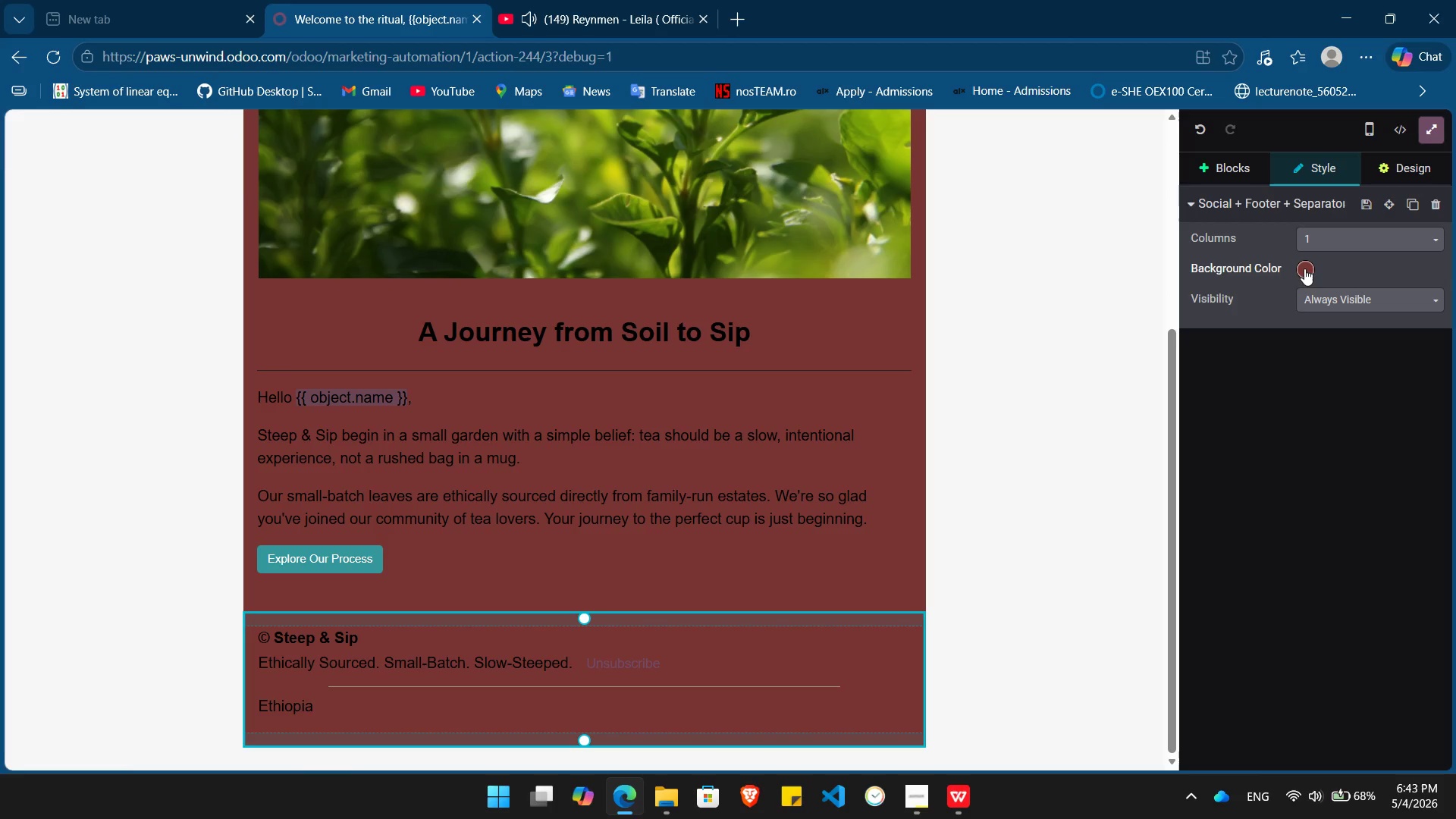 
left_click([1304, 267])
 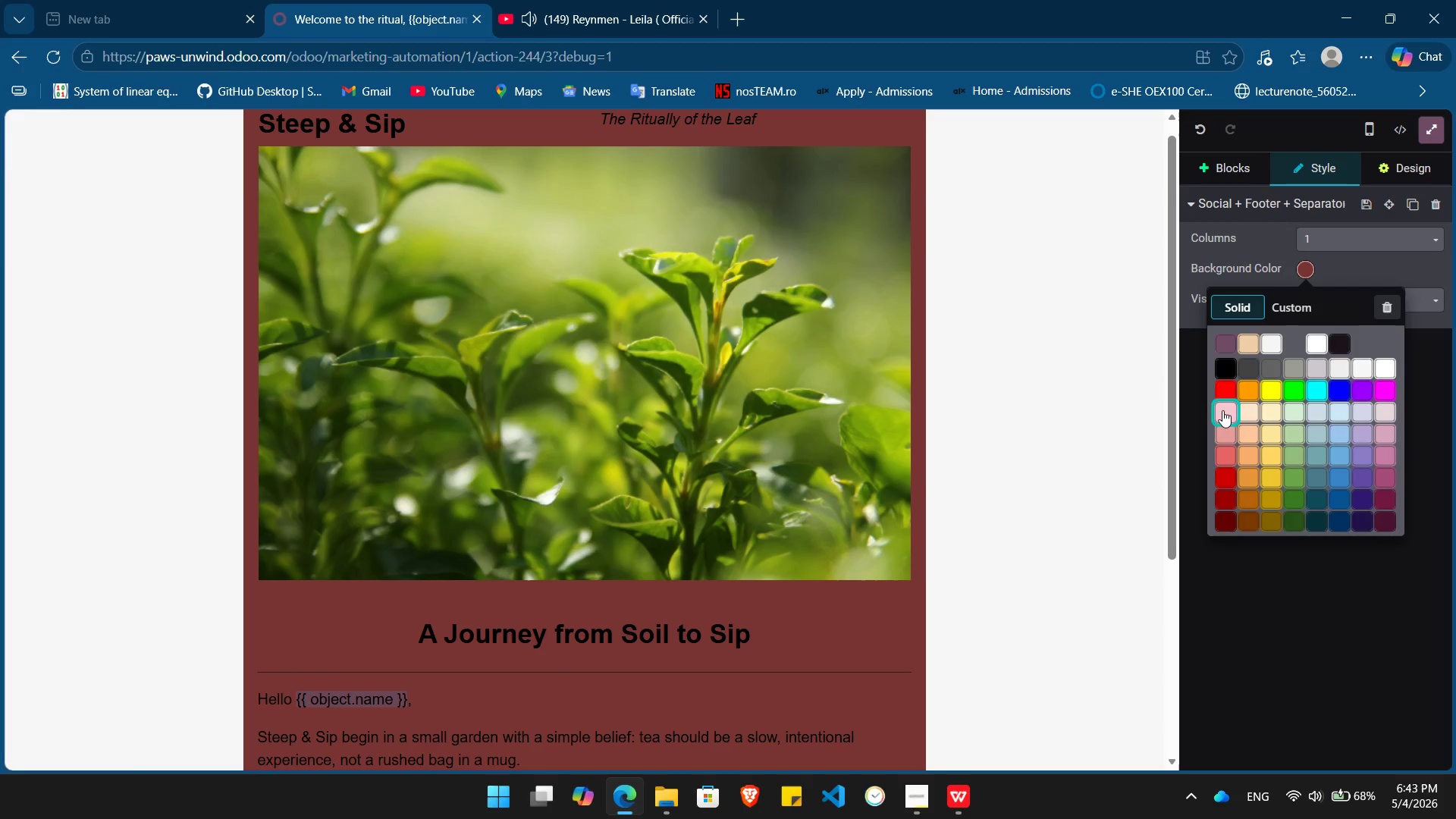 
left_click([1216, 410])
 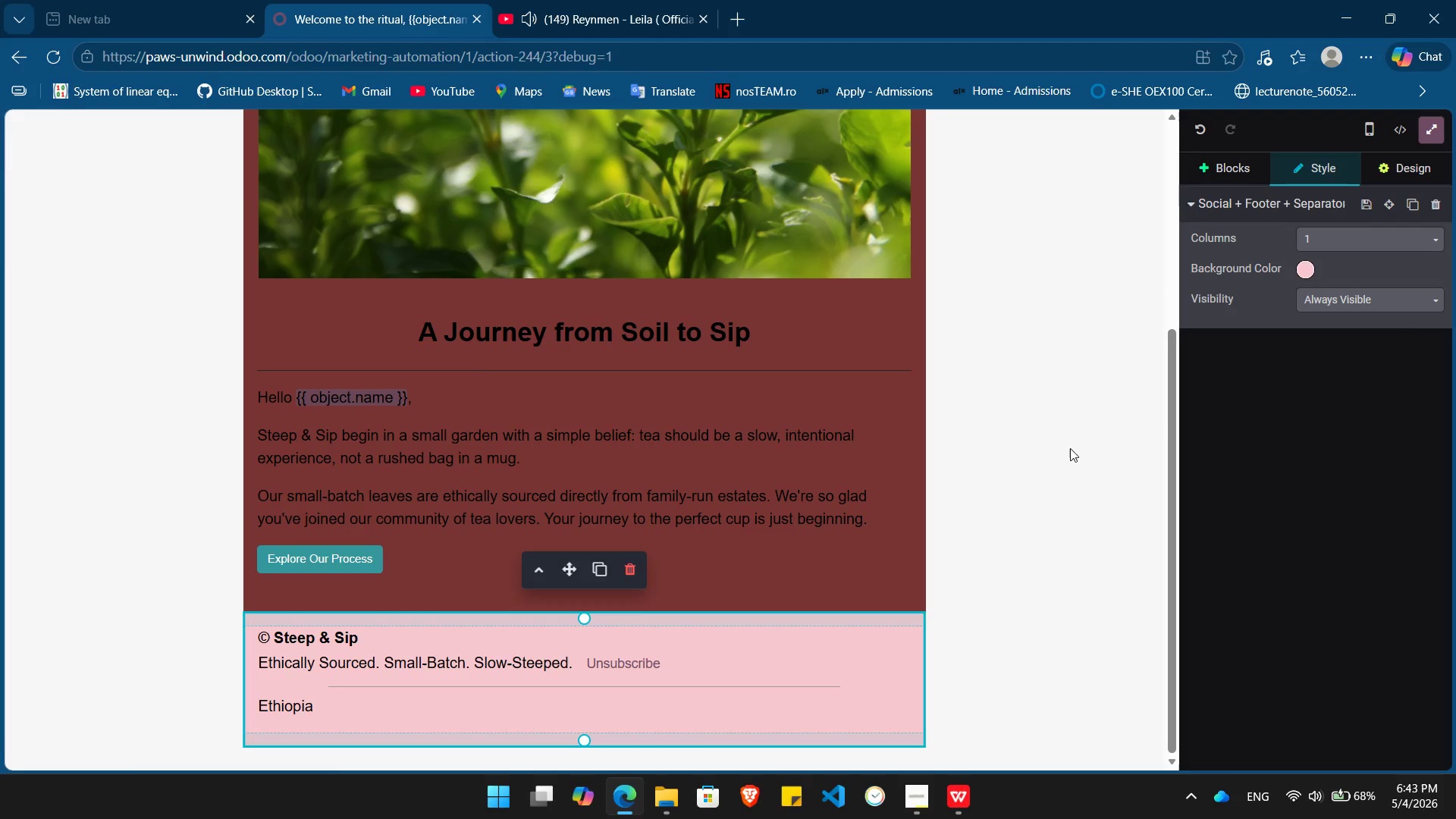 
left_click([988, 545])
 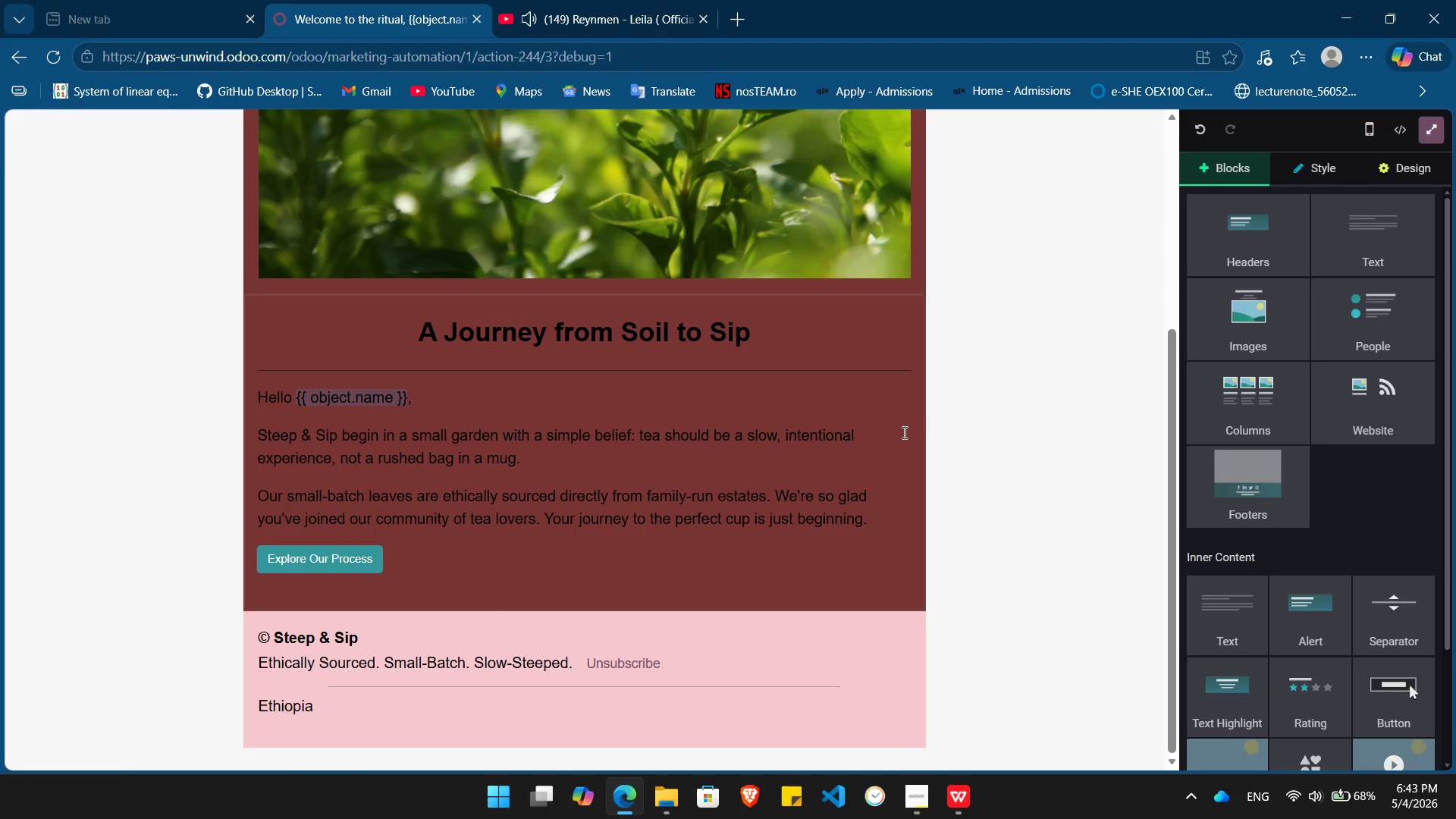 
wait(6.28)
 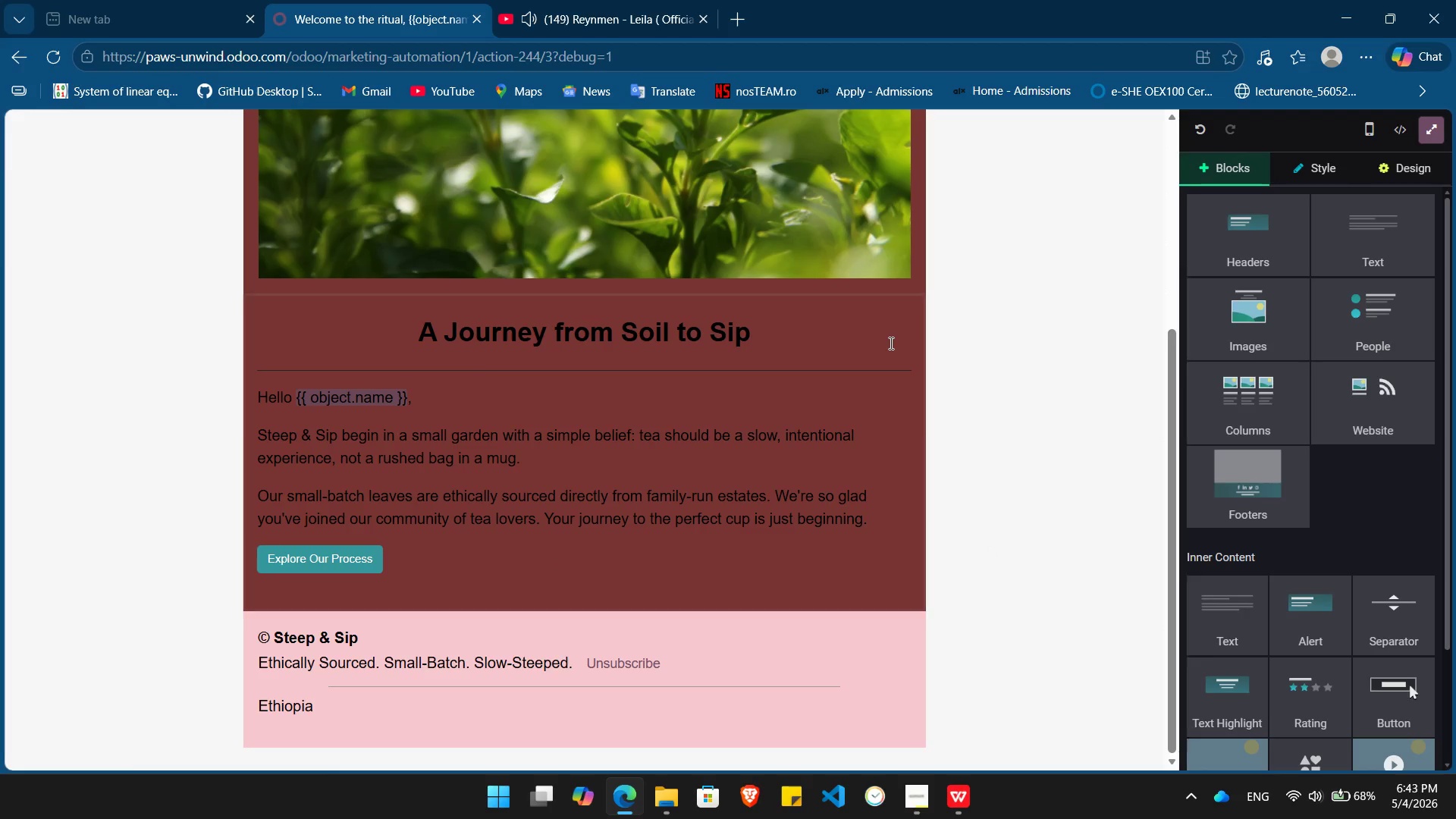 
left_click([1416, 177])
 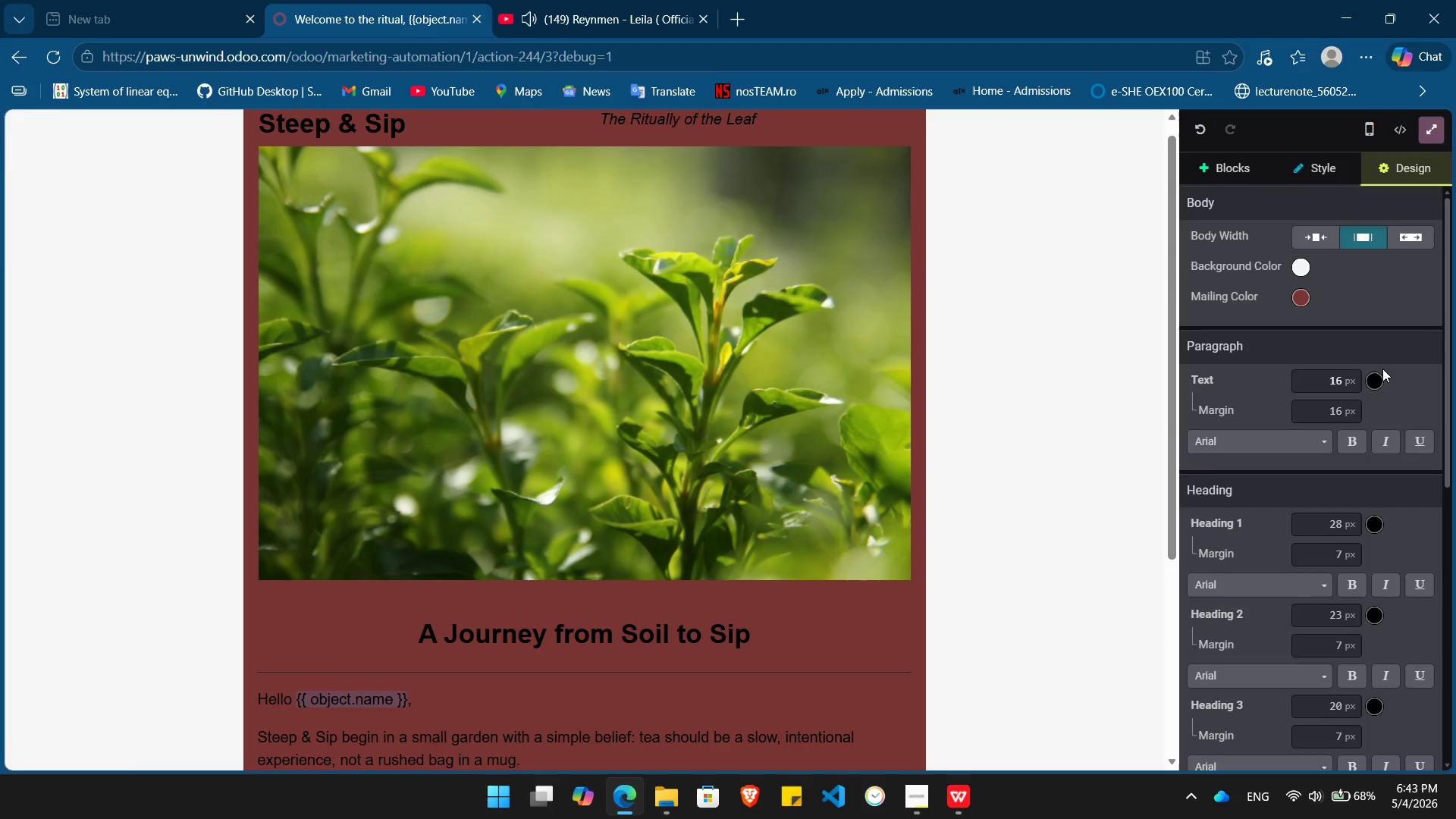 
left_click([1373, 378])
 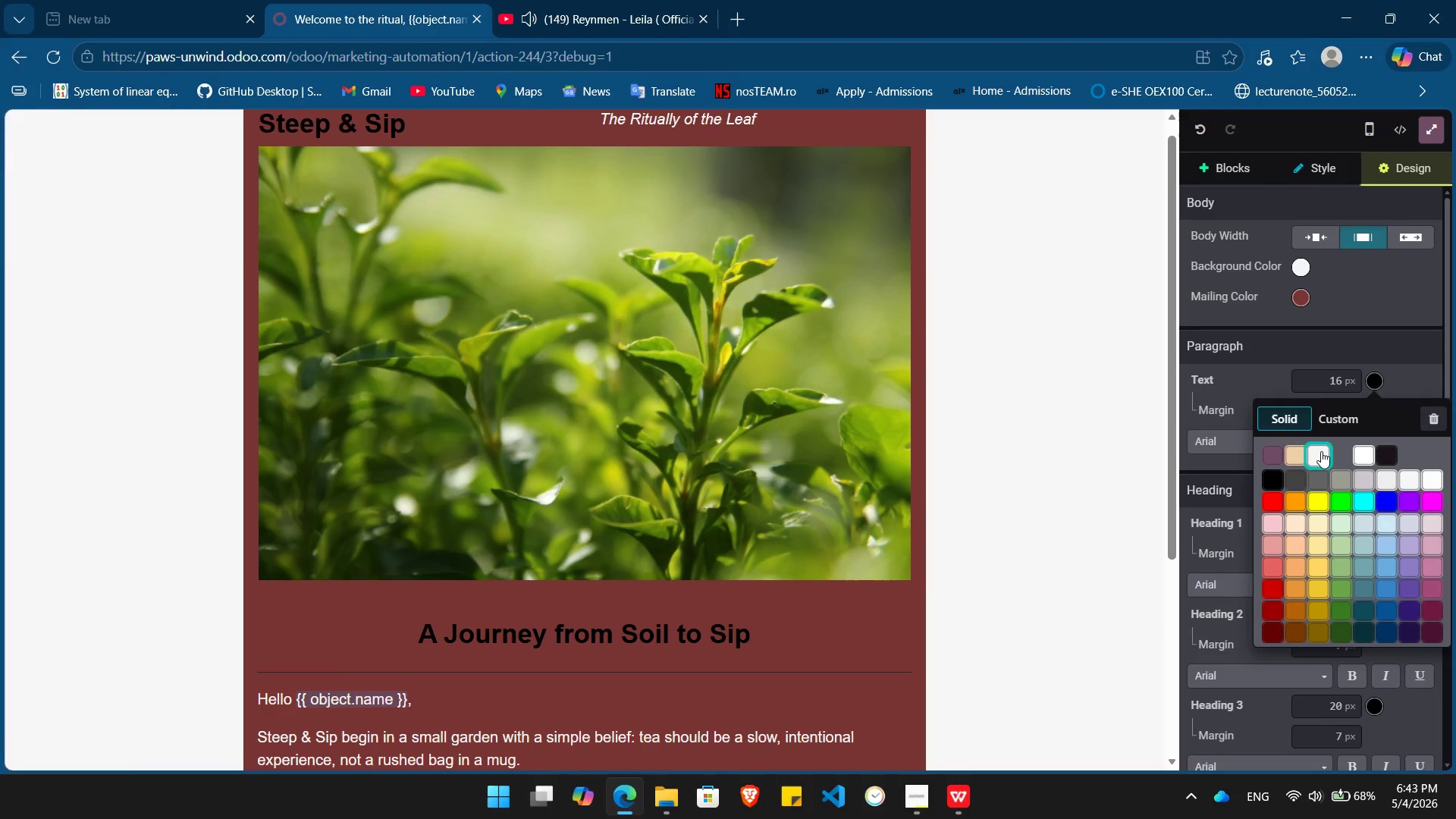 
left_click([1321, 451])
 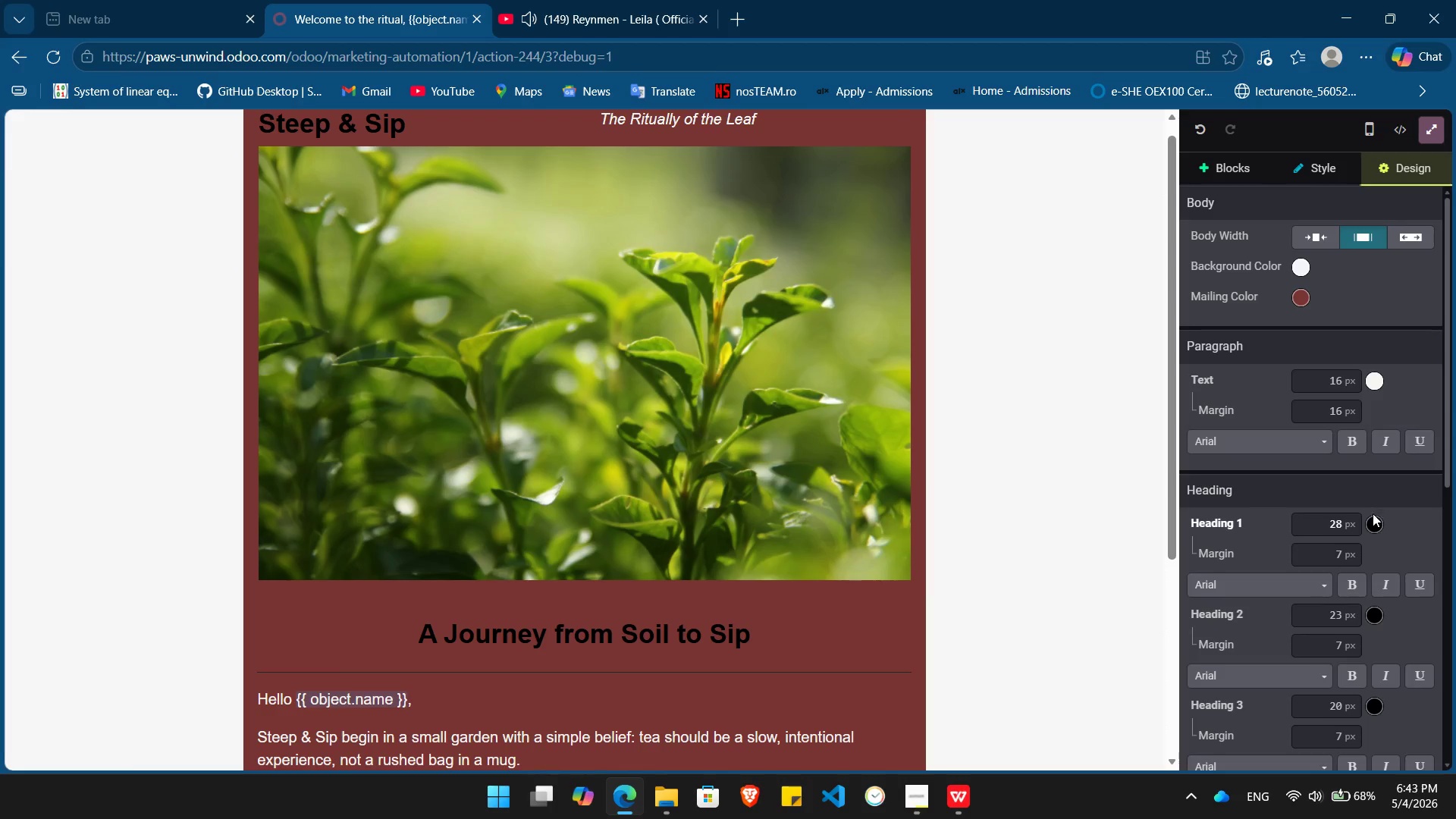 
left_click([1372, 520])
 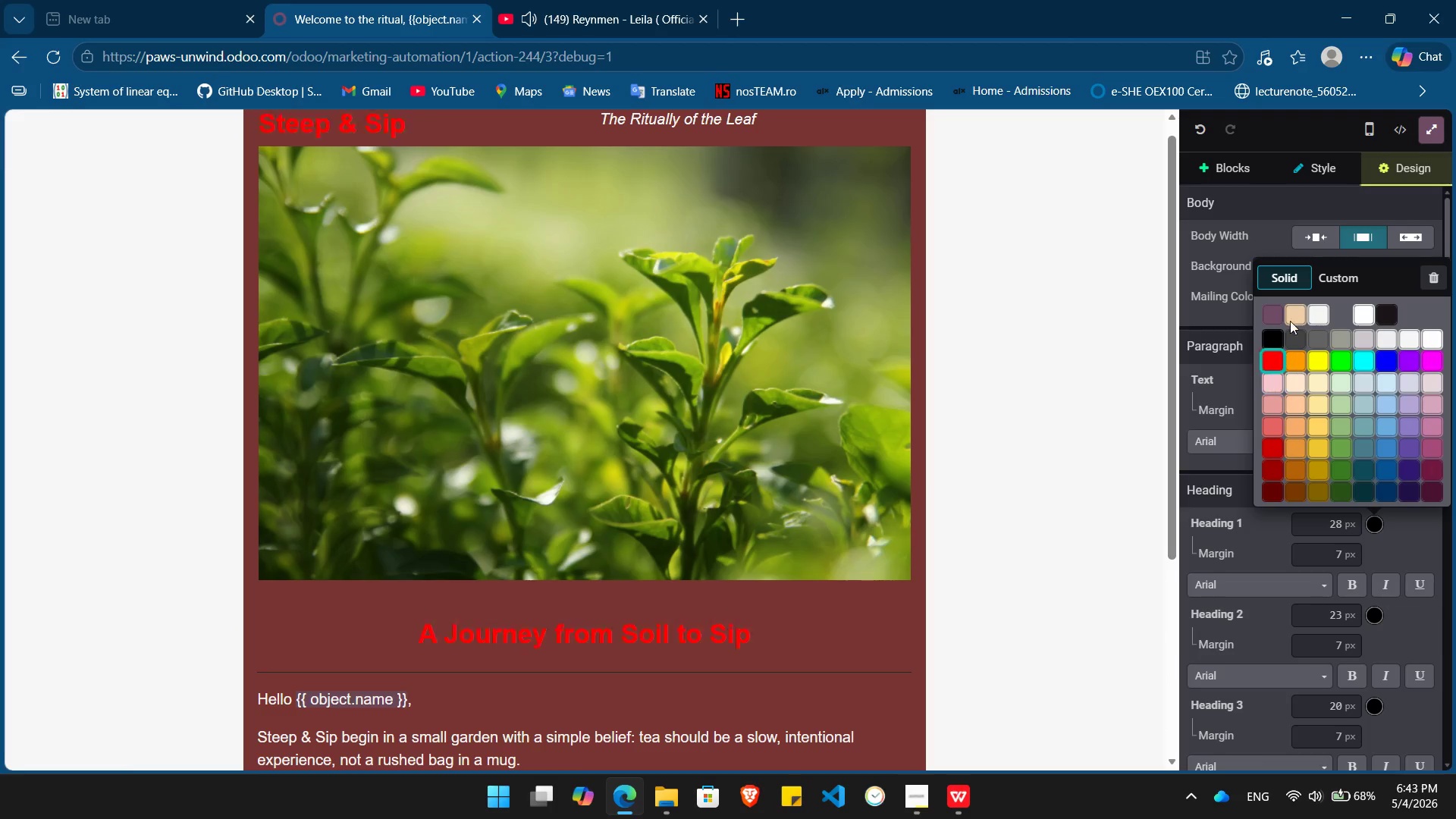 
wait(8.44)
 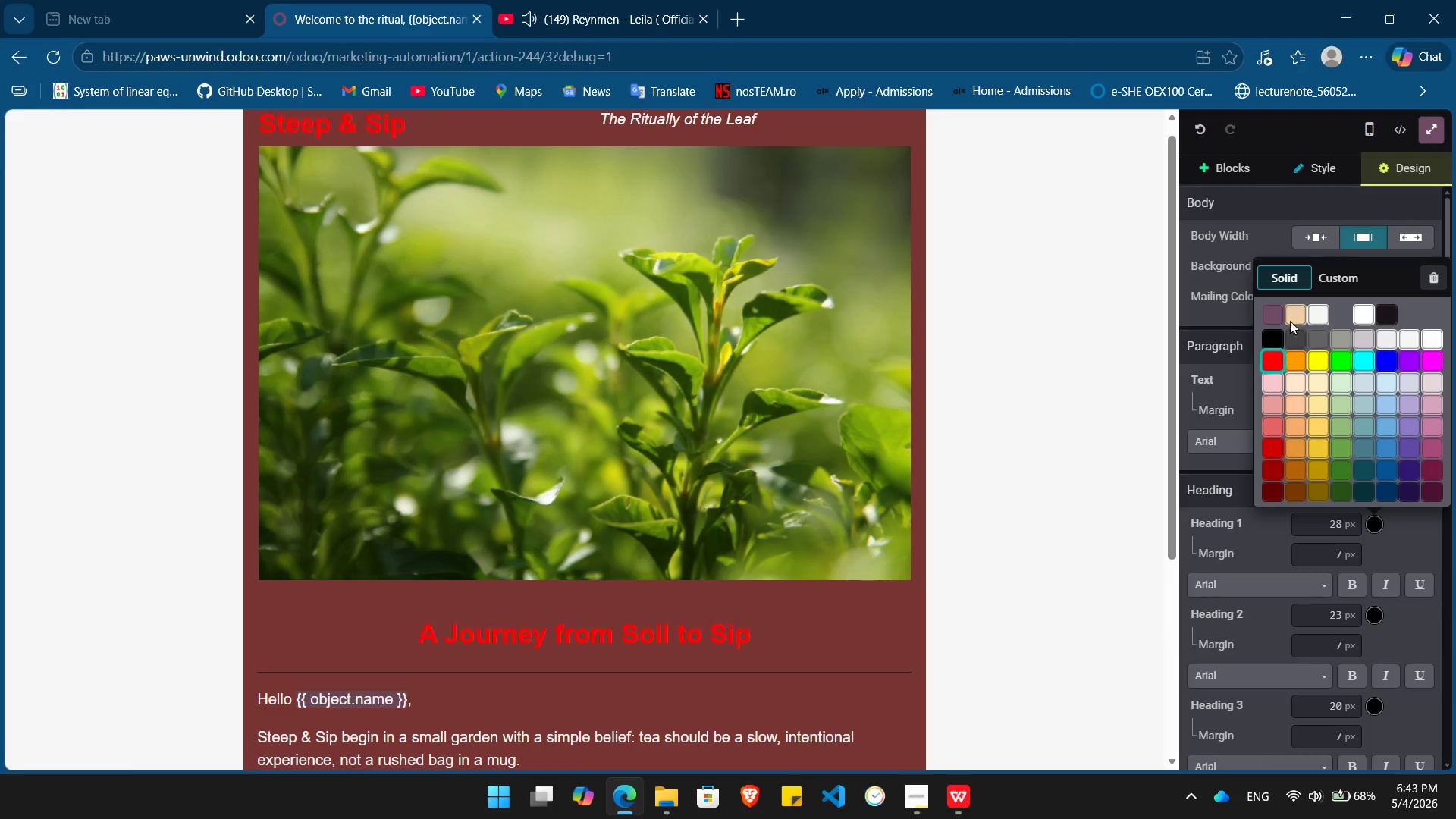 
left_click([1268, 412])
 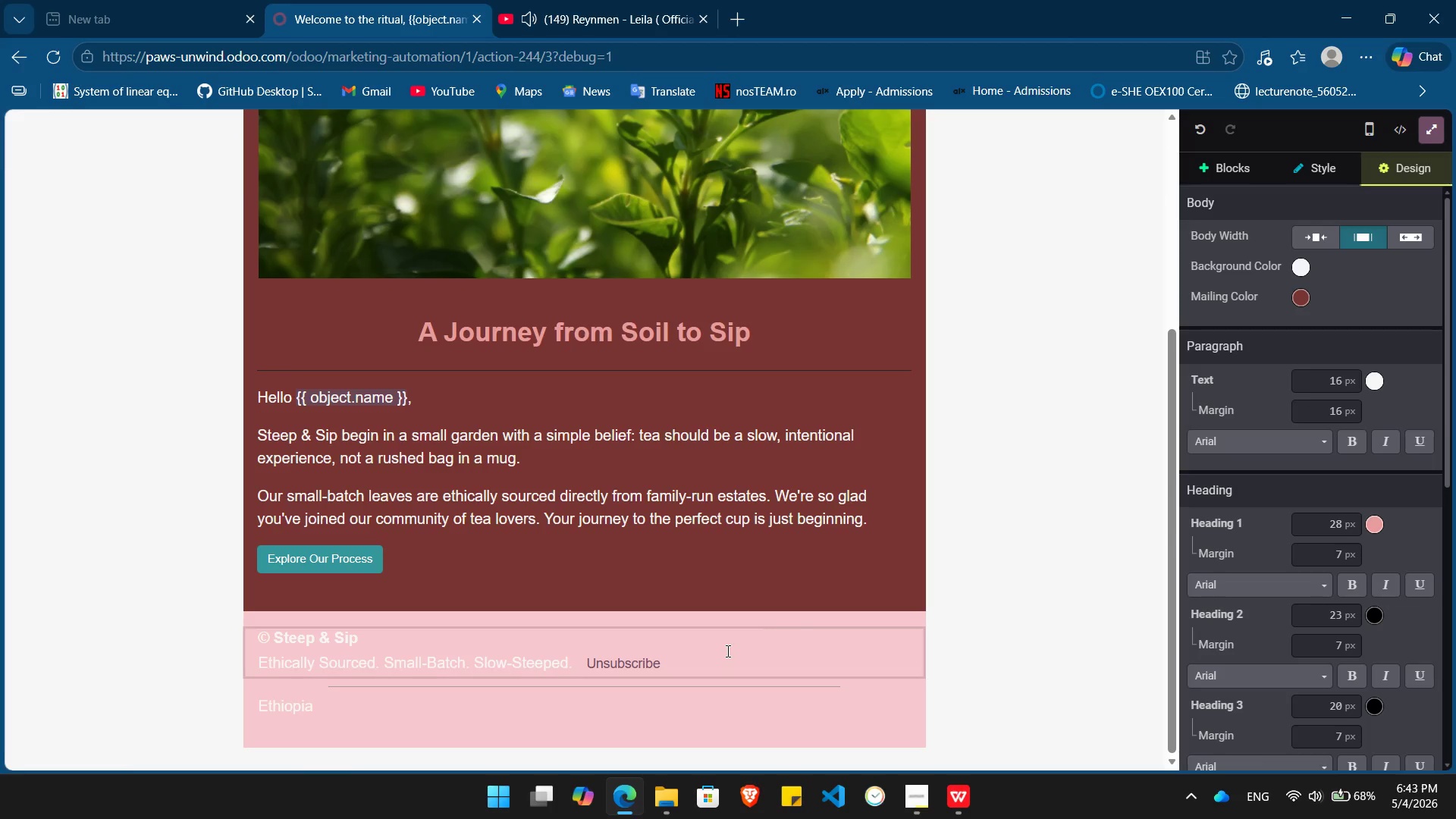 
wait(5.59)
 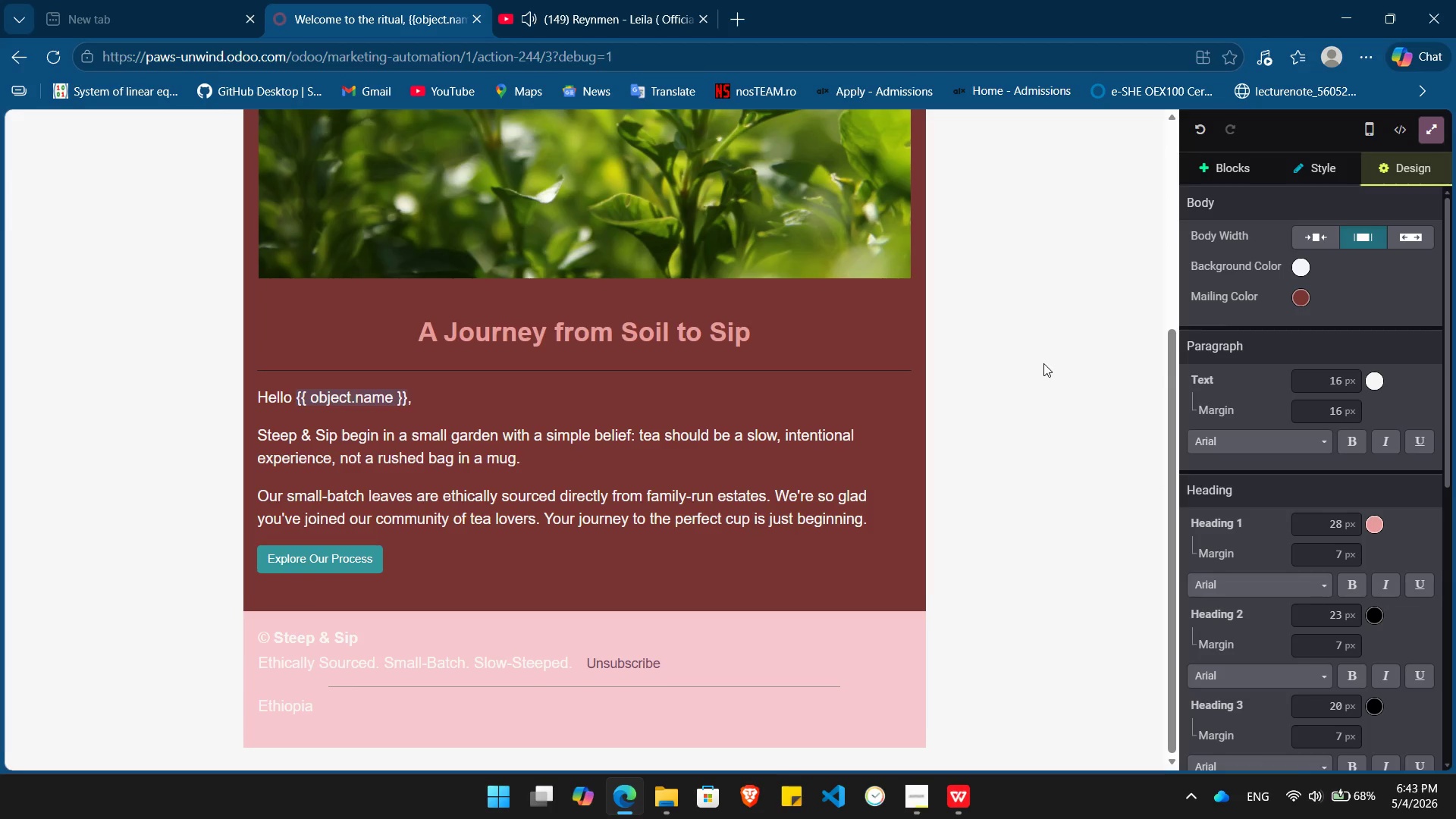 
left_click([909, 614])
 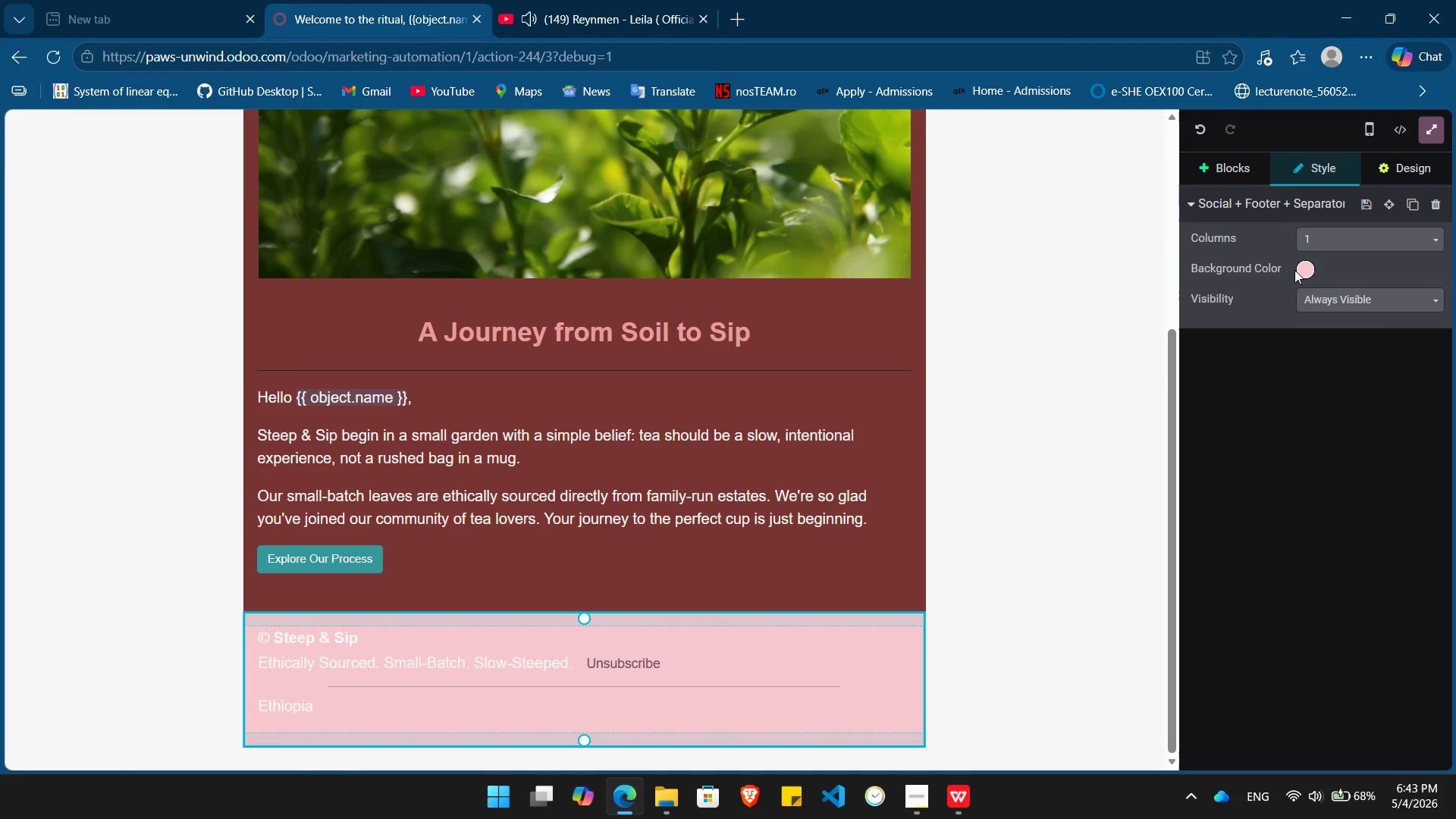 
left_click([1298, 270])
 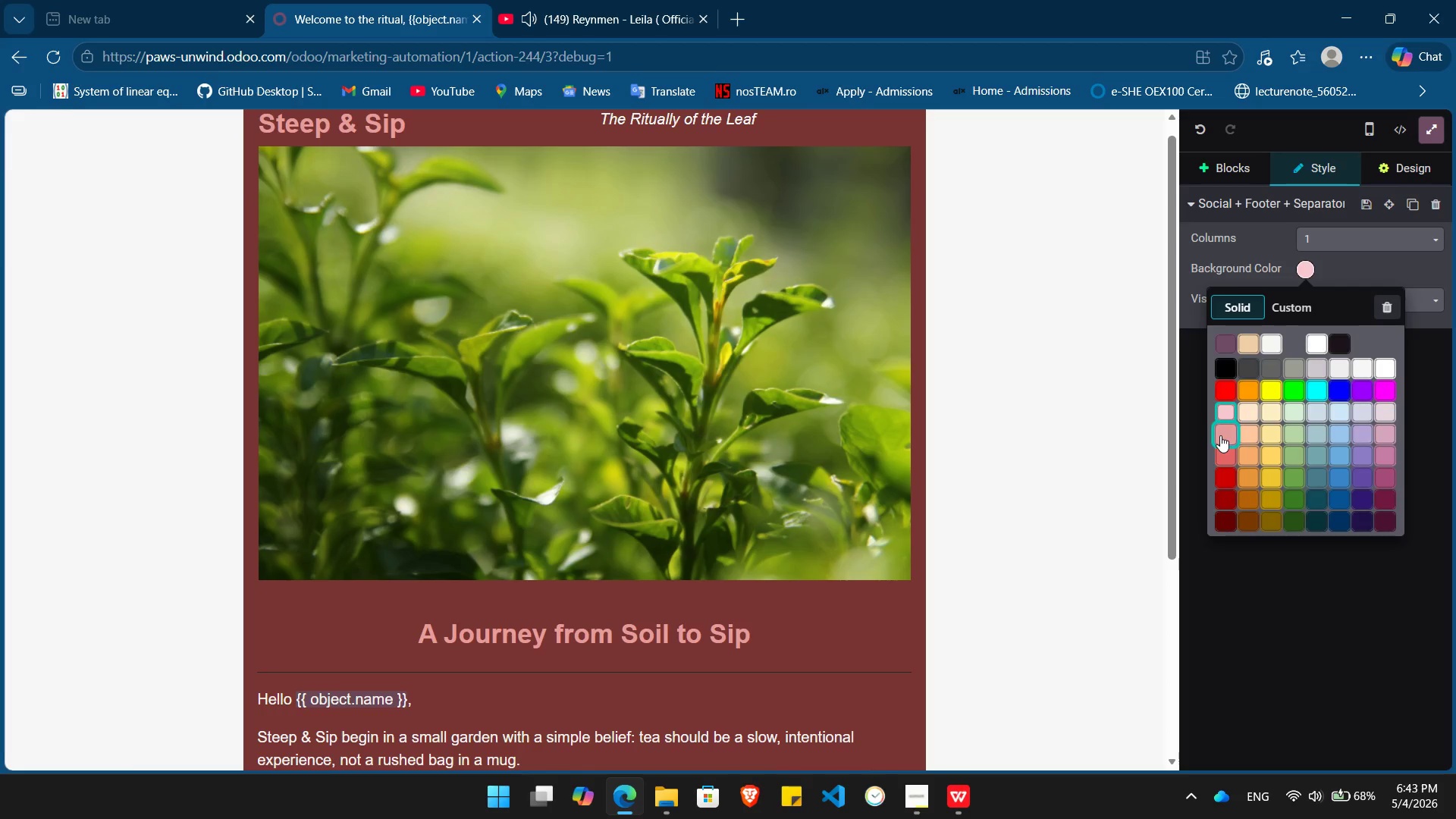 
left_click([1220, 435])
 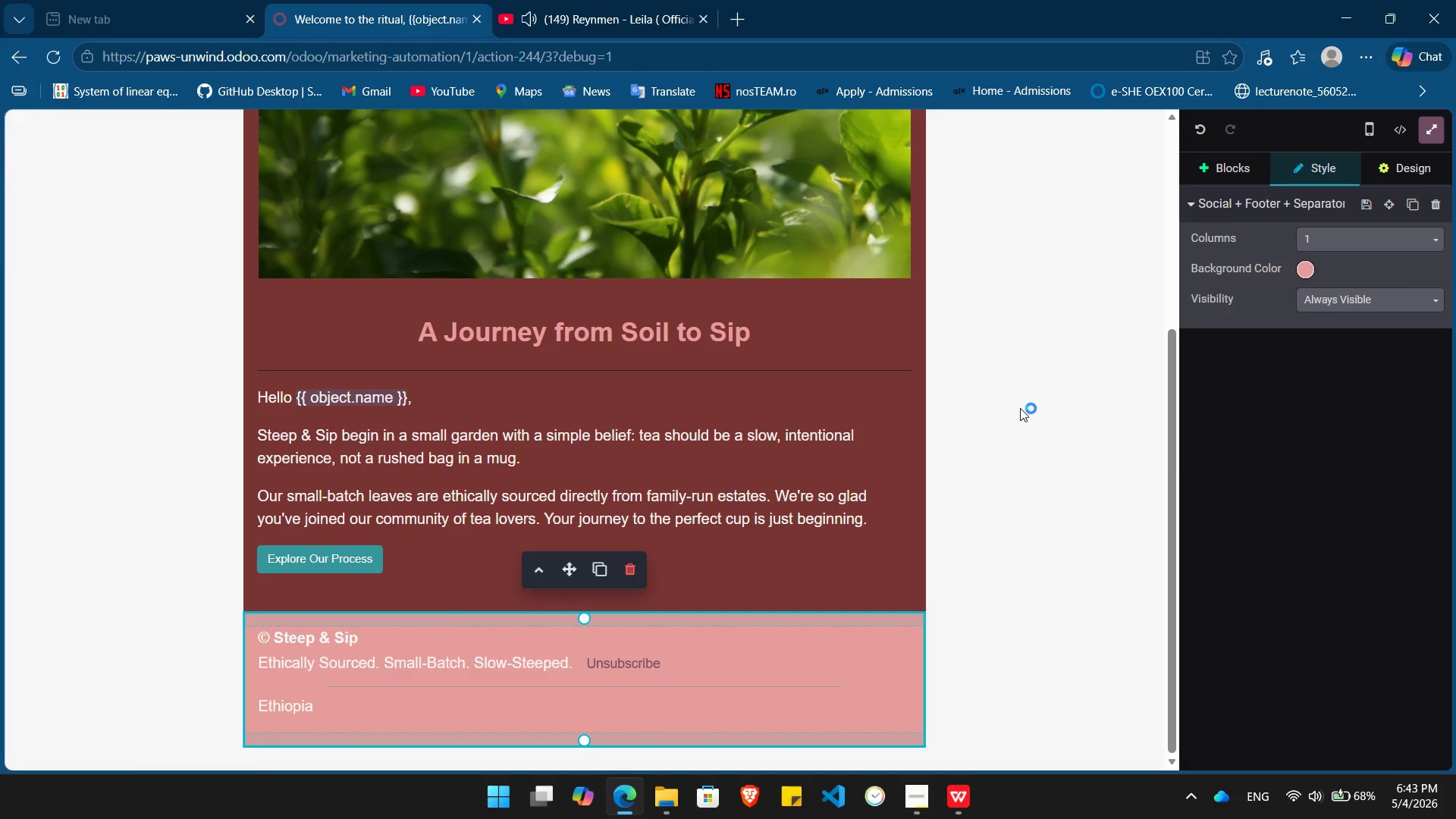 
left_click([1020, 408])
 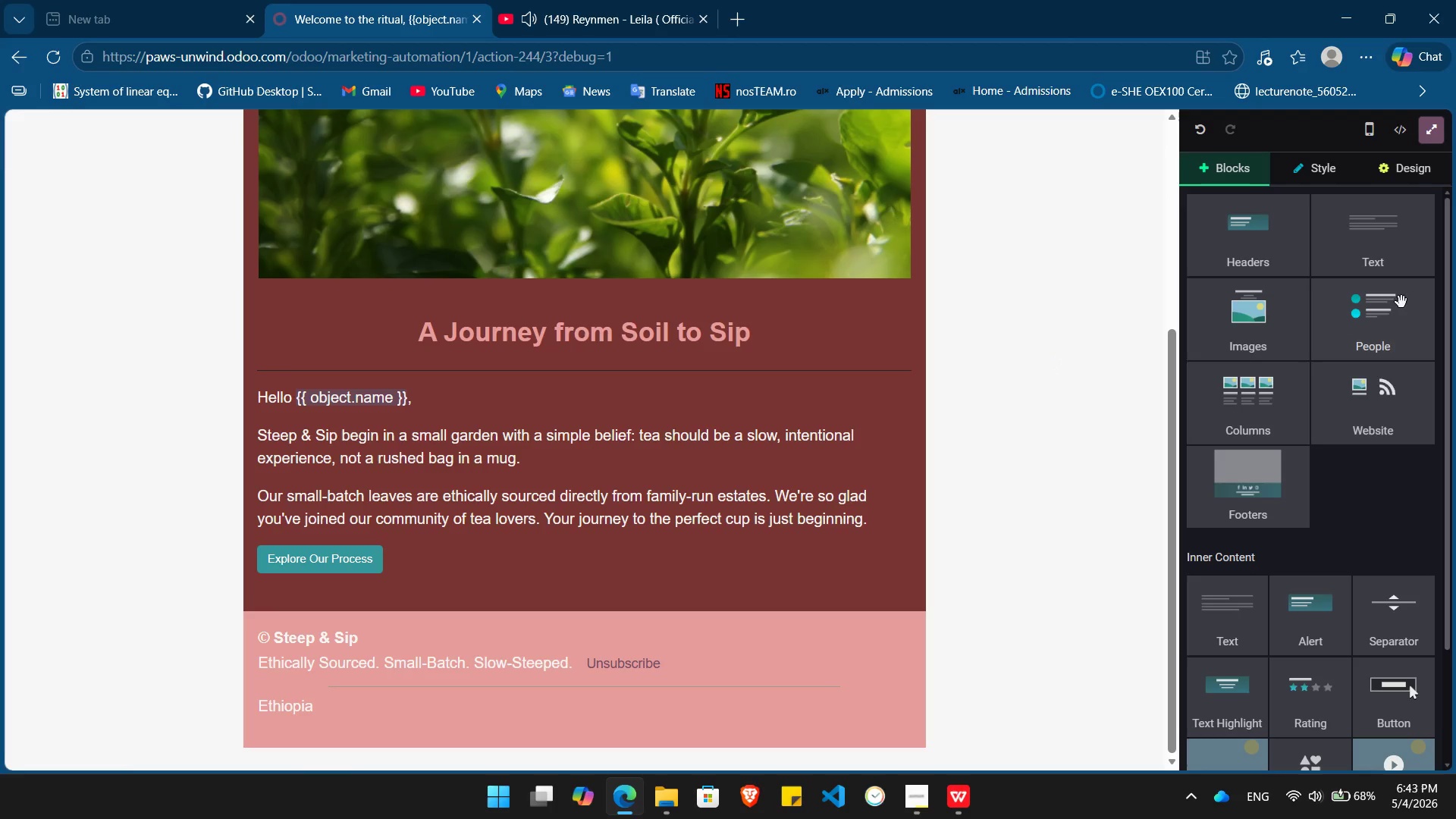 
left_click([1431, 175])
 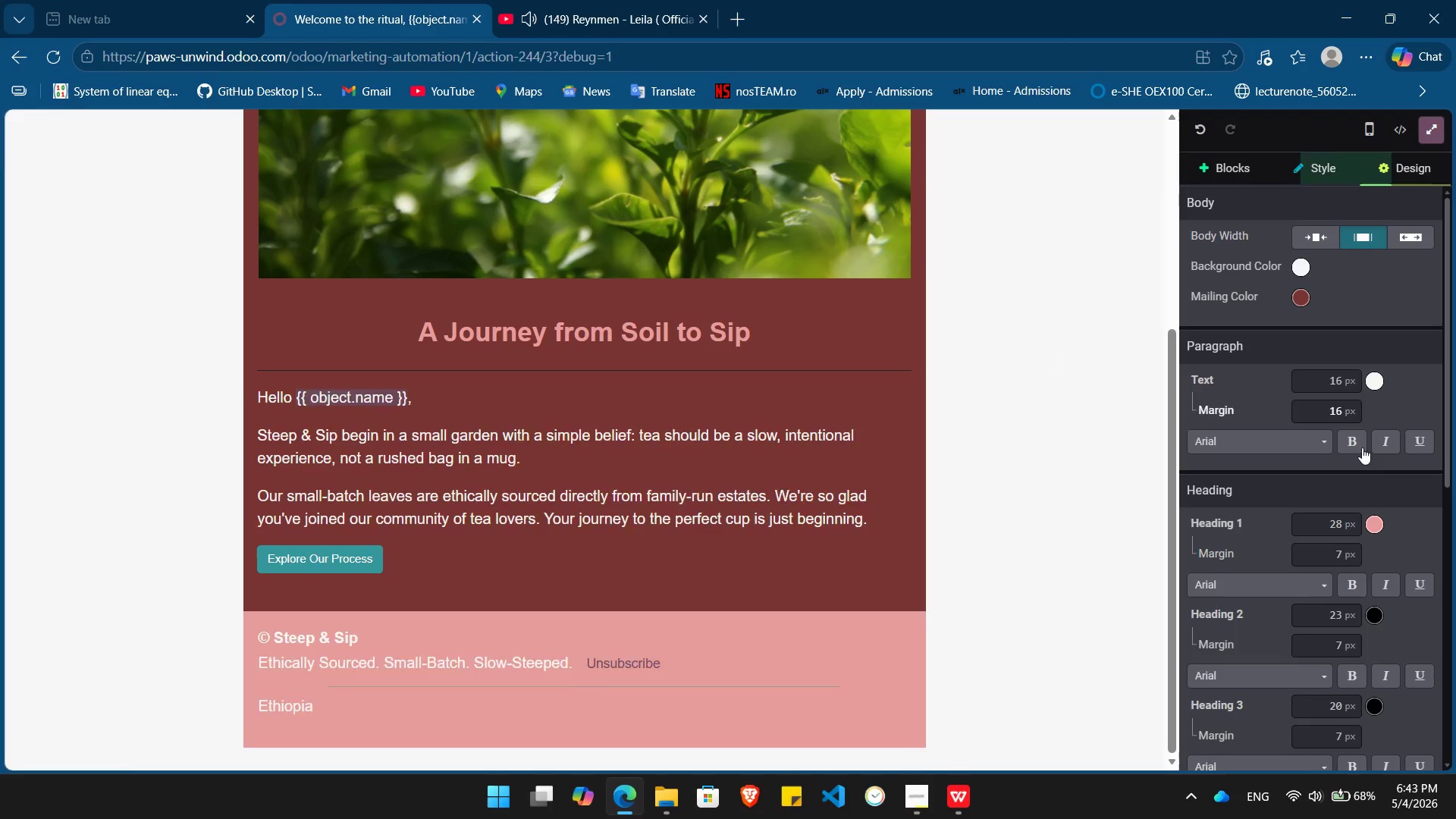 
mouse_move([1379, 435])
 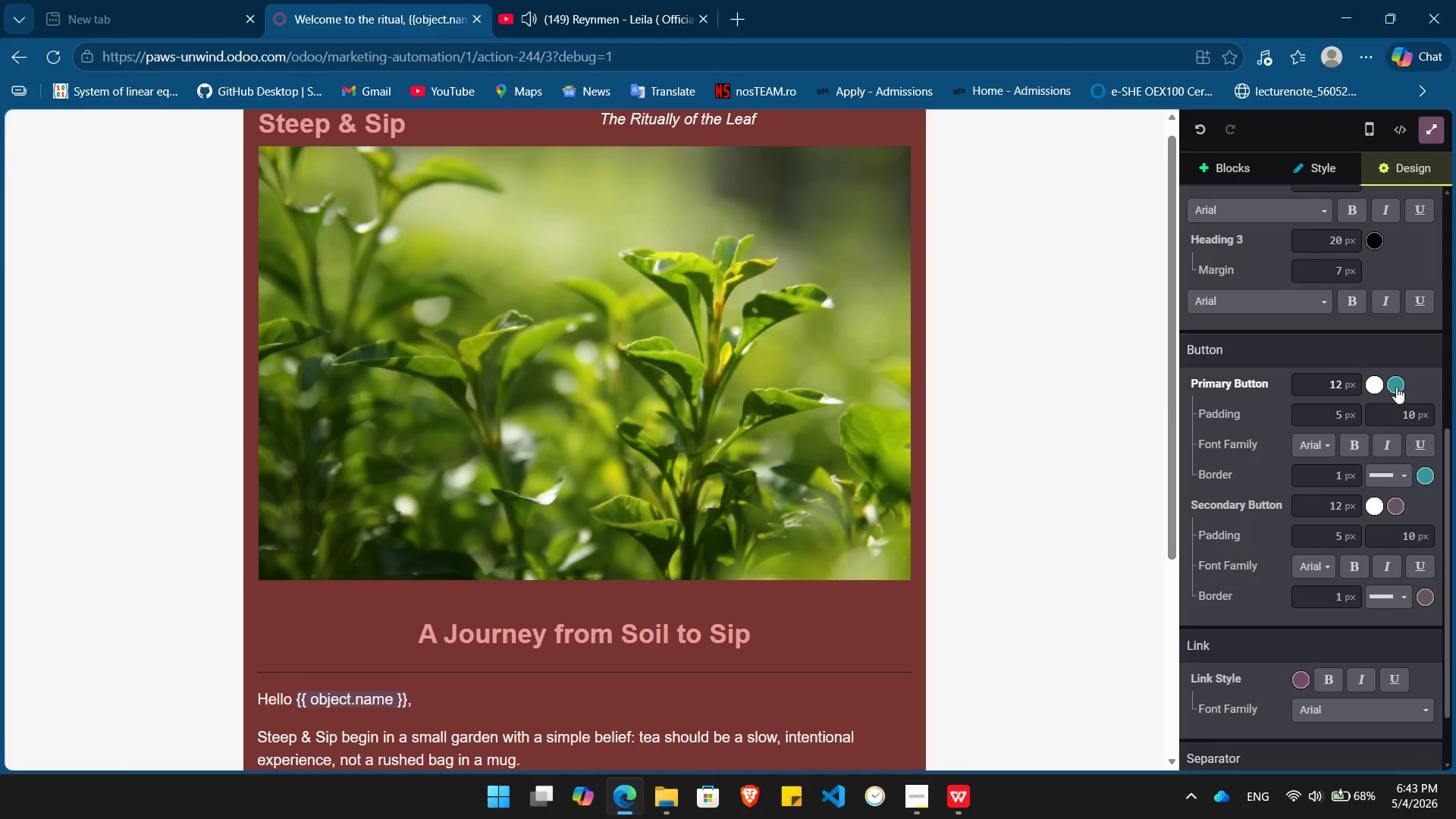 
left_click([1396, 386])
 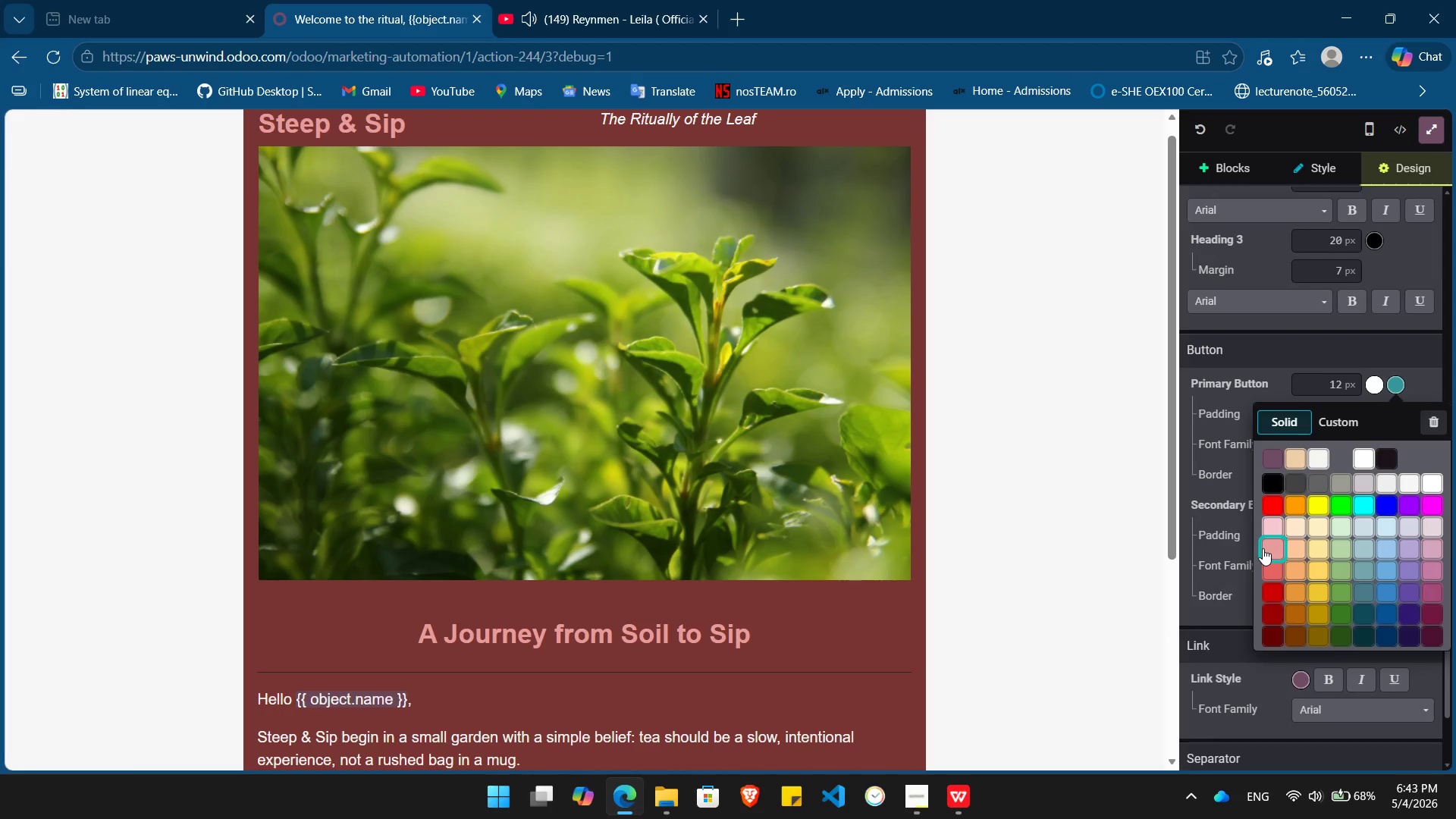 
left_click([1263, 548])
 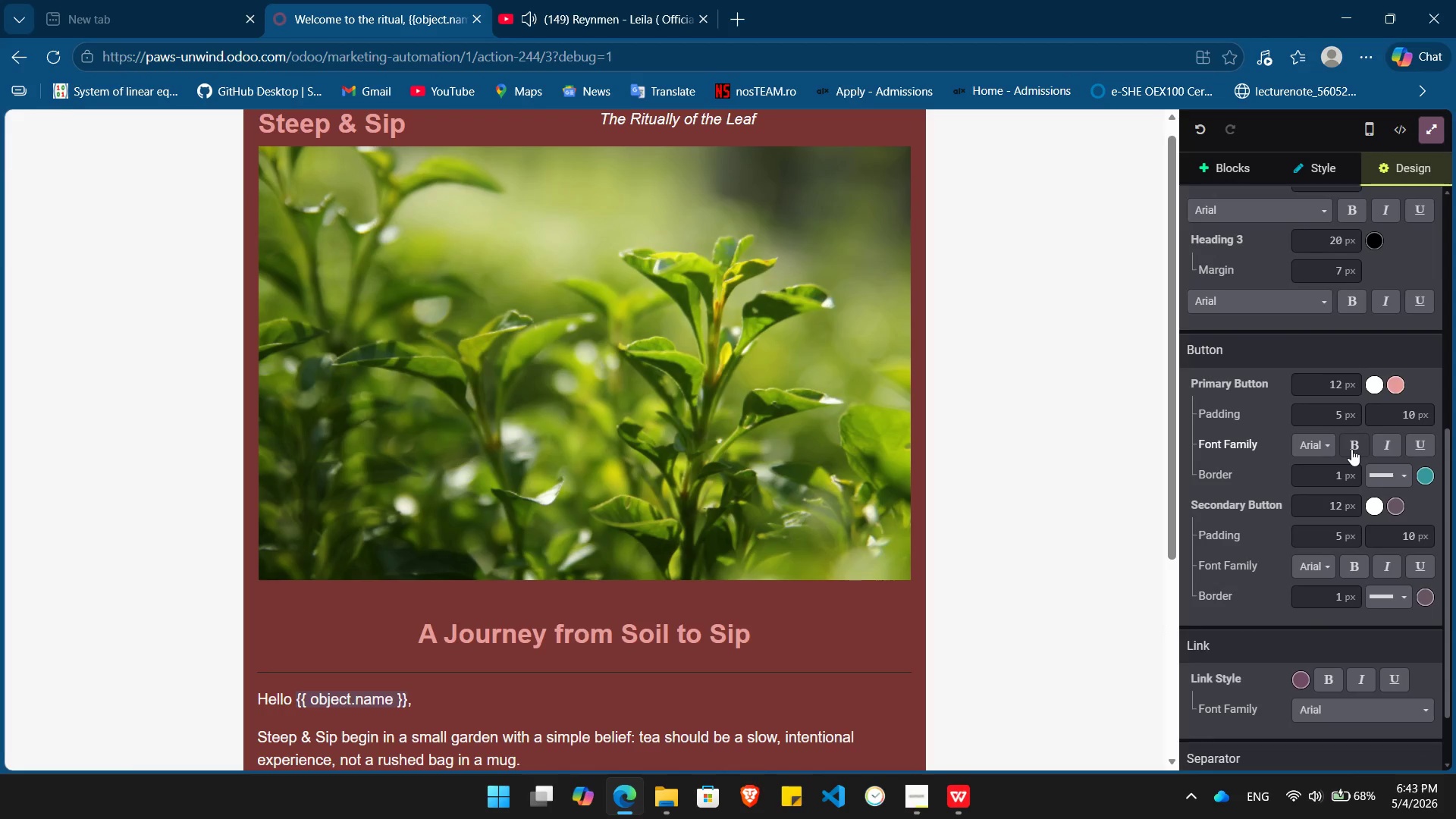 
left_click([1351, 449])
 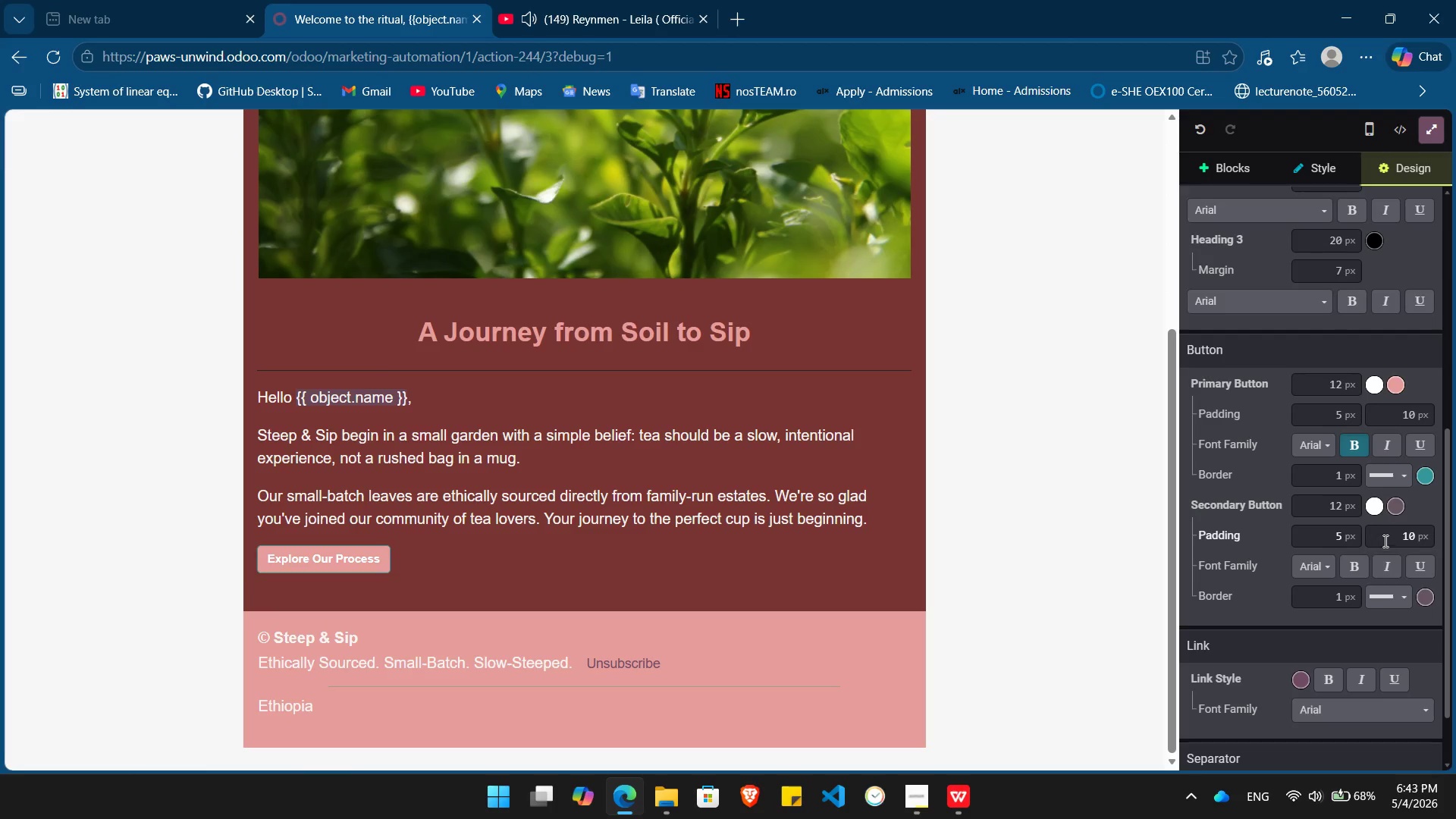 
left_click([1428, 476])
 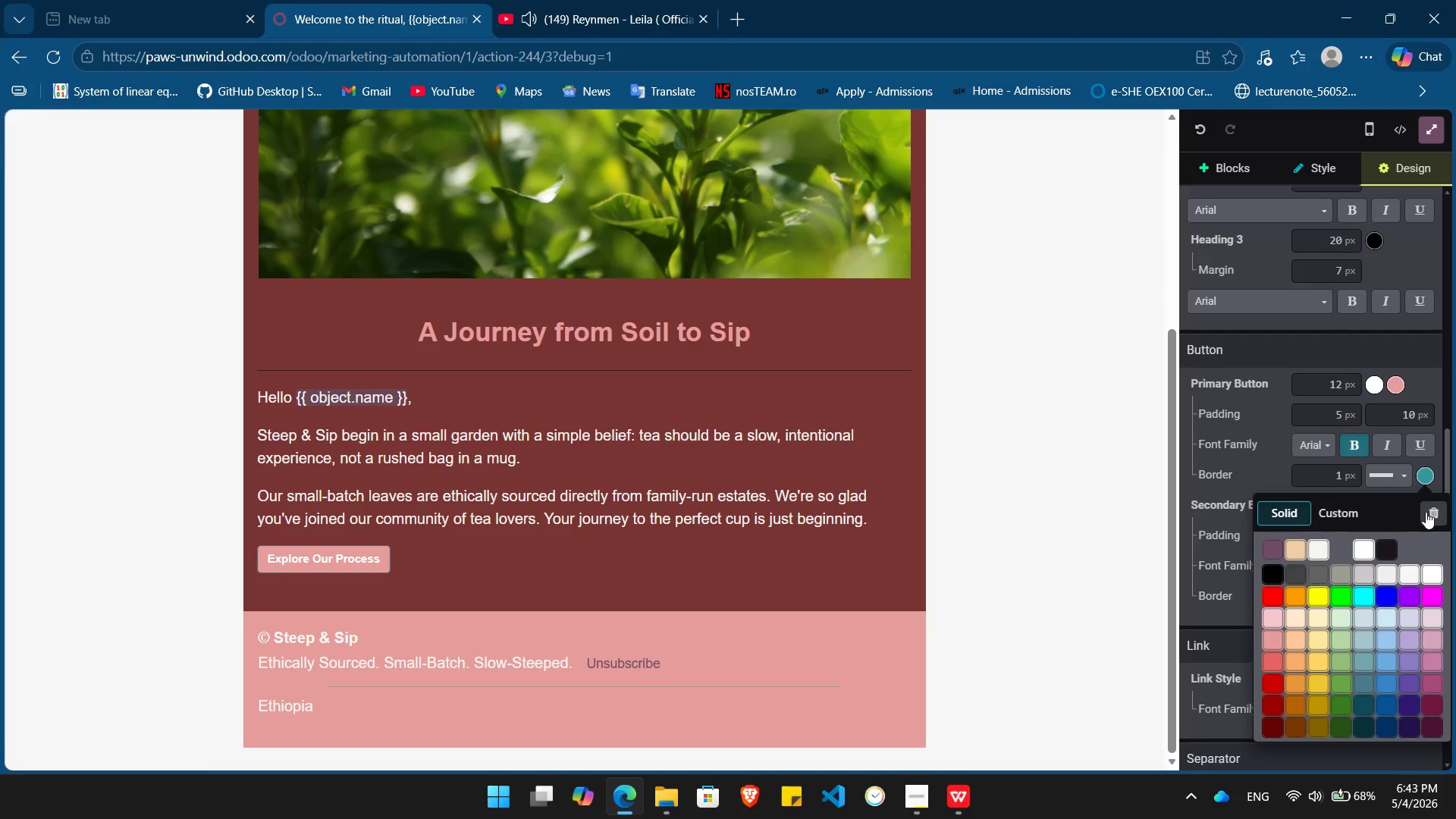 
left_click([1433, 512])
 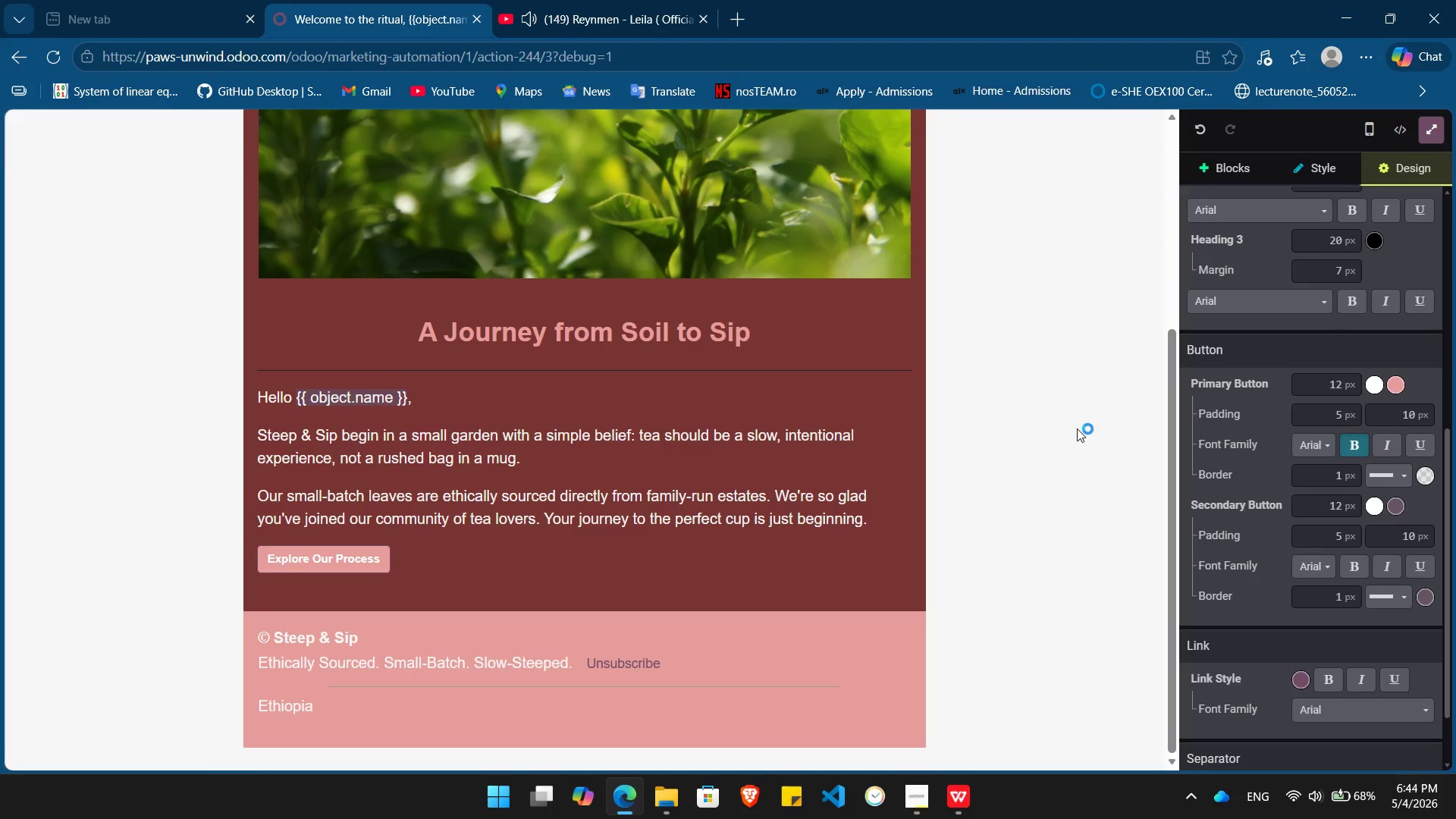 
left_click([1077, 428])
 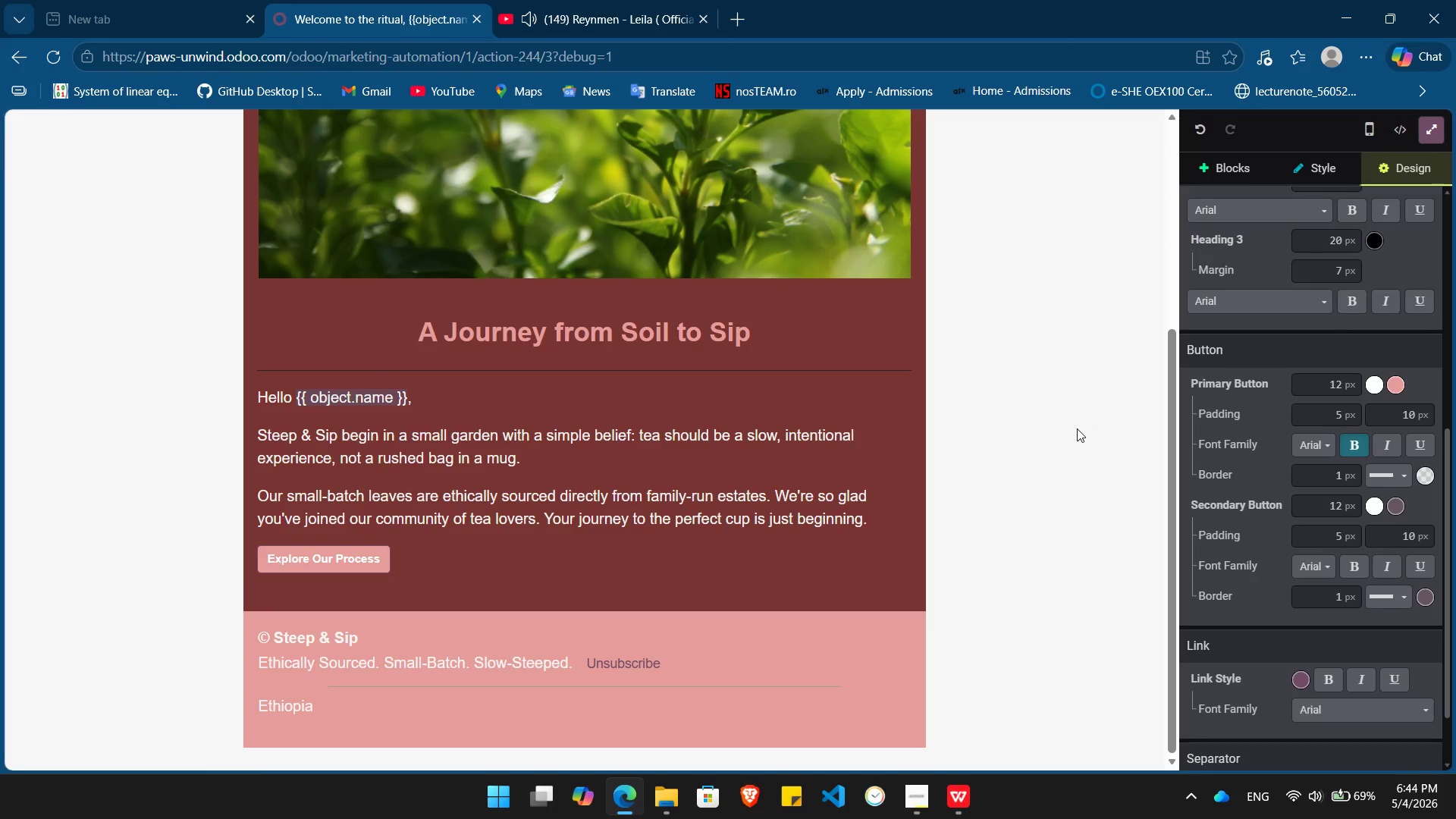 
wait(8.31)
 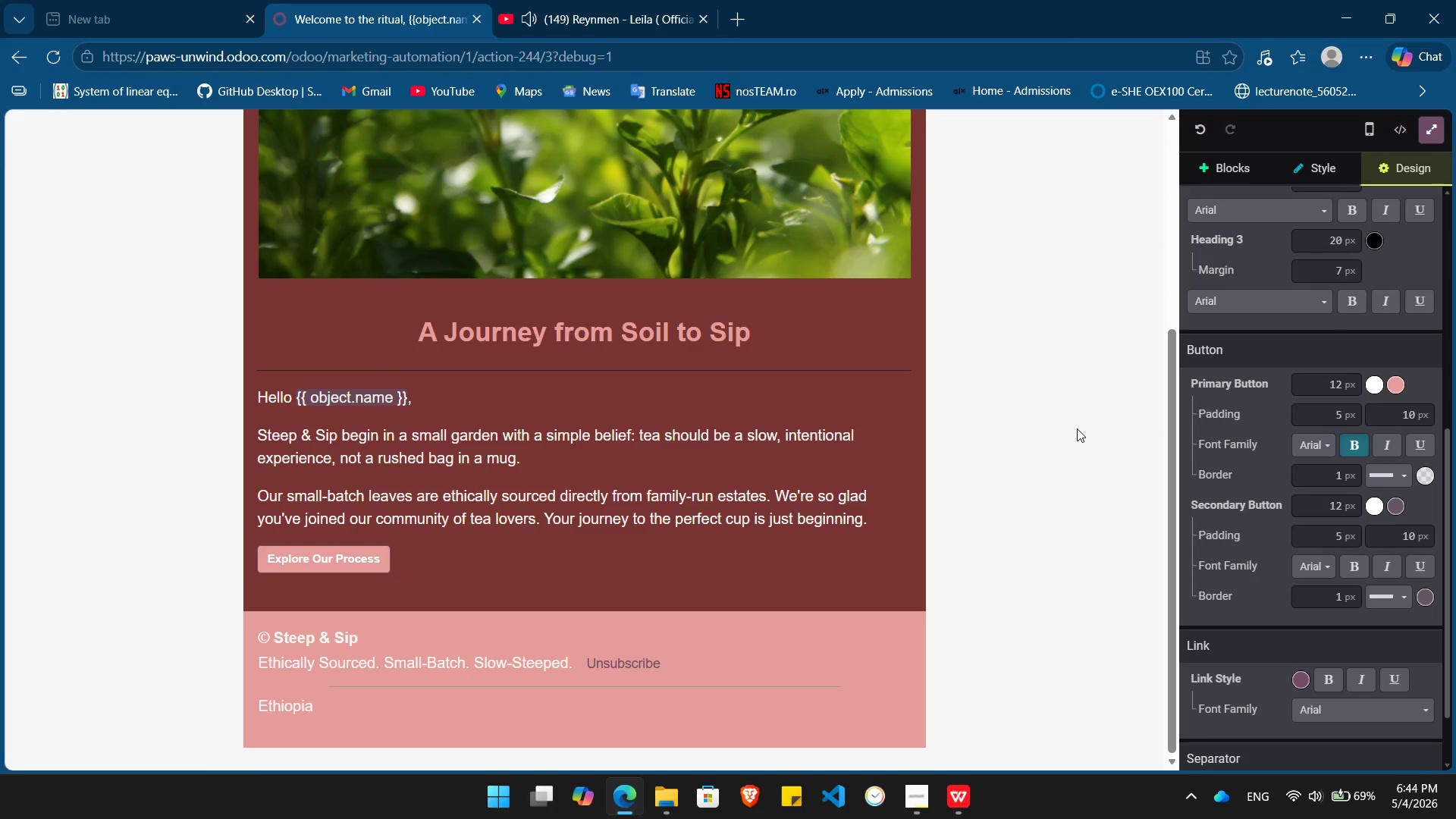 
left_click([1429, 130])
 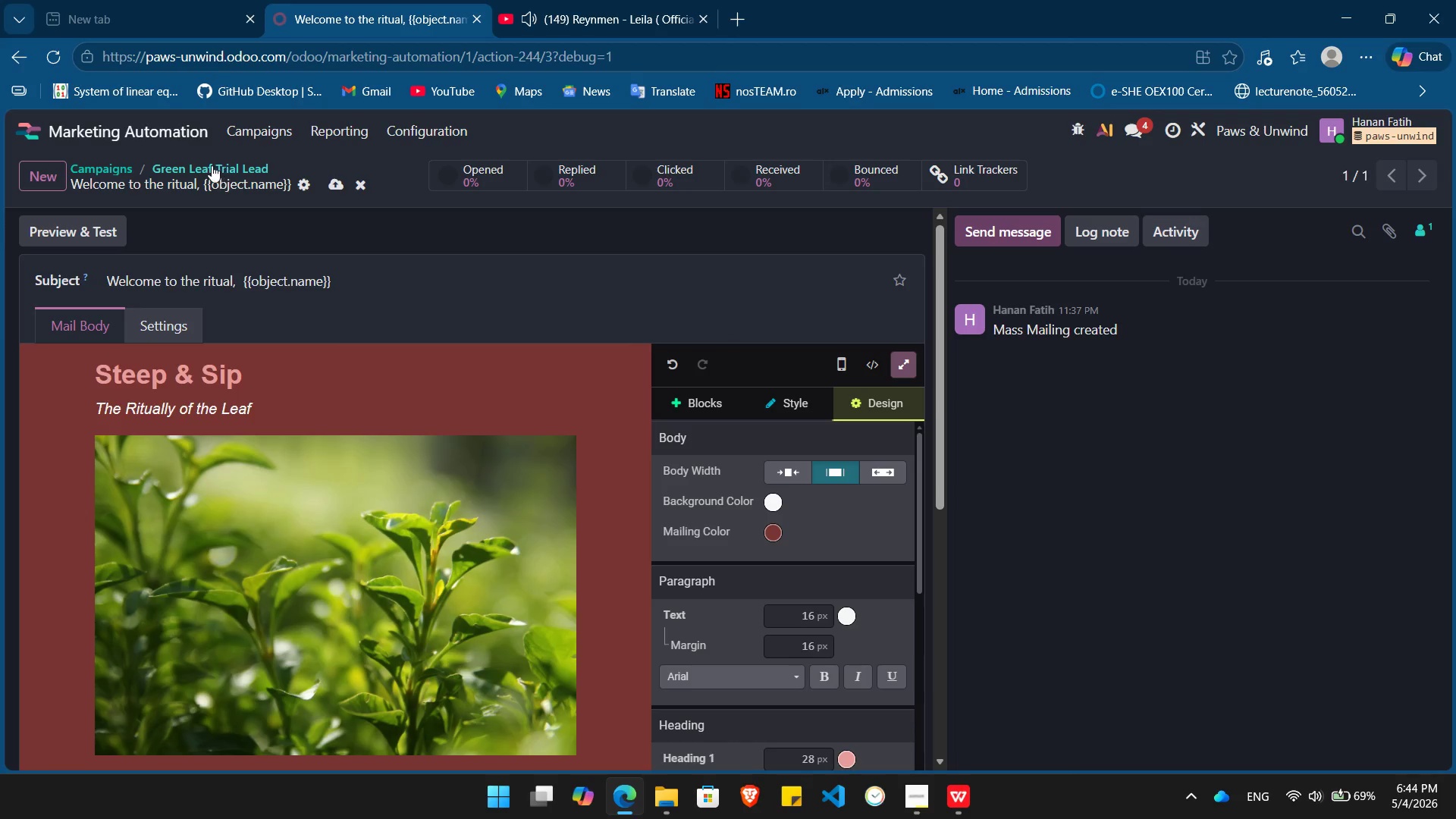 
left_click([211, 165])
 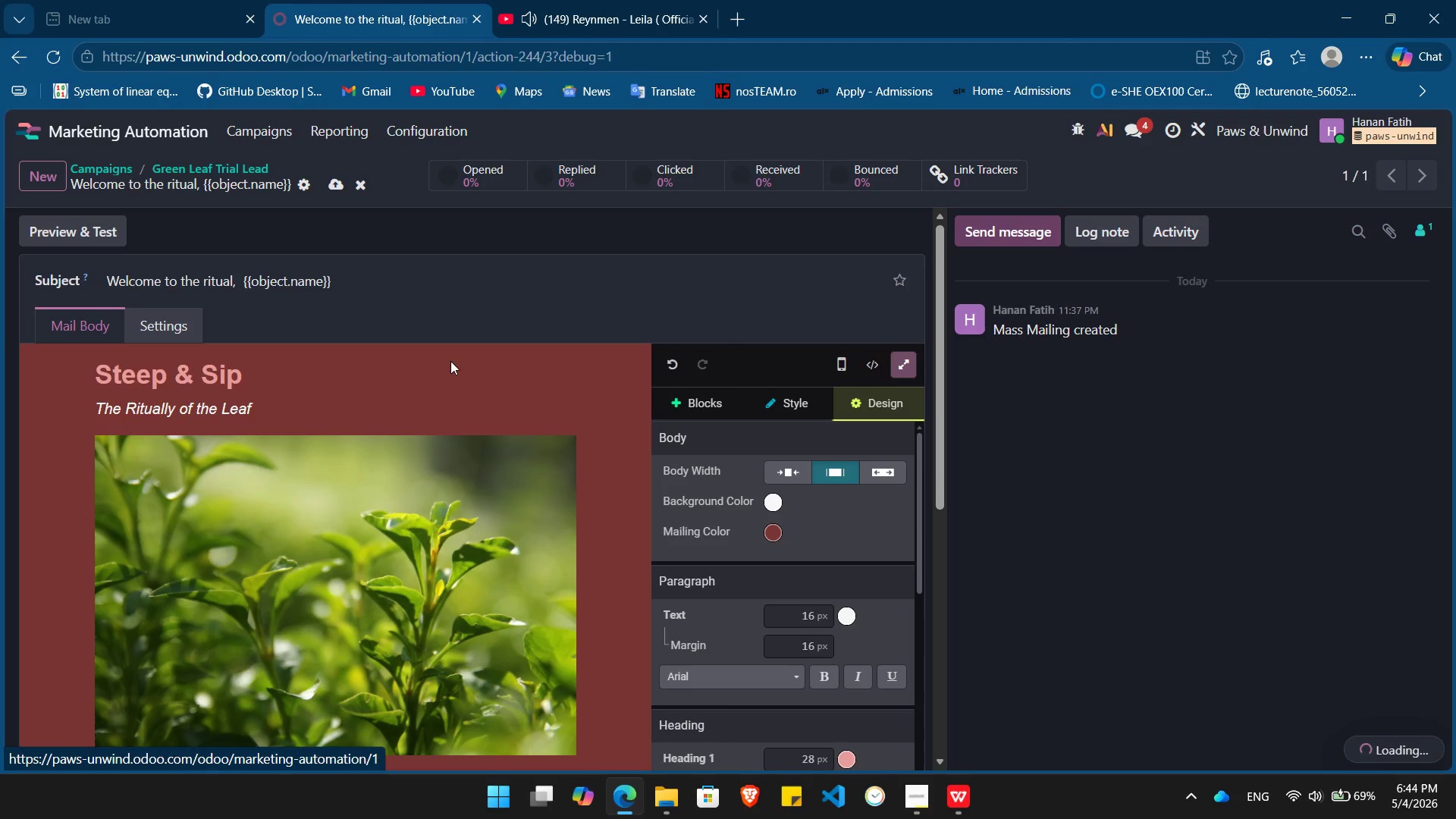 
mouse_move([443, 378])
 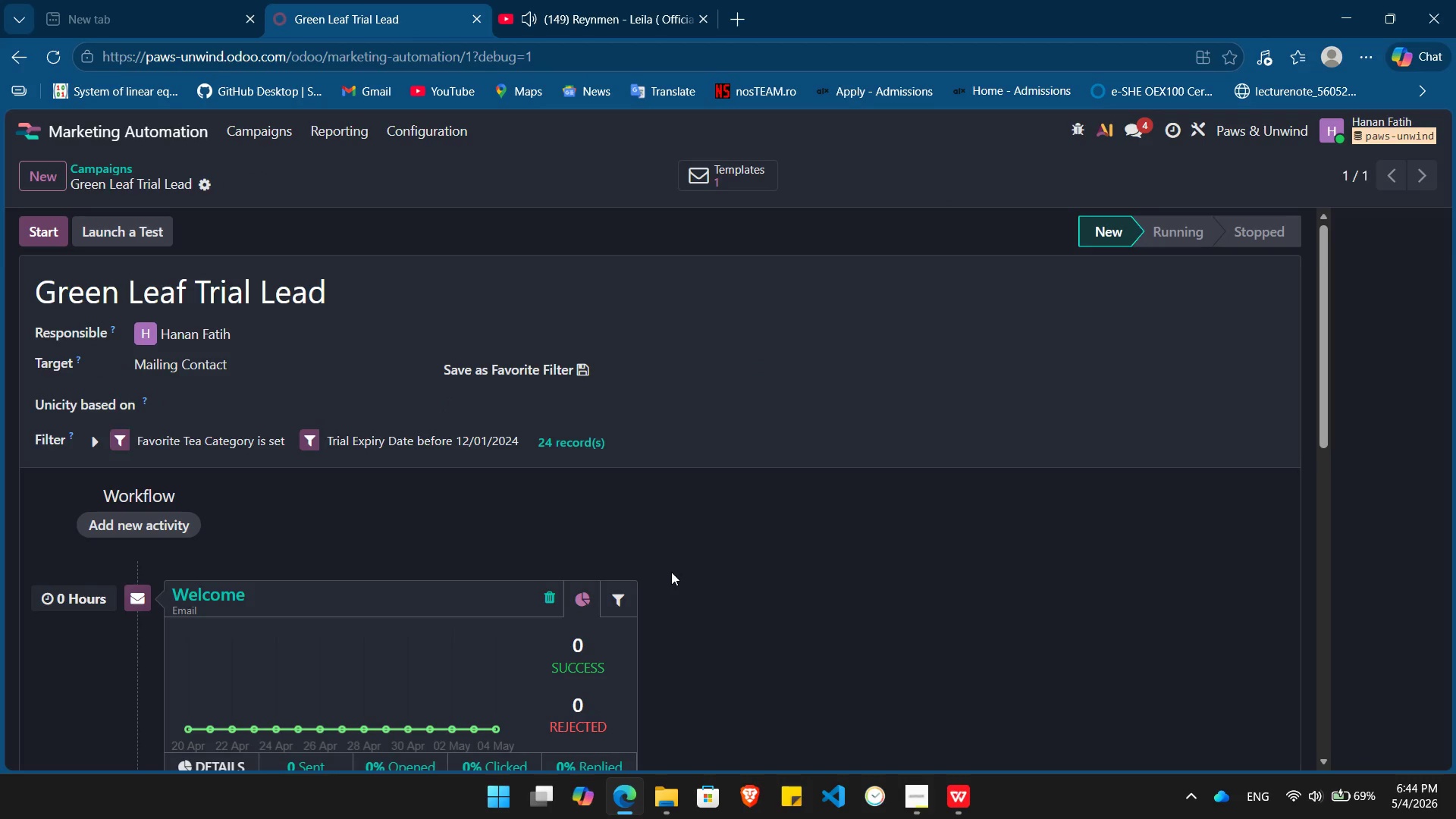 
mouse_move([652, 581])
 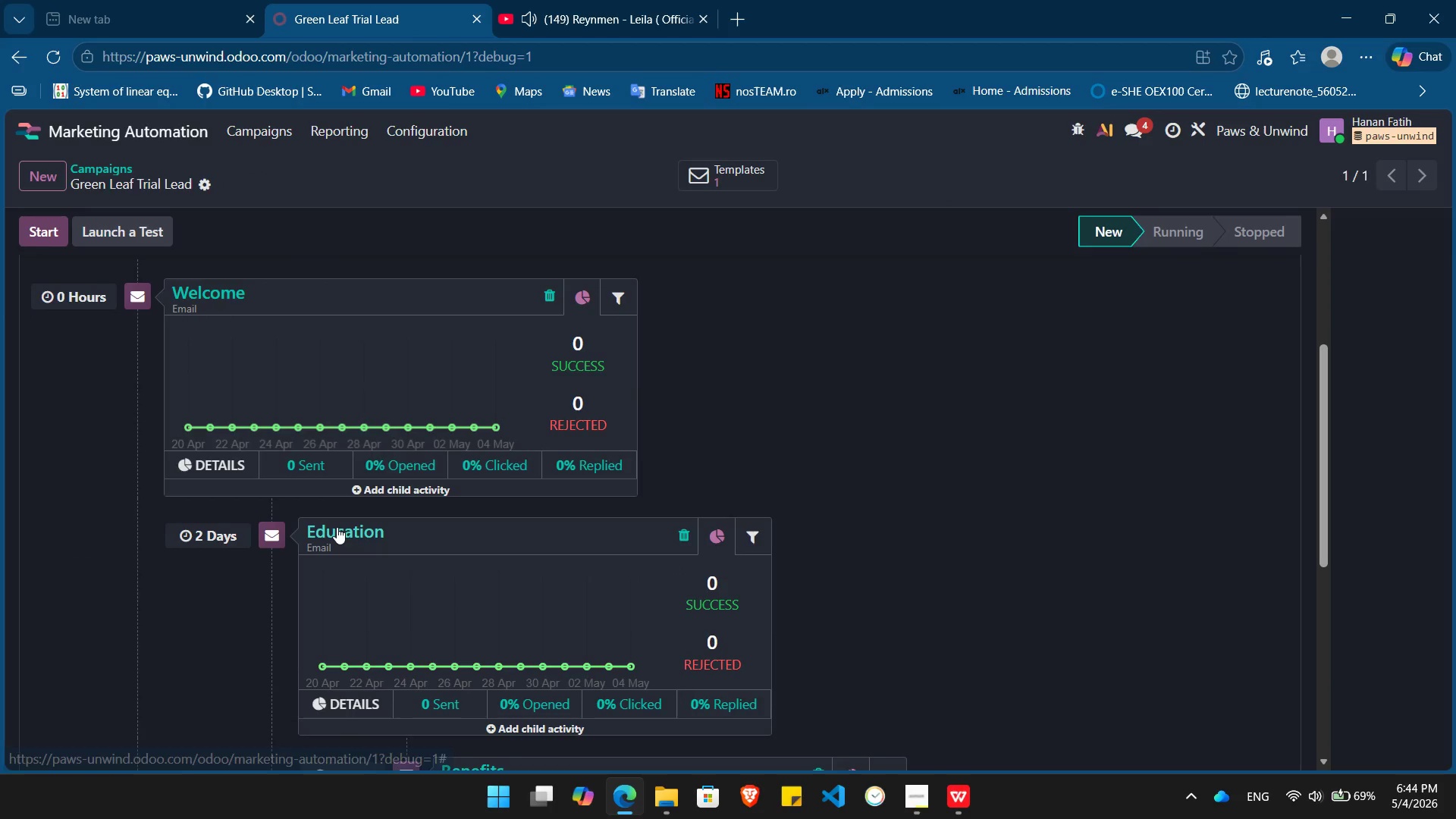 
left_click([337, 527])
 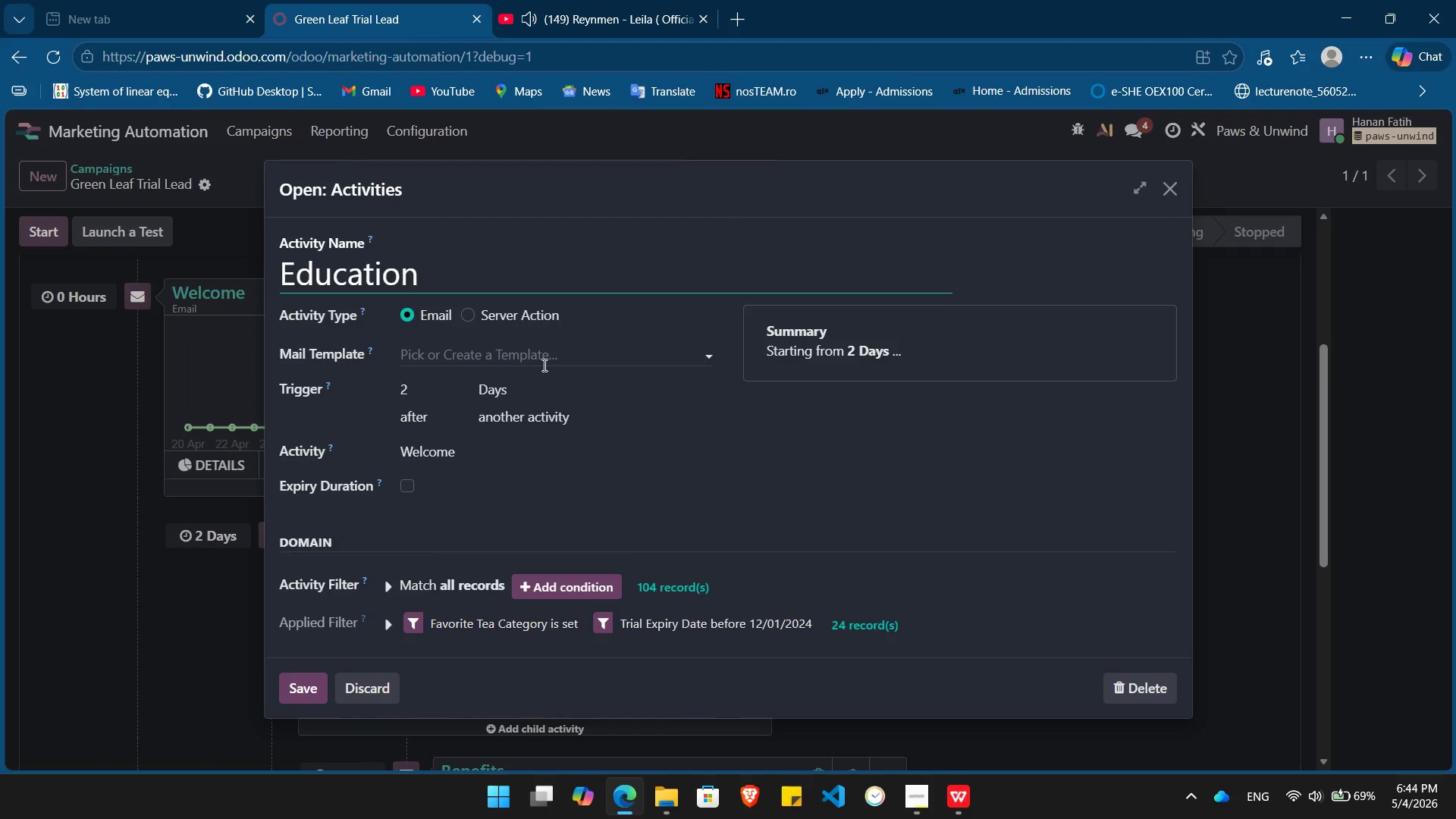 
left_click([557, 357])
 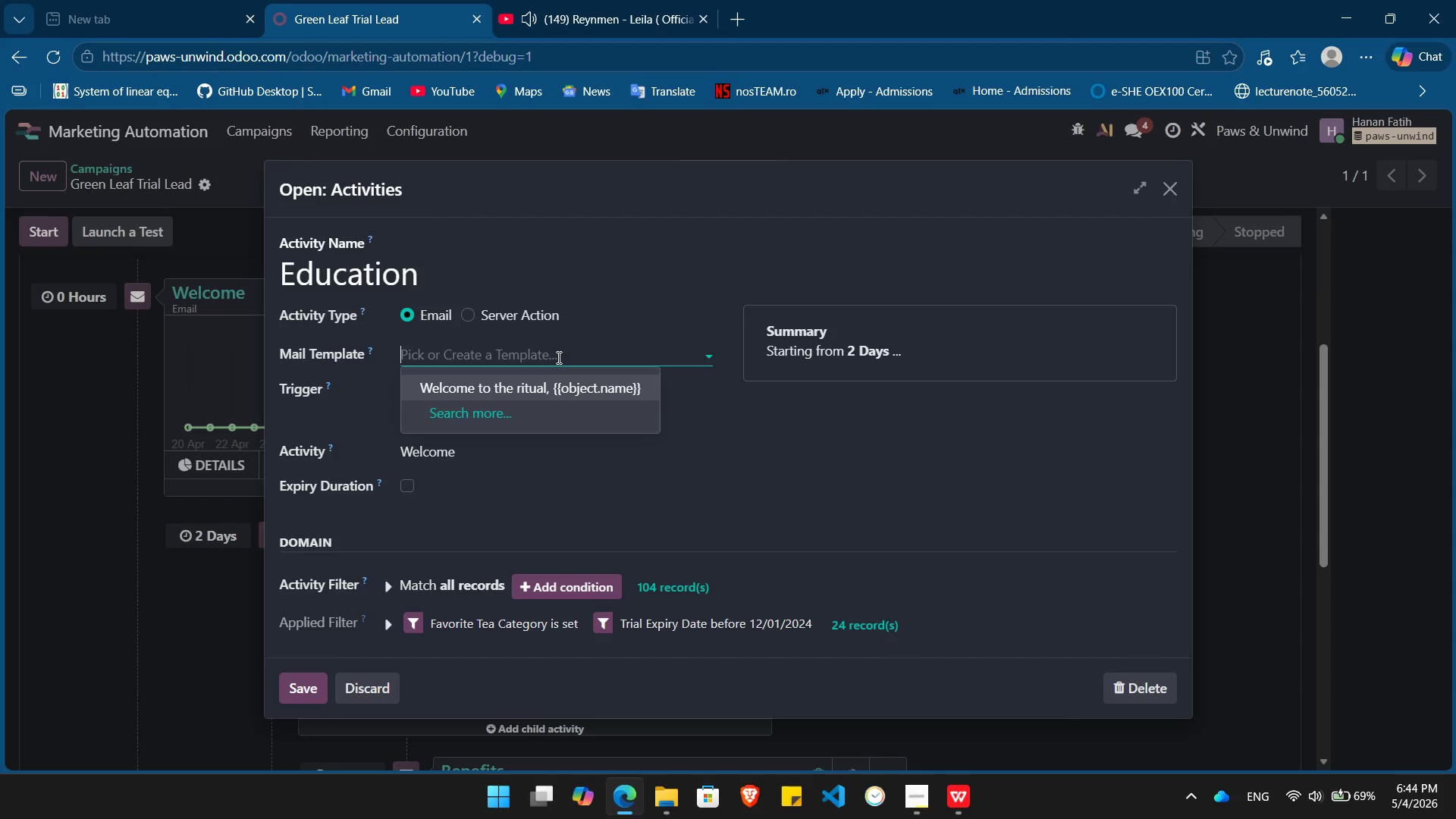 
wait(9.27)
 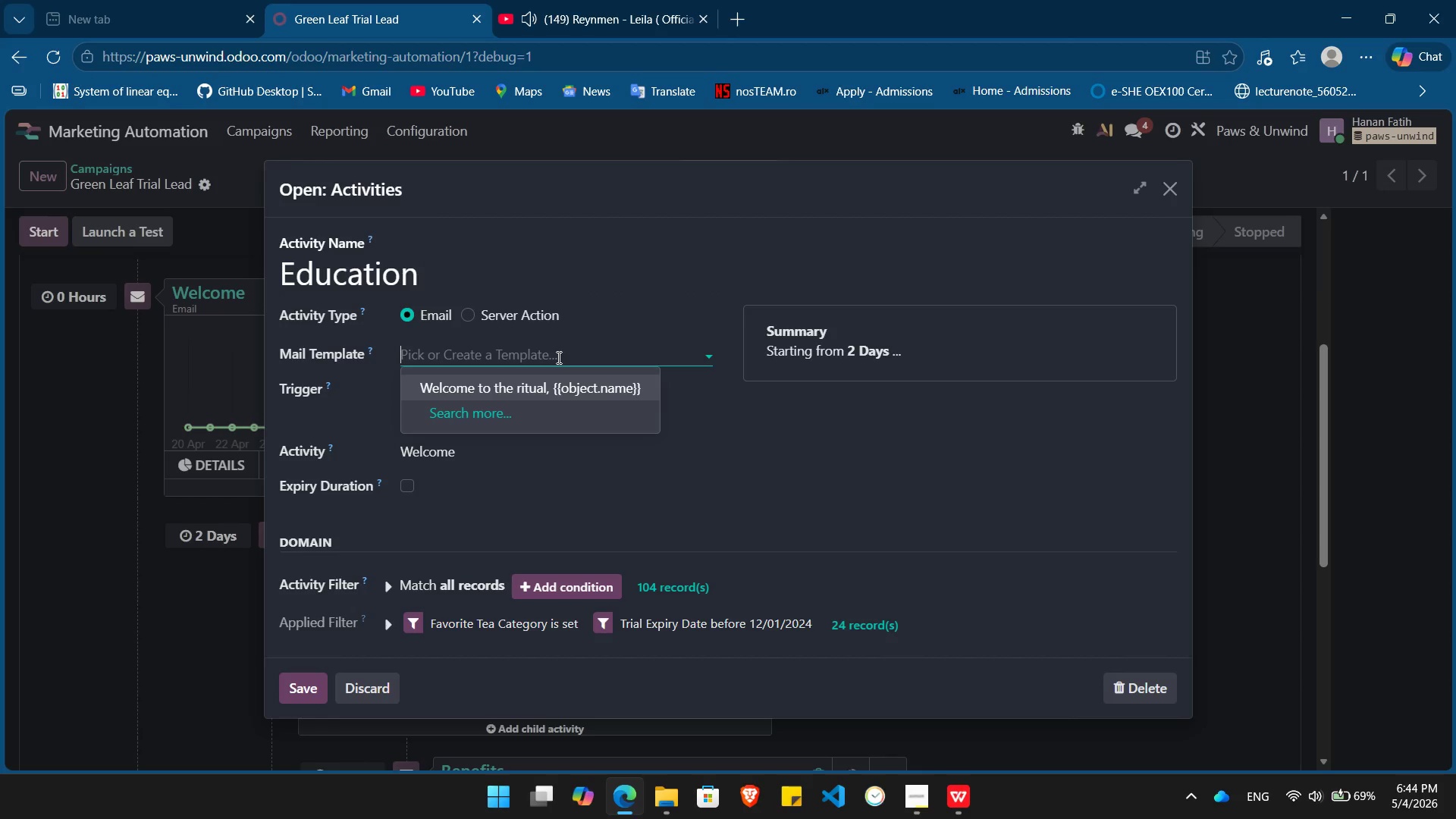 
type(Mastering the Art of)
 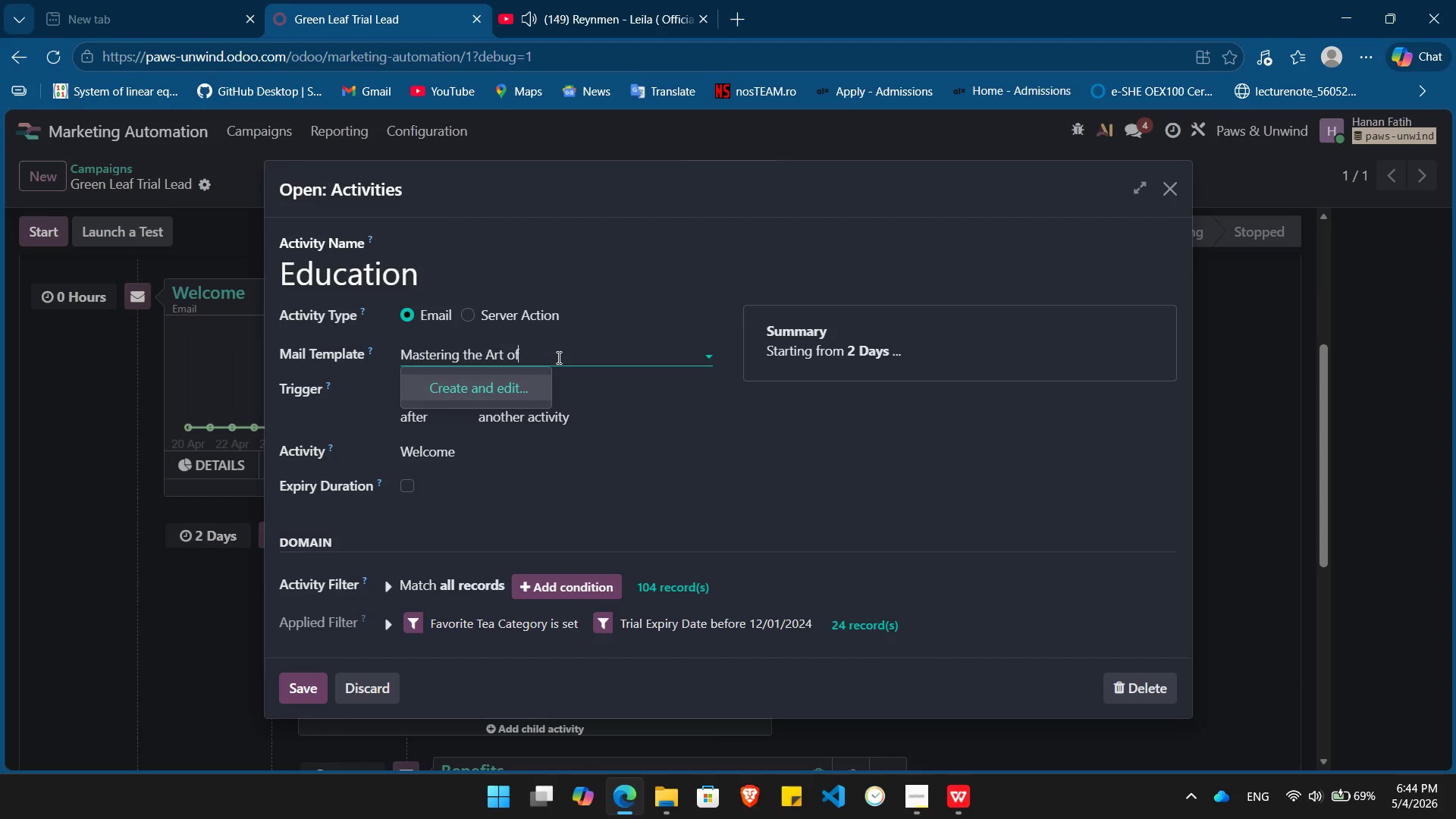 
key(Enter)
 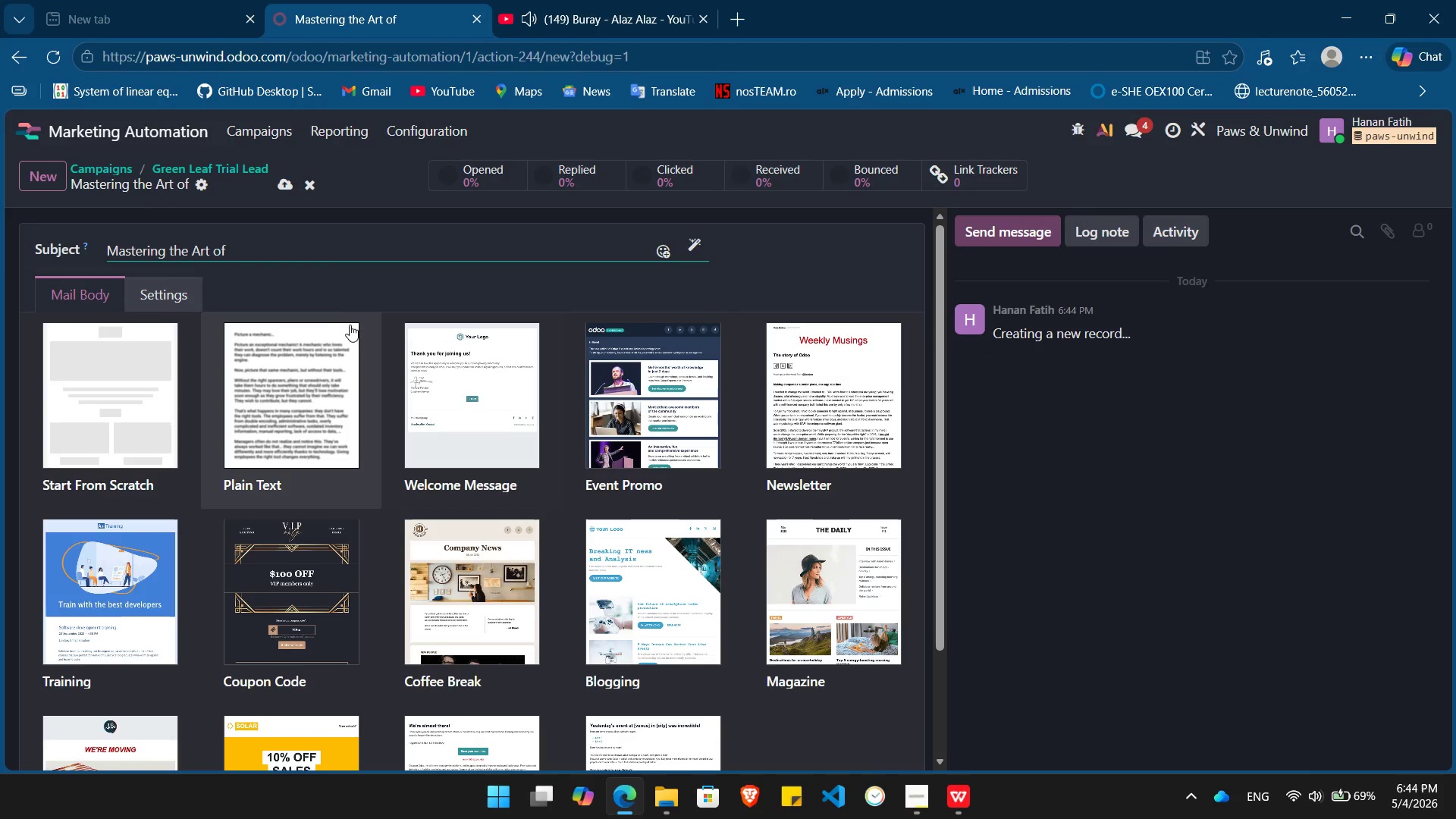 
key(Space)
 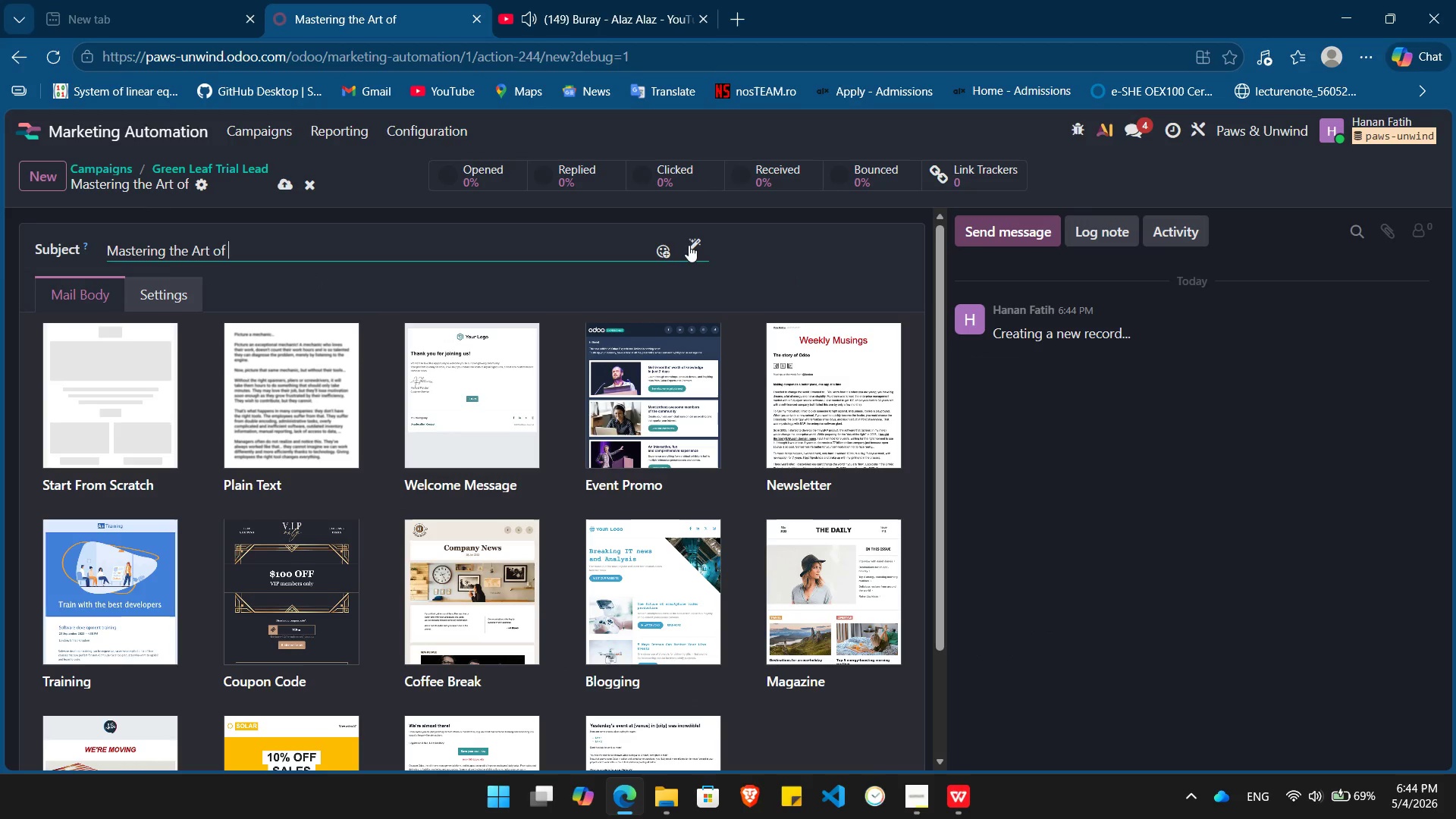 
left_click([689, 245])
 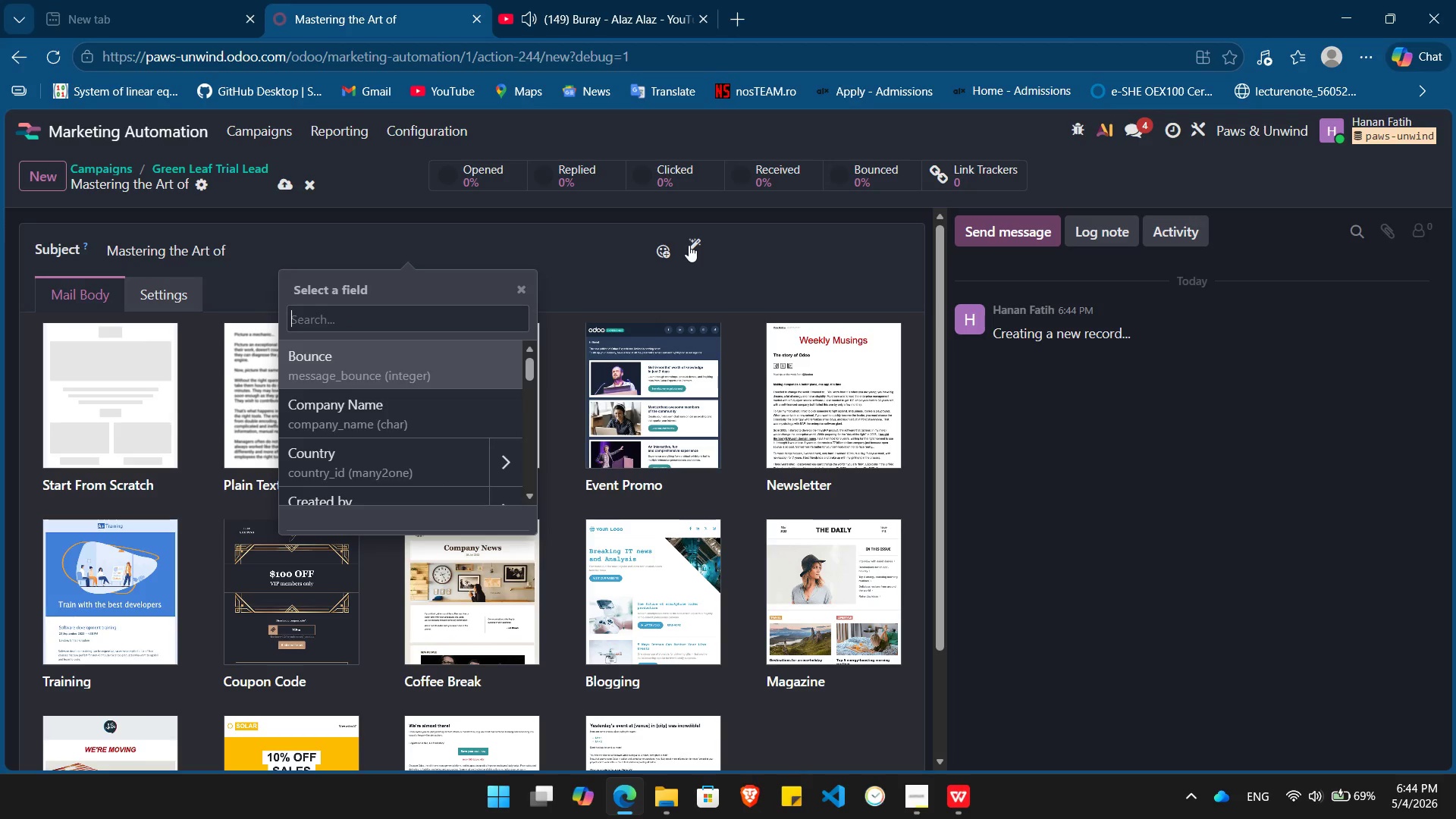 
type(fa)
key(Backspace)
key(Backspace)
type(tea)
 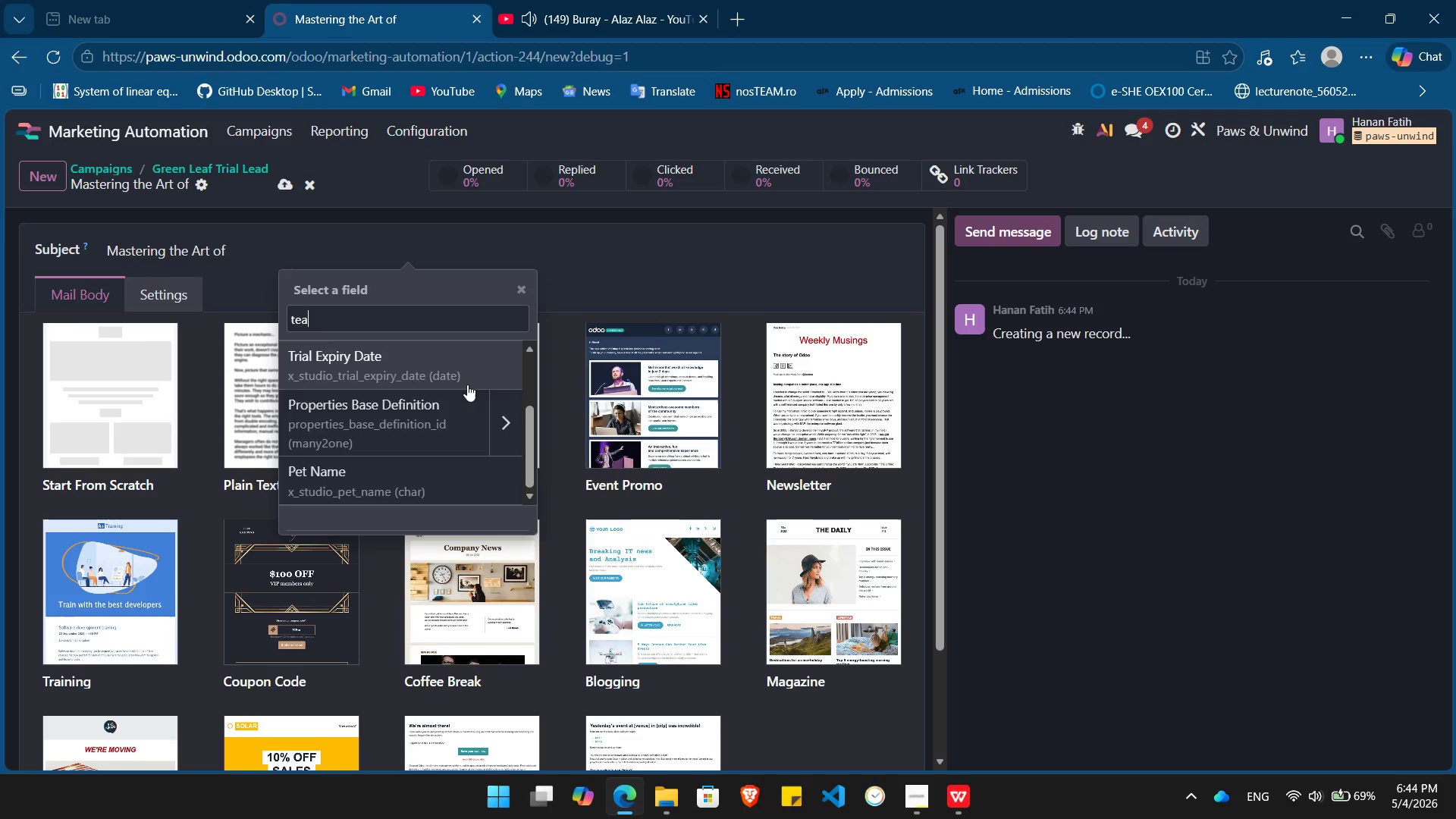 
wait(5.69)
 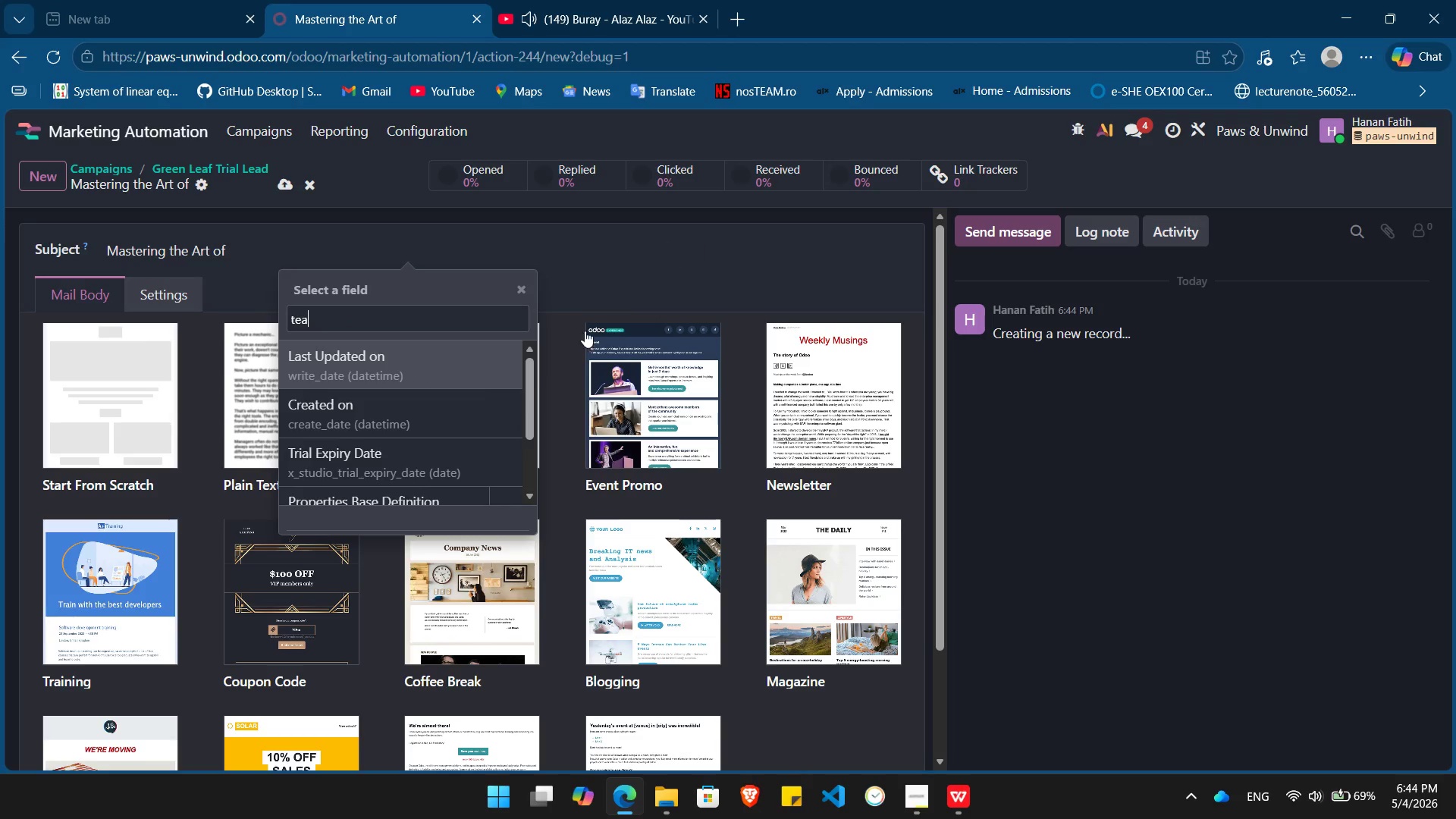 
key(Backspace)
 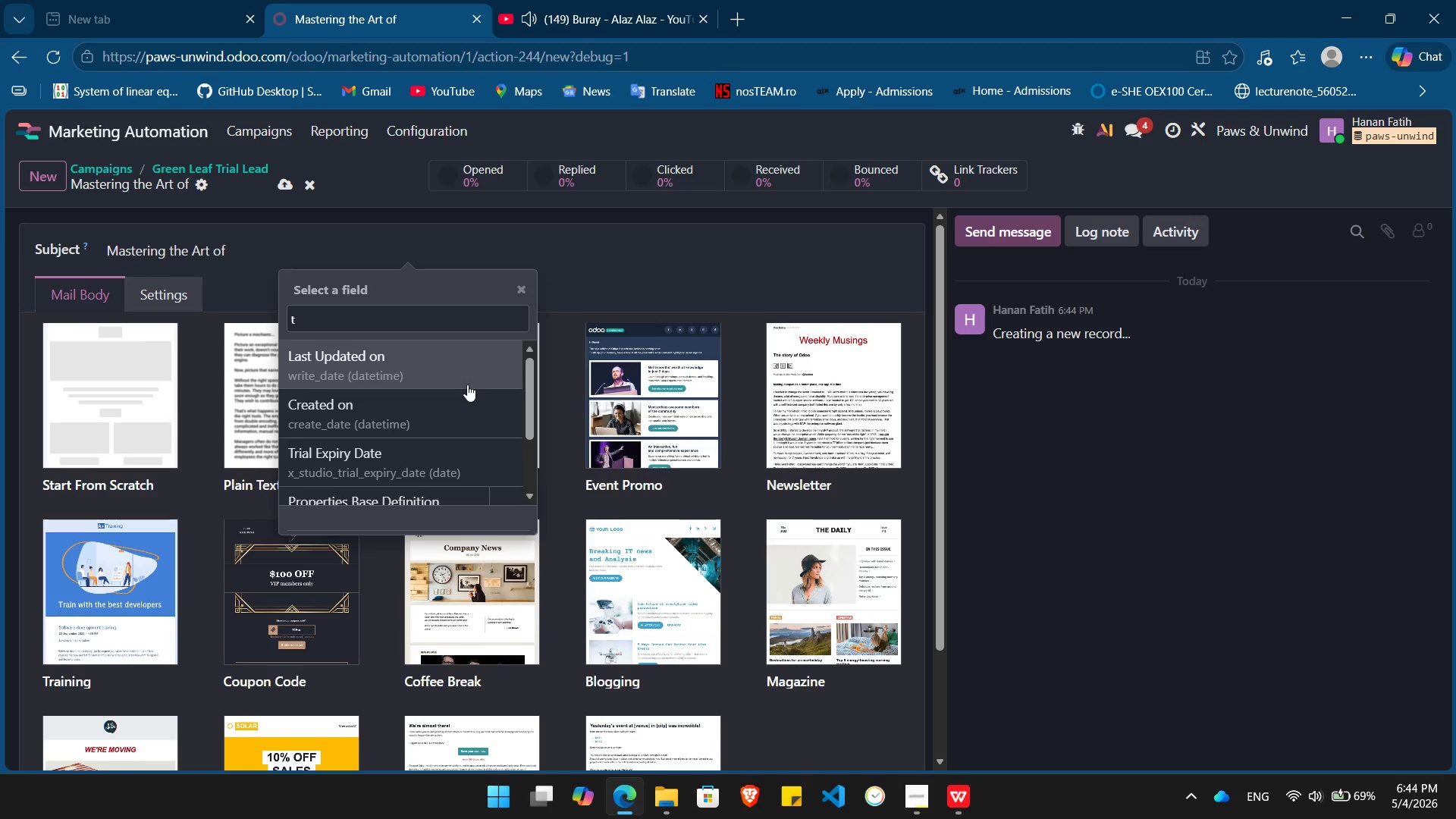 
key(Backspace)
 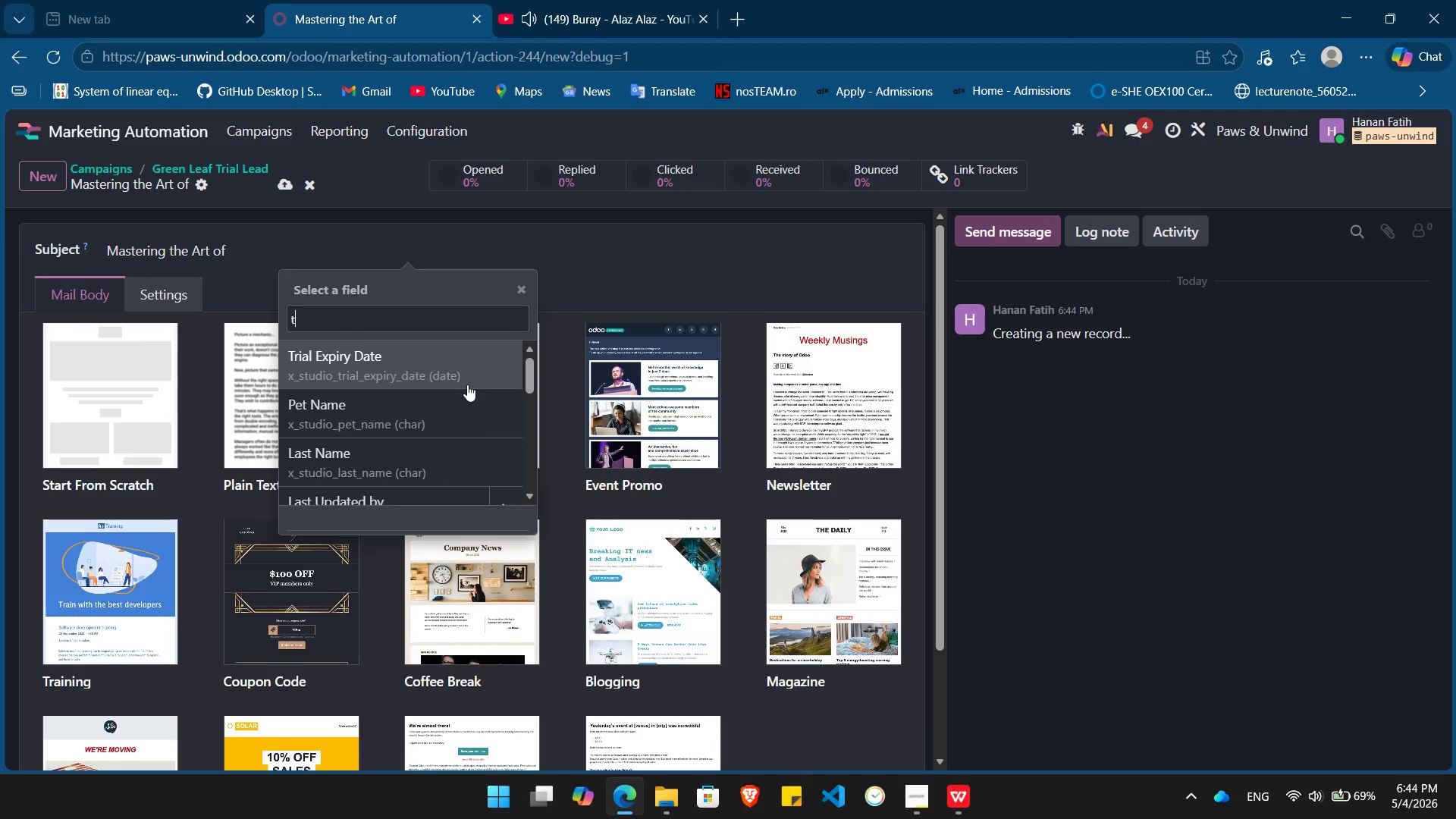 
key(Backspace)
 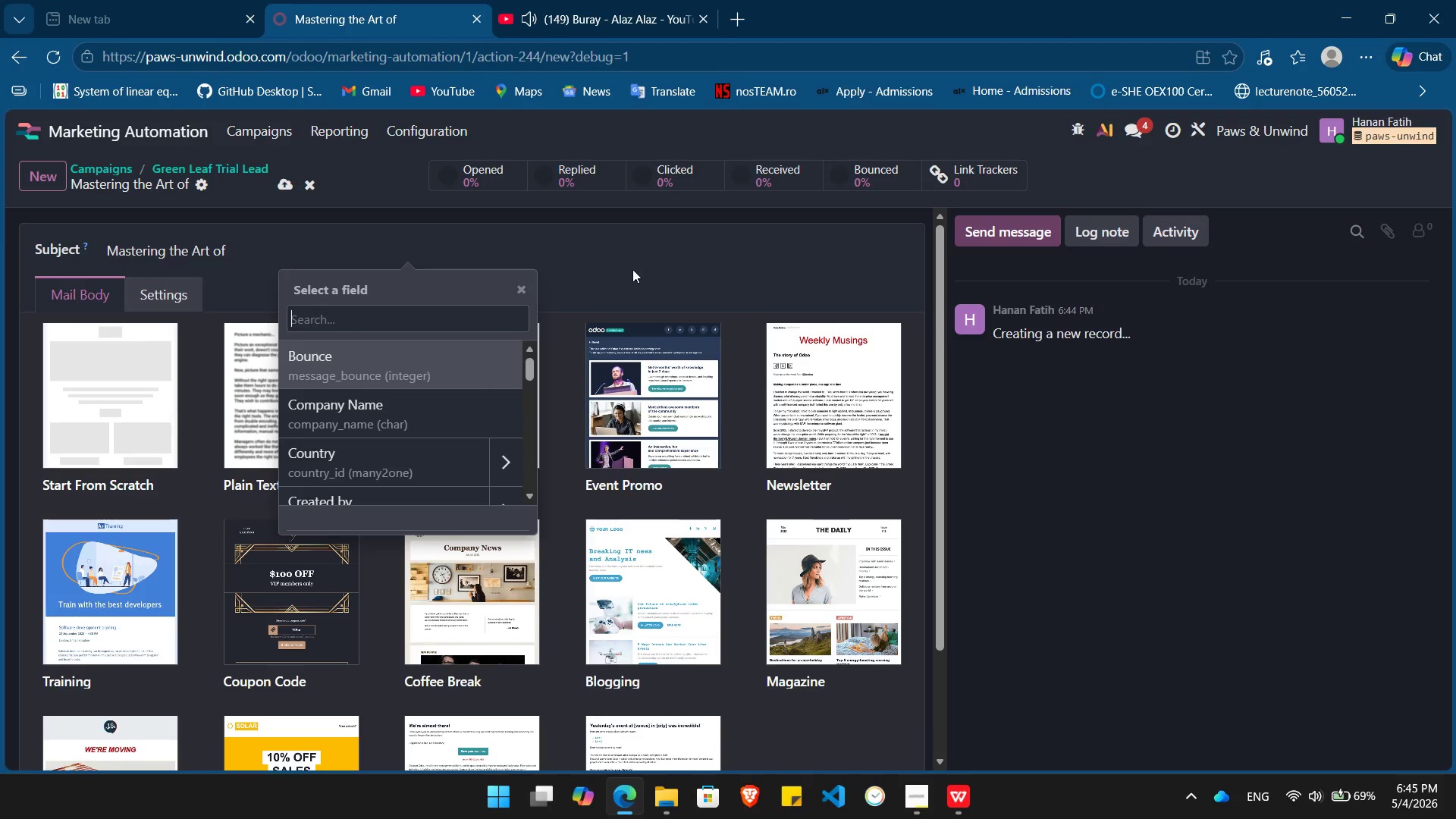 
left_click([632, 269])
 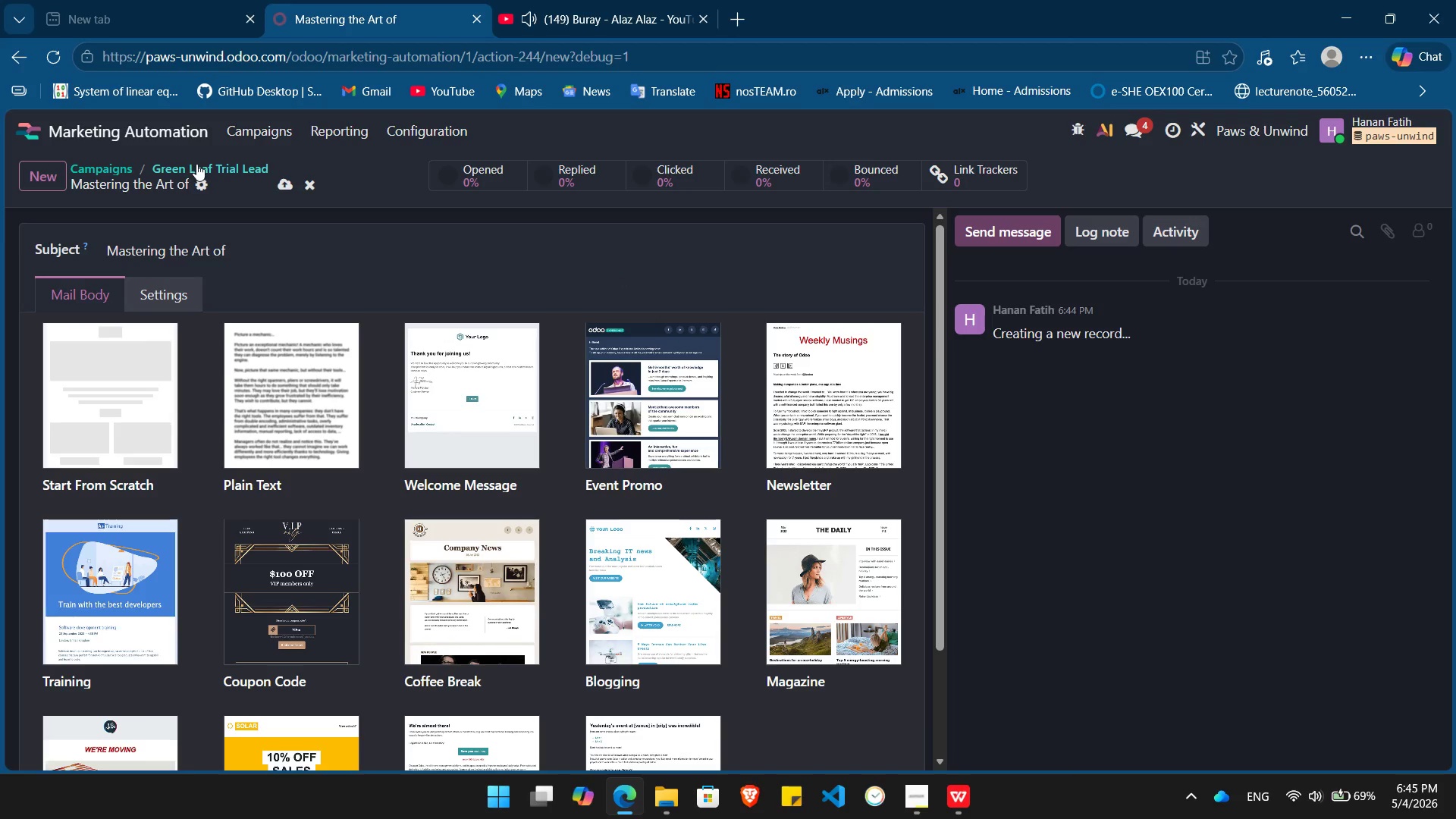 
left_click([196, 164])
 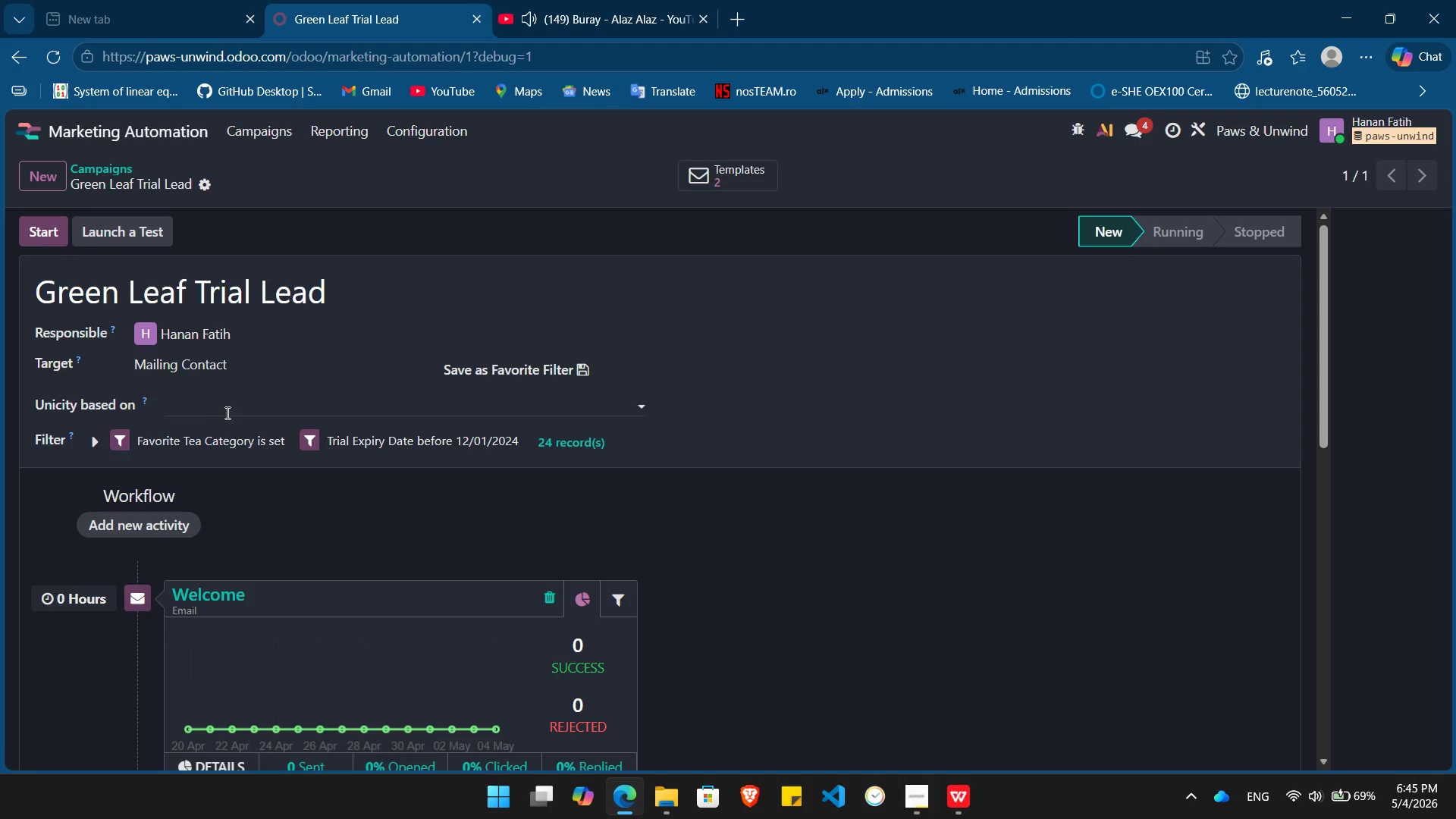 
wait(8.83)
 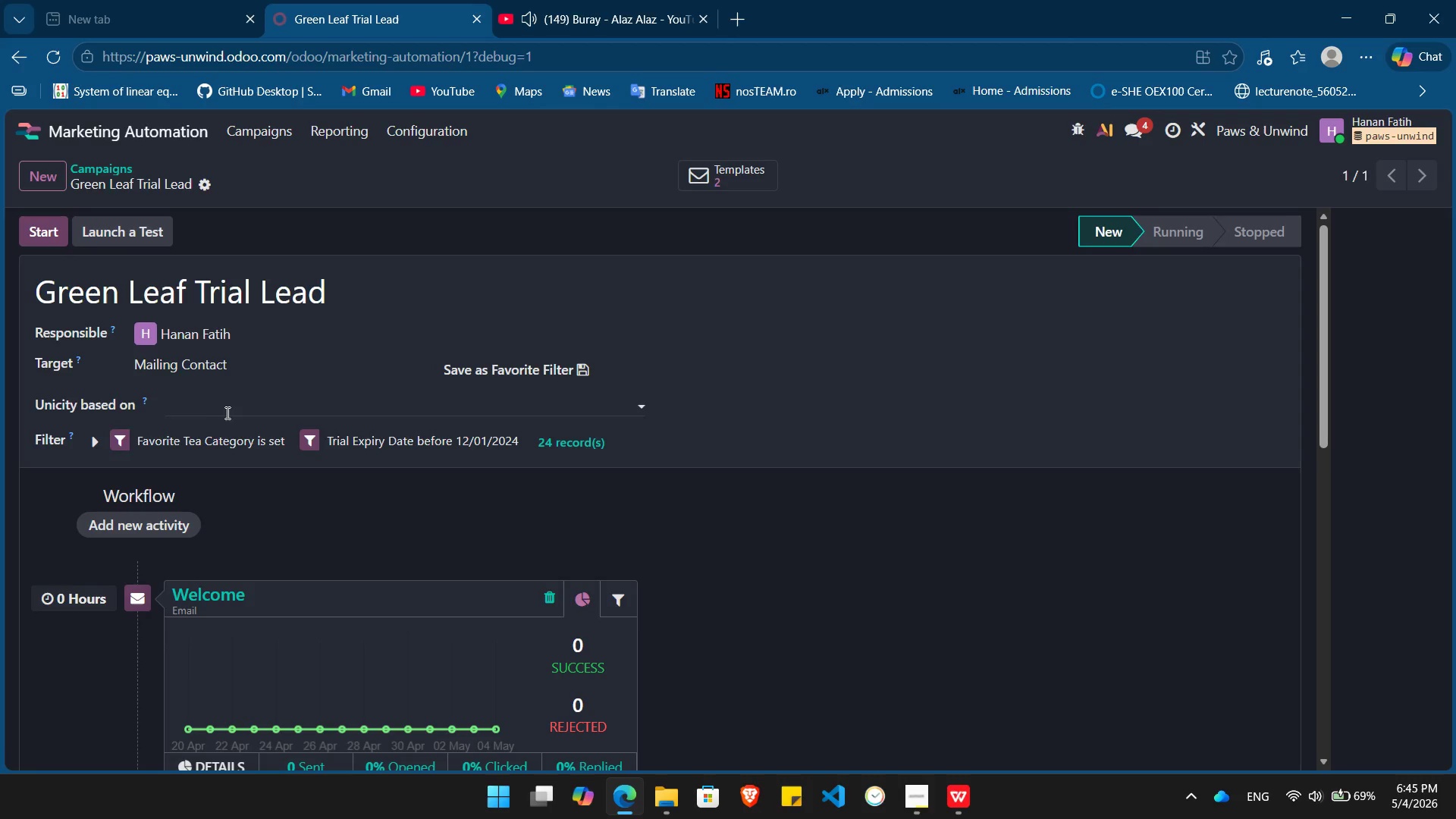 
left_click([721, 160])
 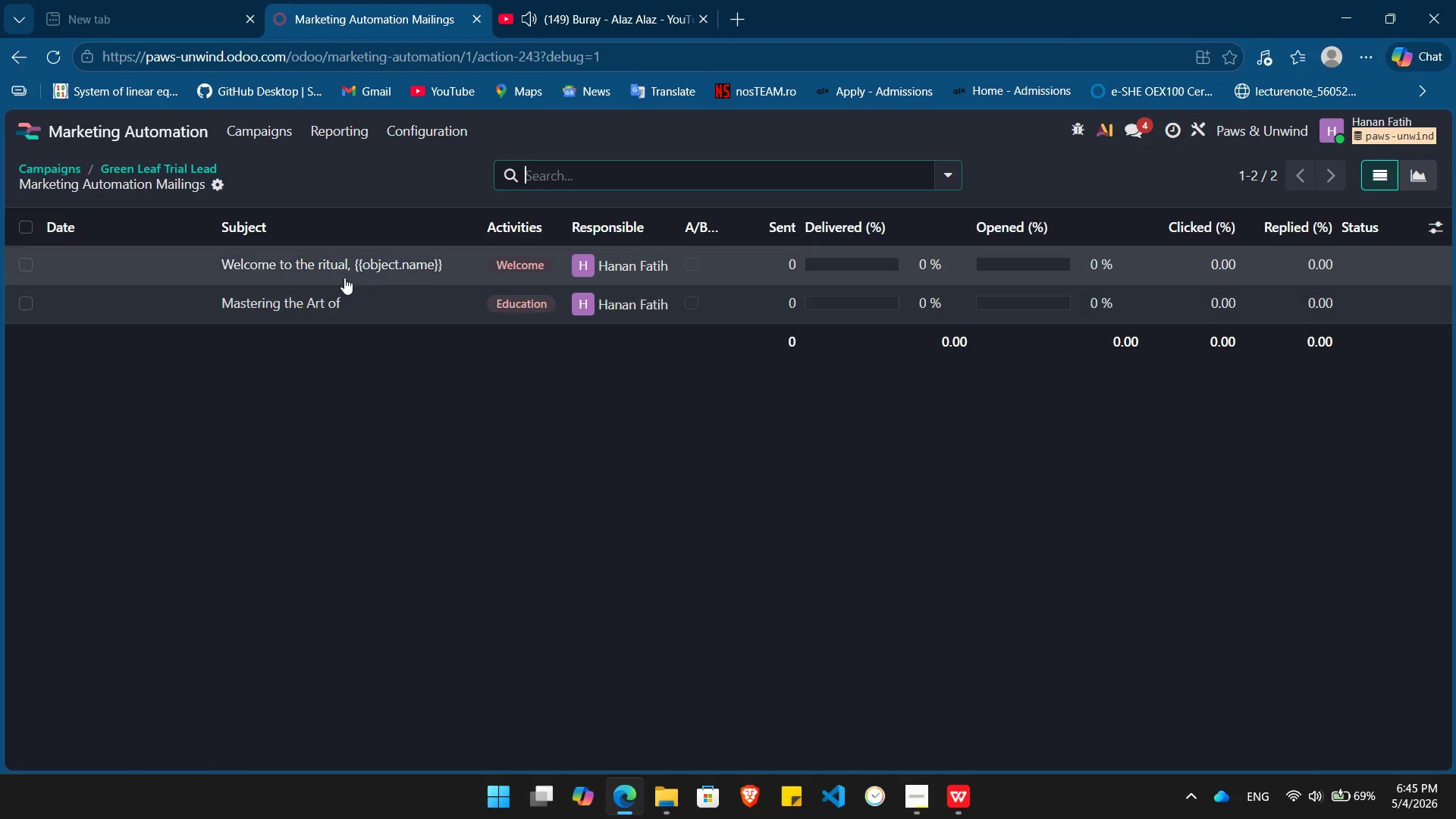 
left_click([325, 303])
 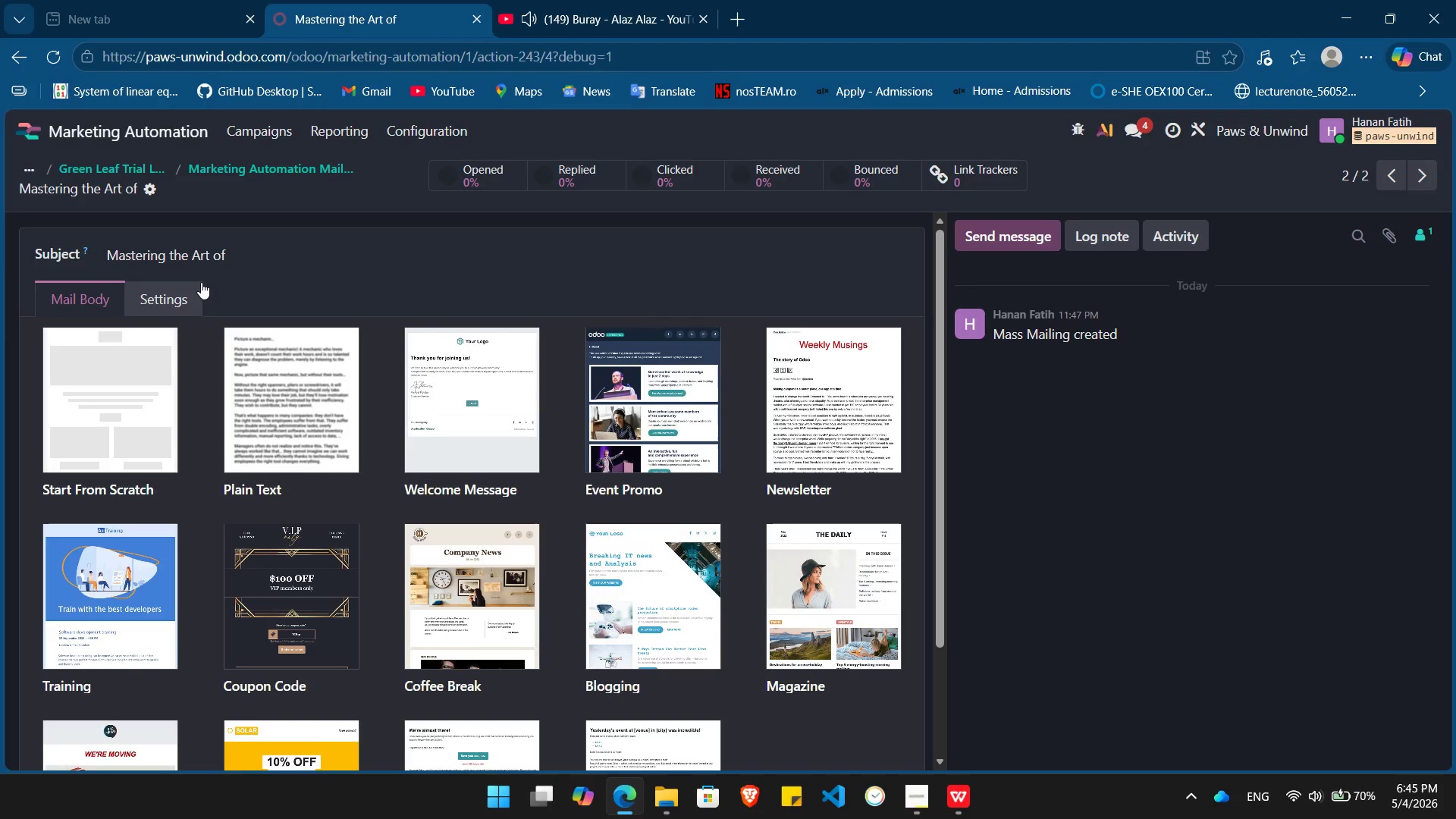 
left_click([179, 297])
 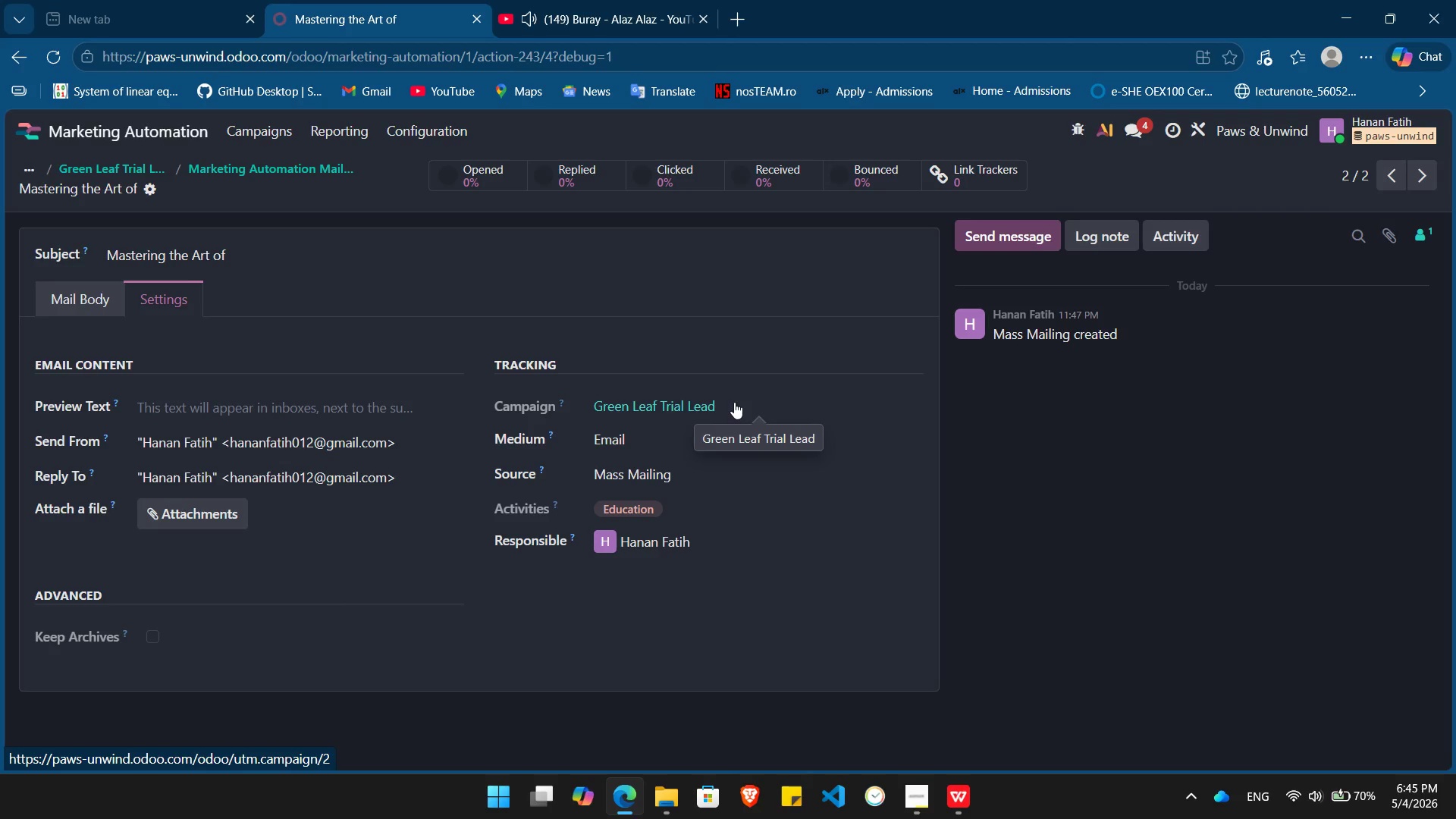 
left_click([715, 409])
 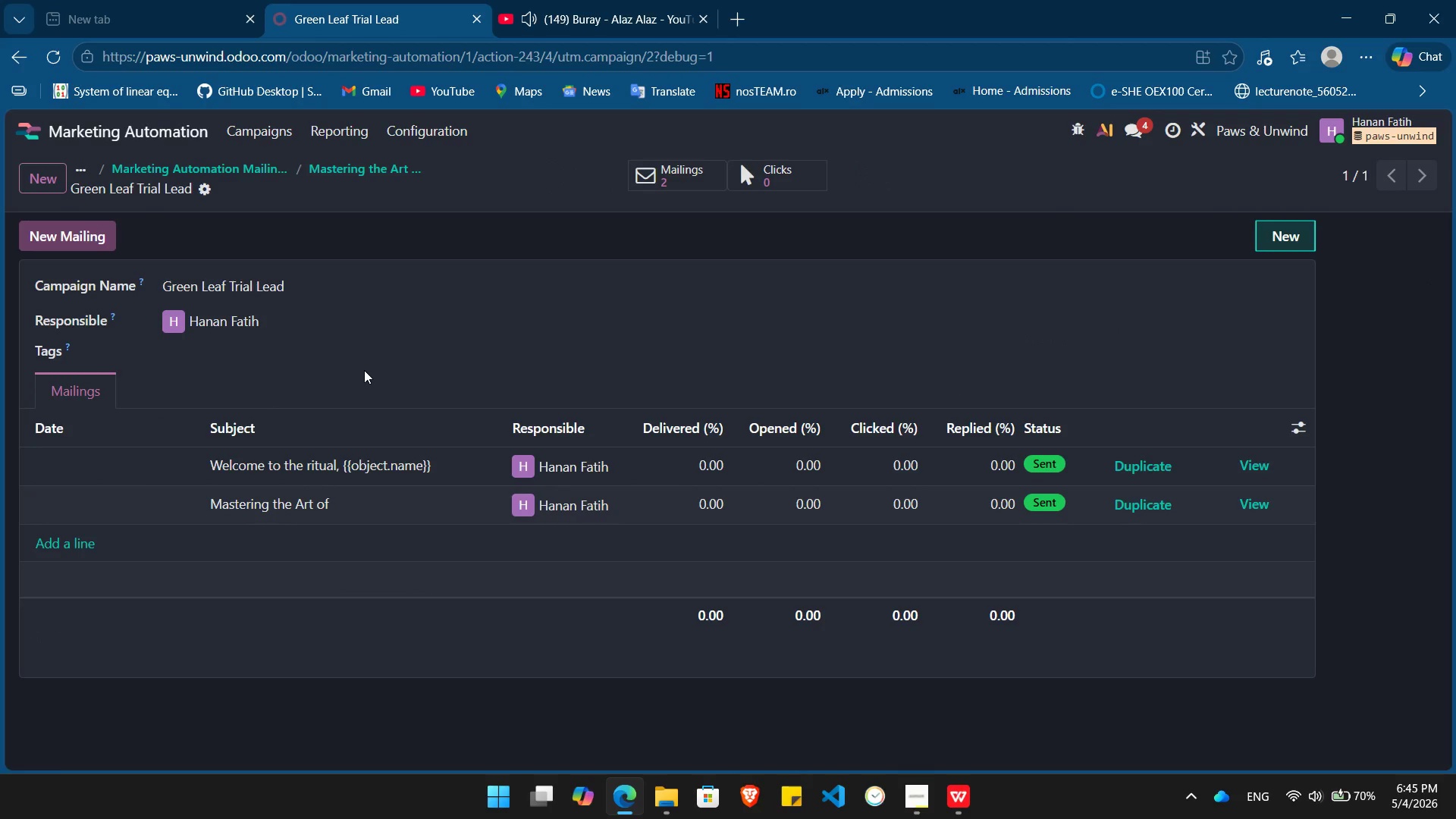 
wait(7.7)
 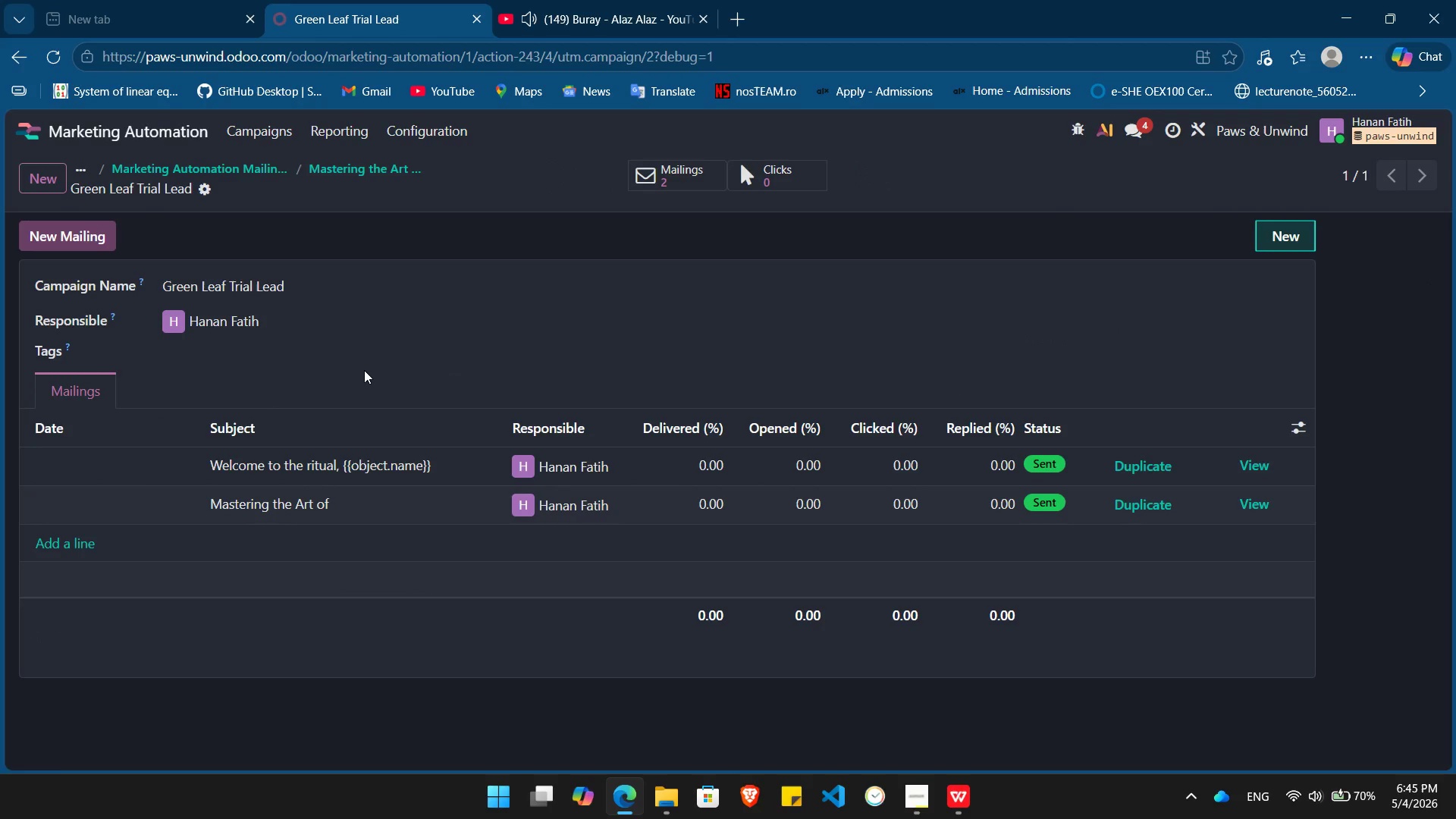 
mouse_move([323, 446])
 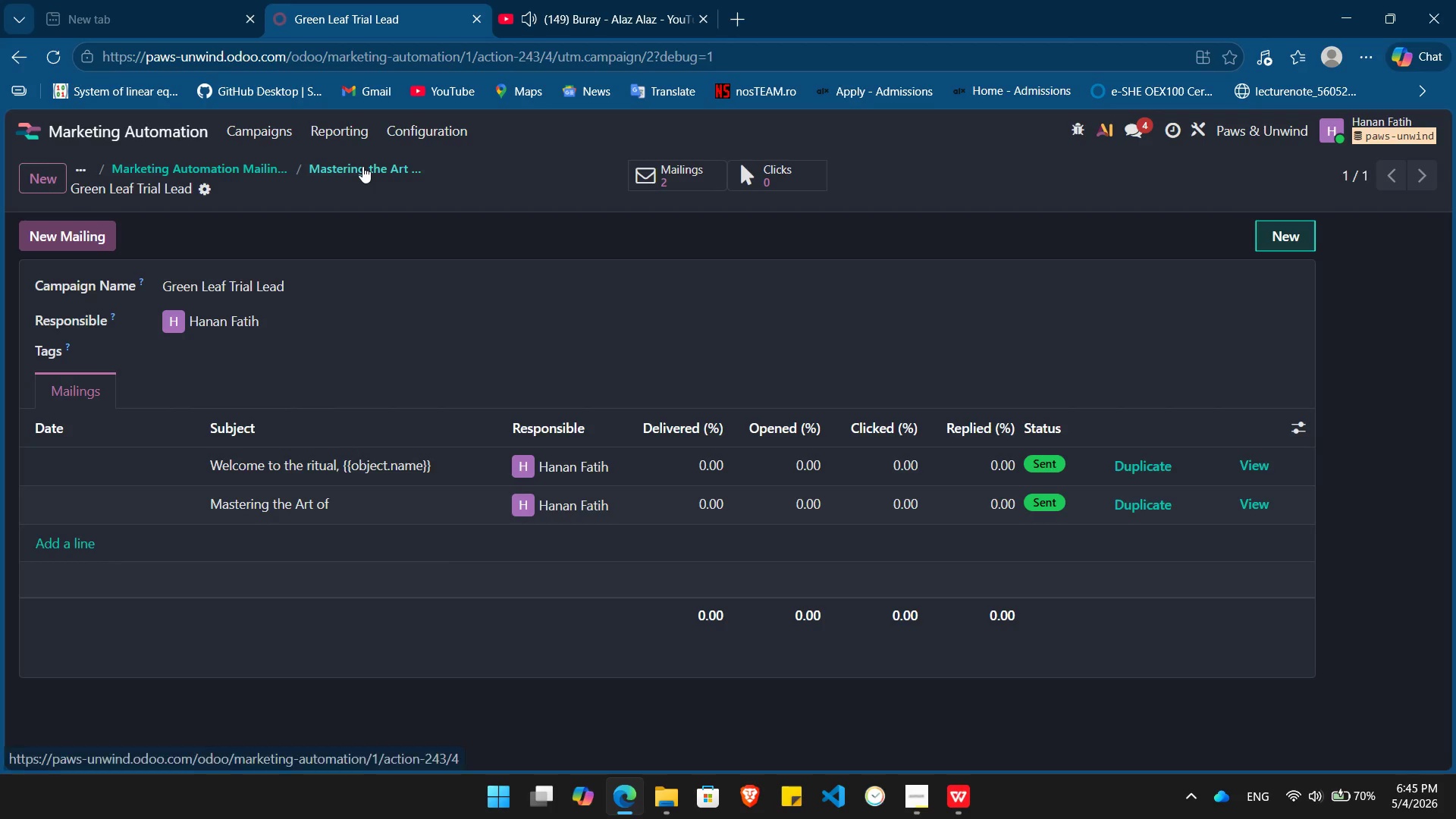 
left_click([362, 166])
 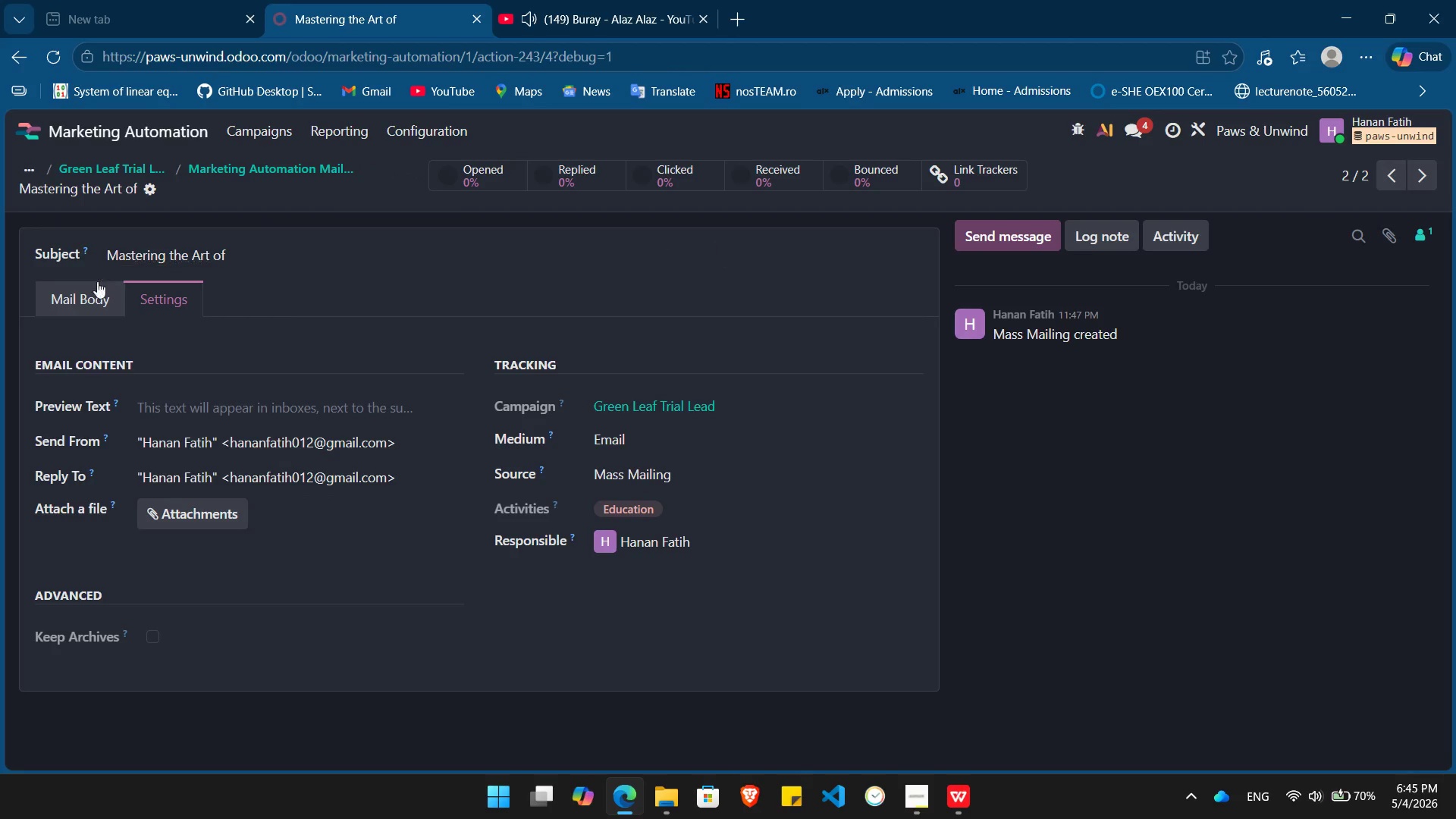 
left_click([78, 303])
 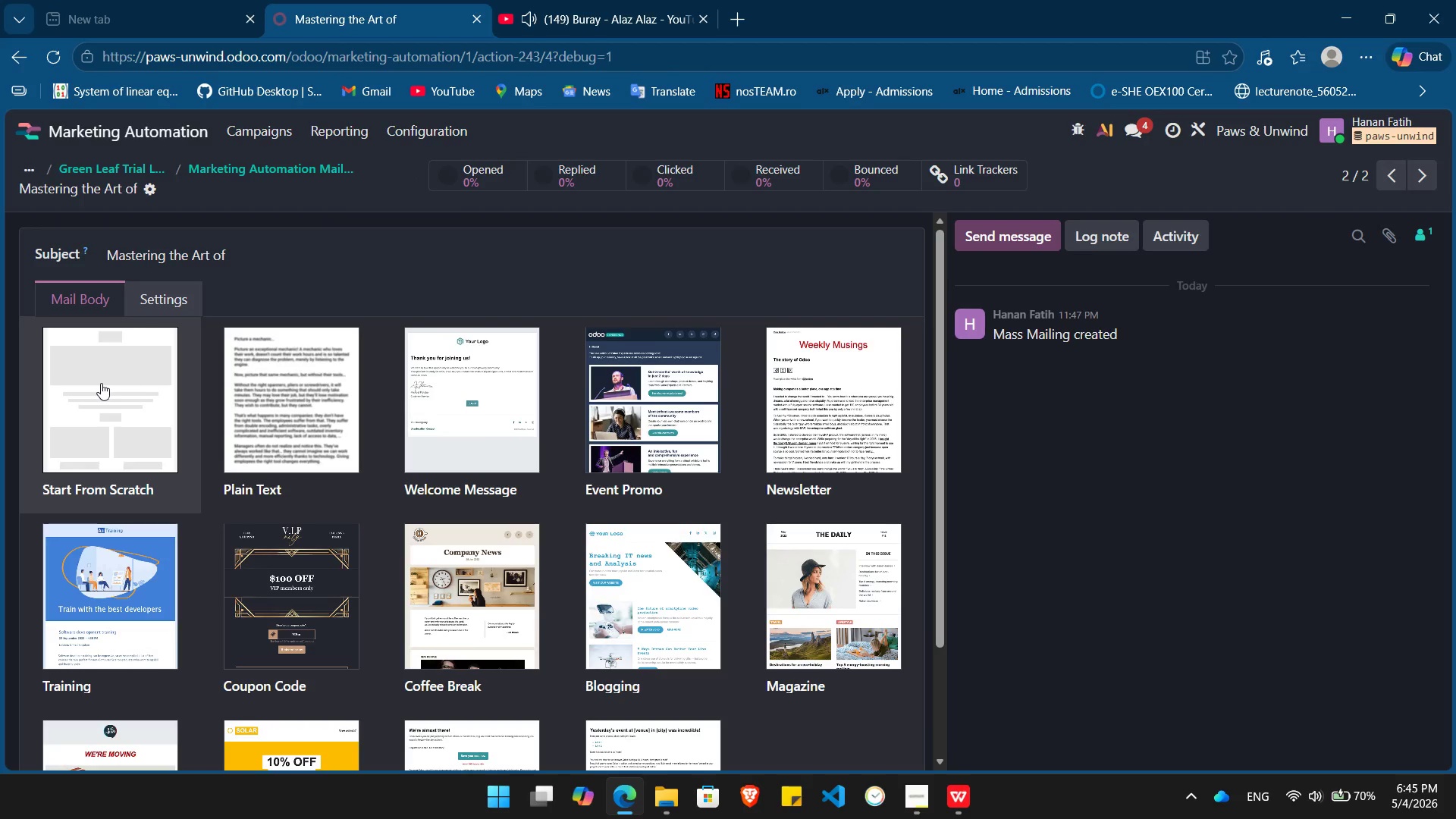 
left_click([101, 383])
 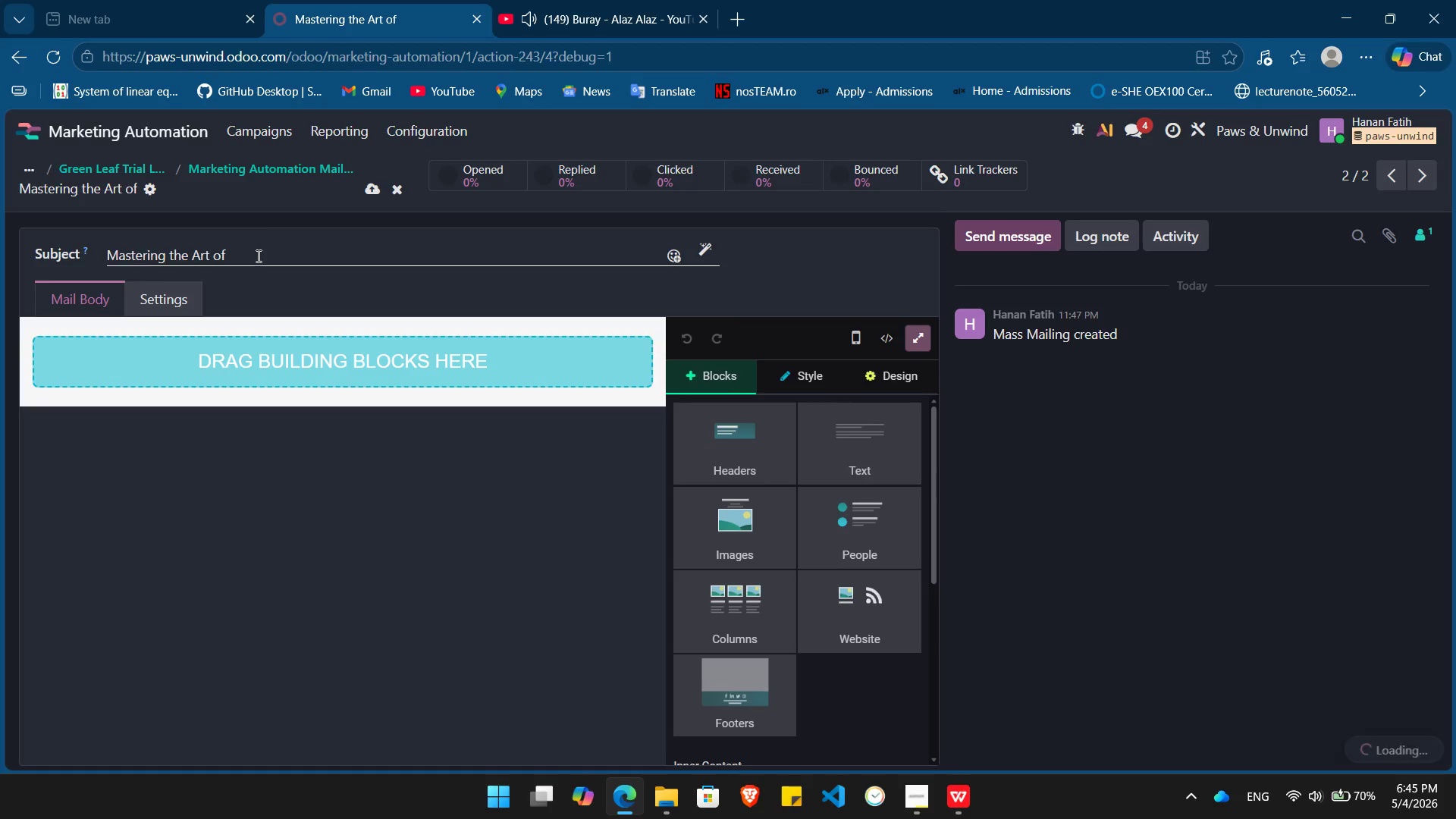 
left_click([257, 256])
 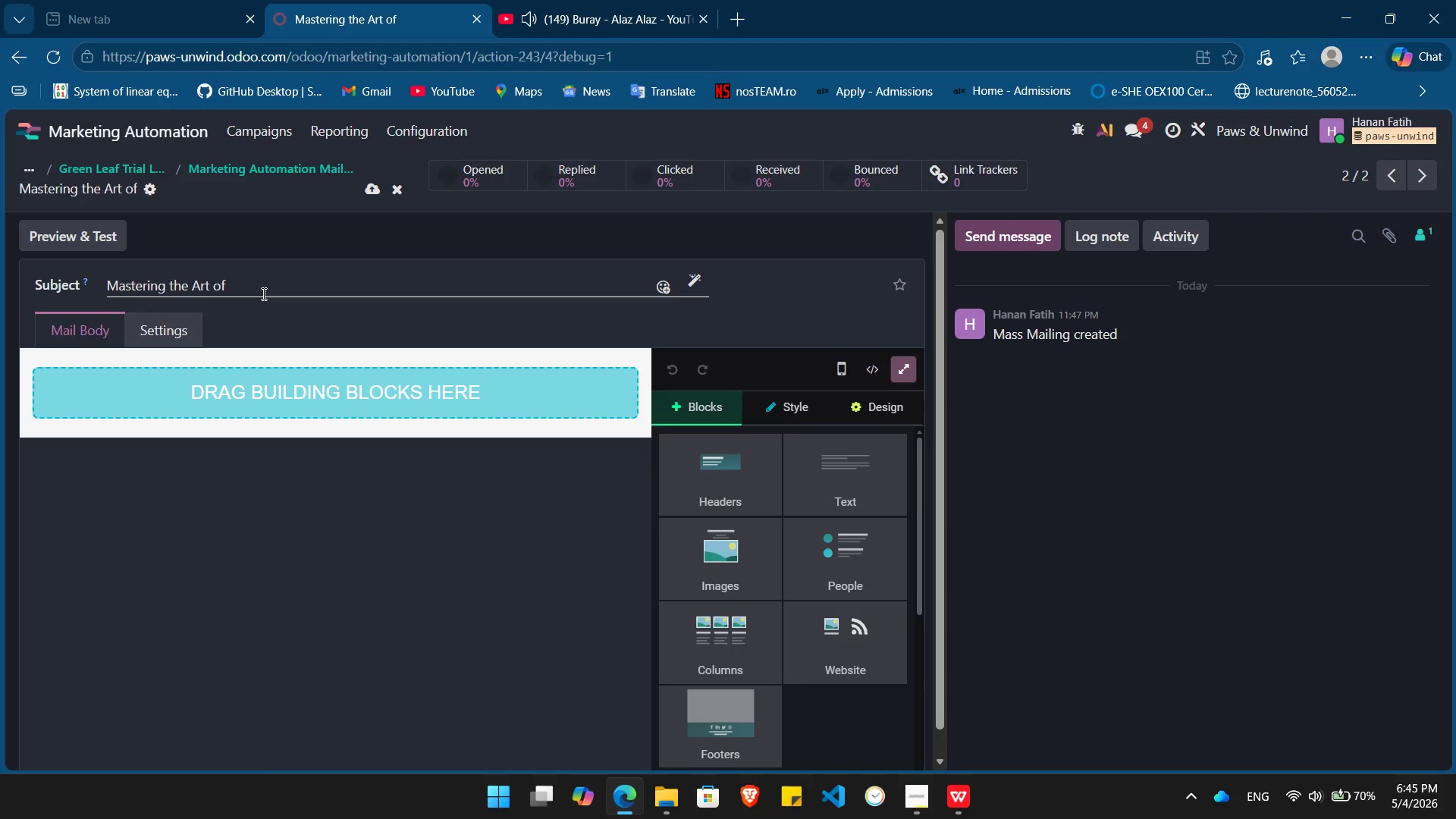 
left_click([262, 293])
 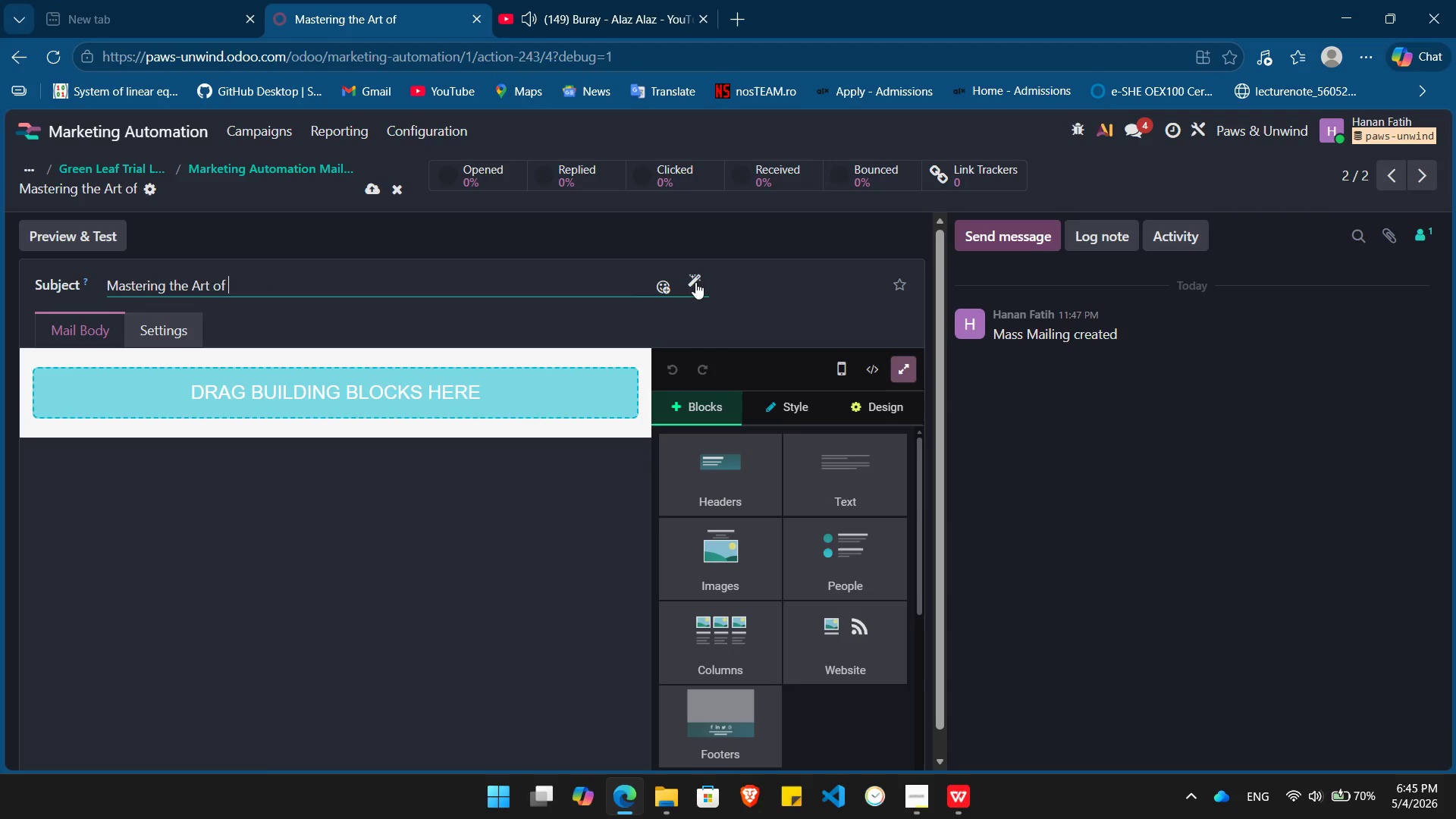 
left_click([695, 280])
 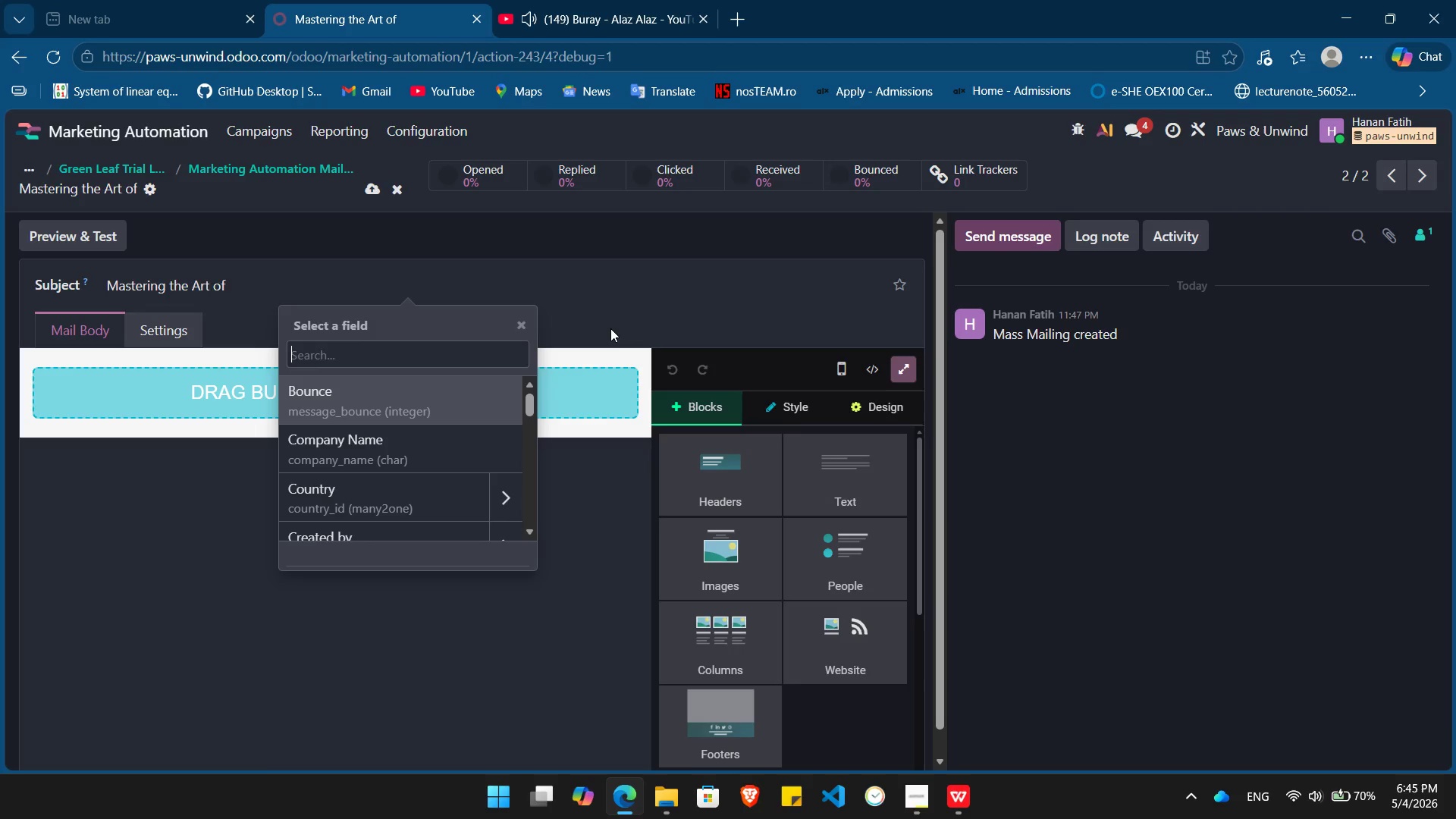 
type(fa)
 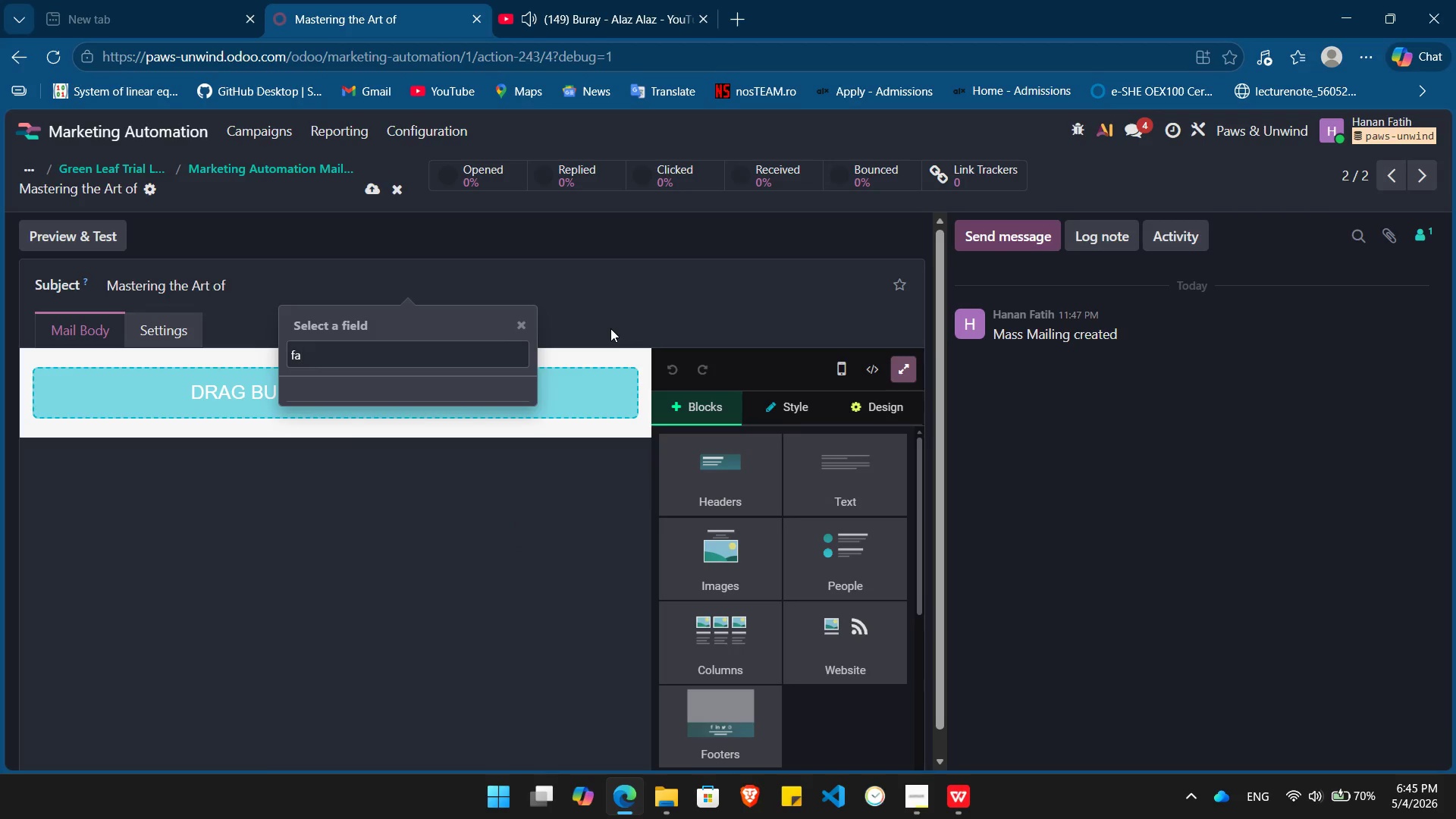 
hold_key(key=Backspace, duration=0.55)
 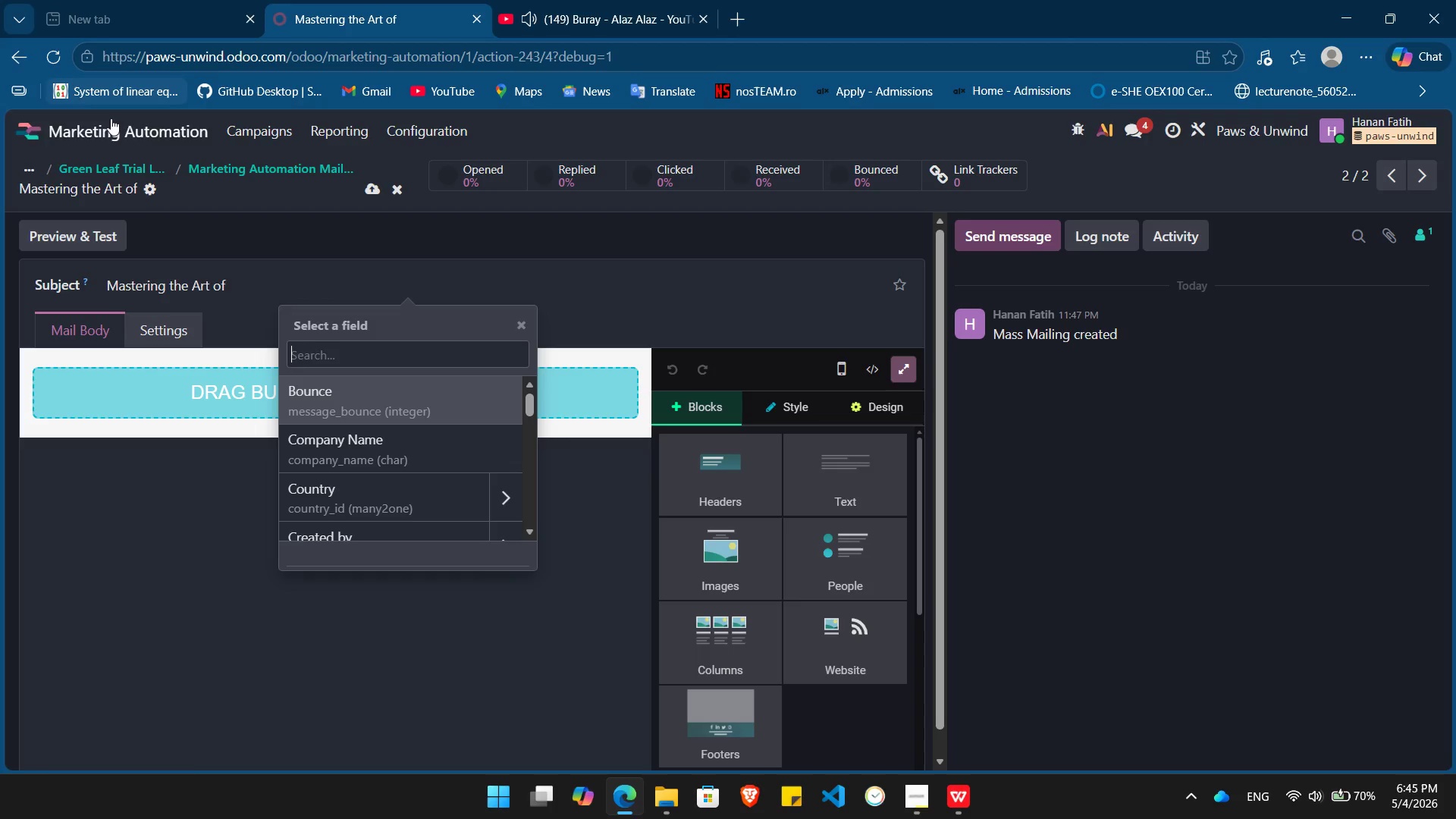 
left_click([111, 118])
 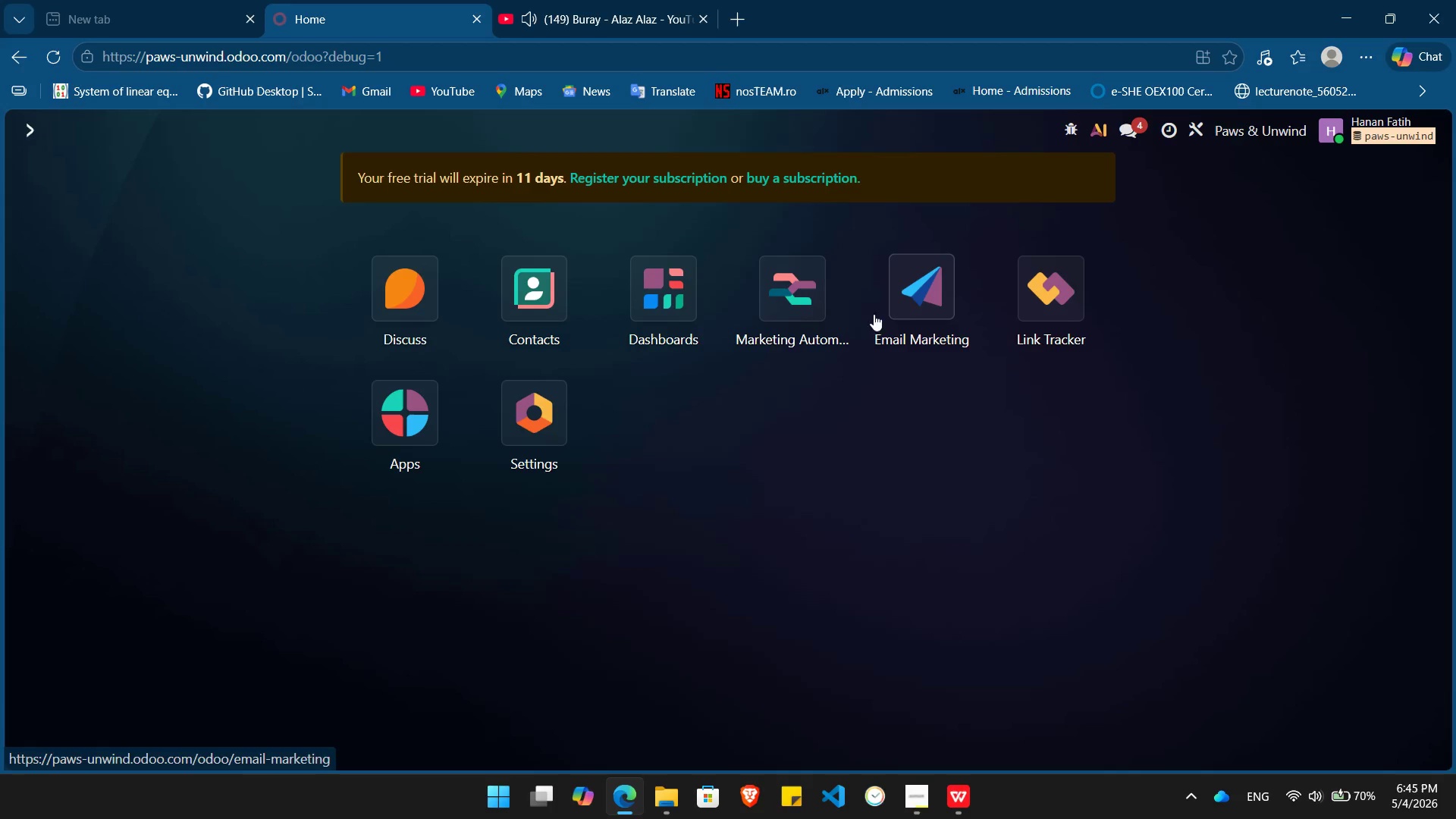 
left_click([915, 309])
 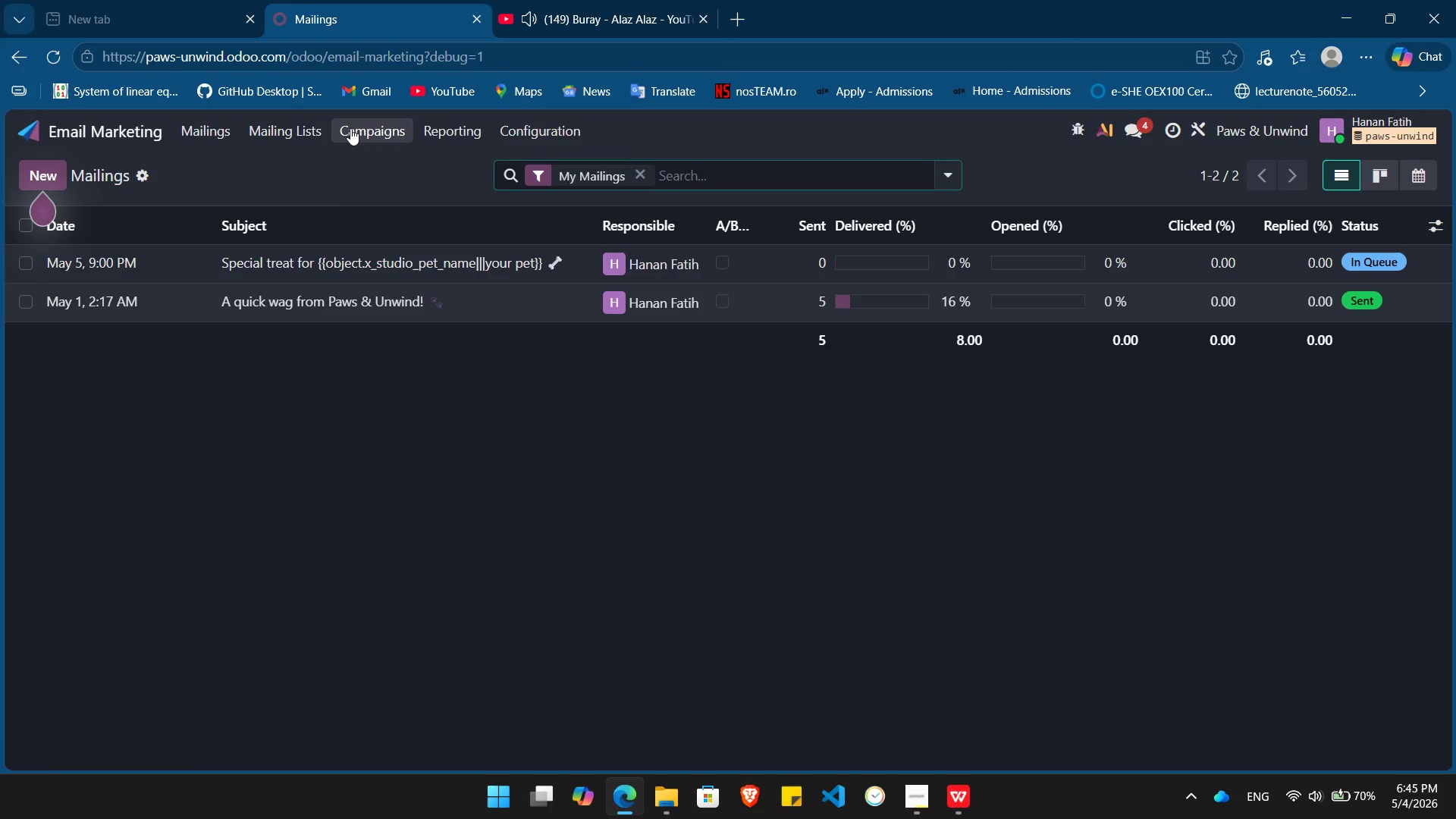 
left_click([297, 129])
 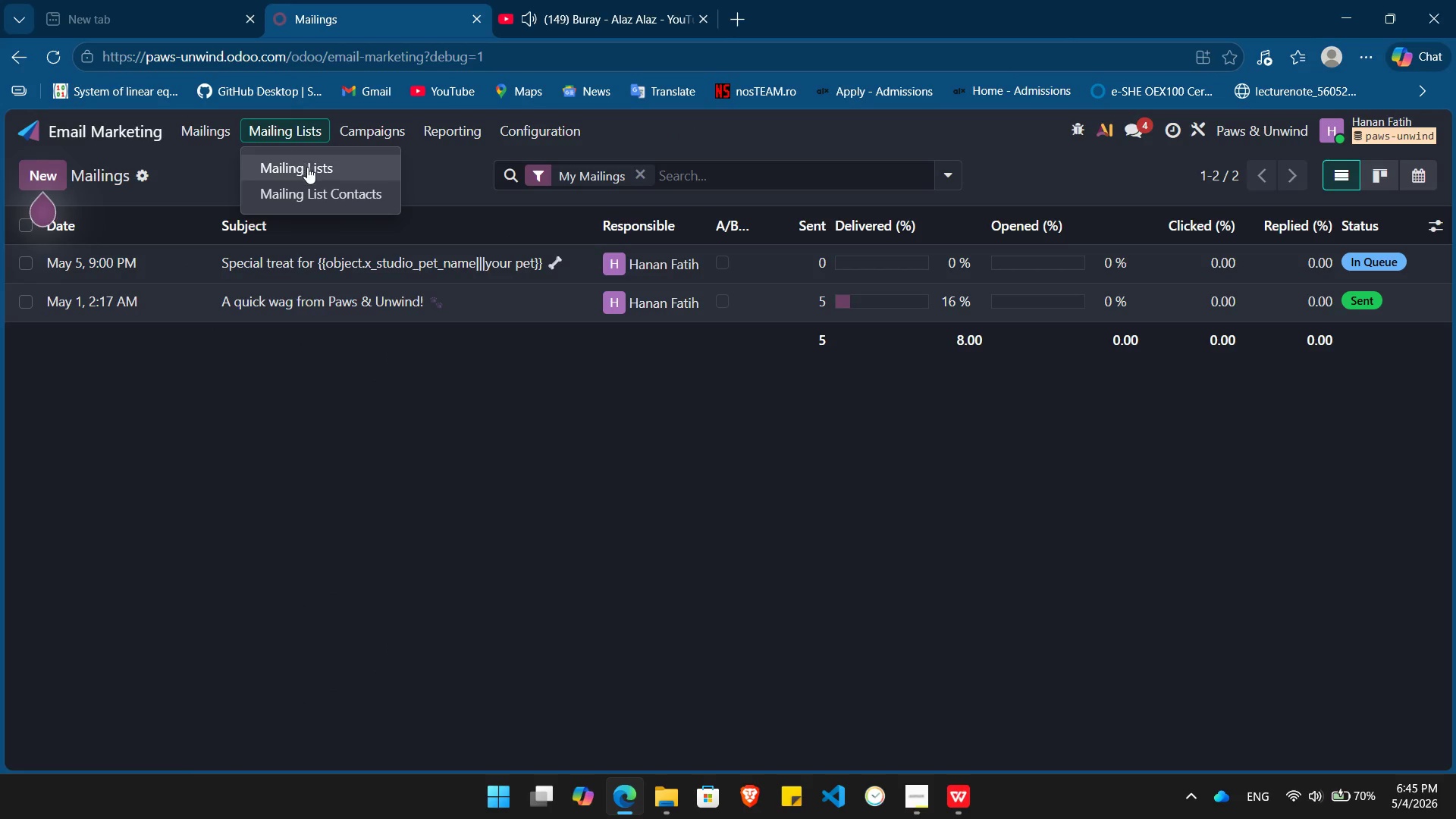 
left_click([307, 167])
 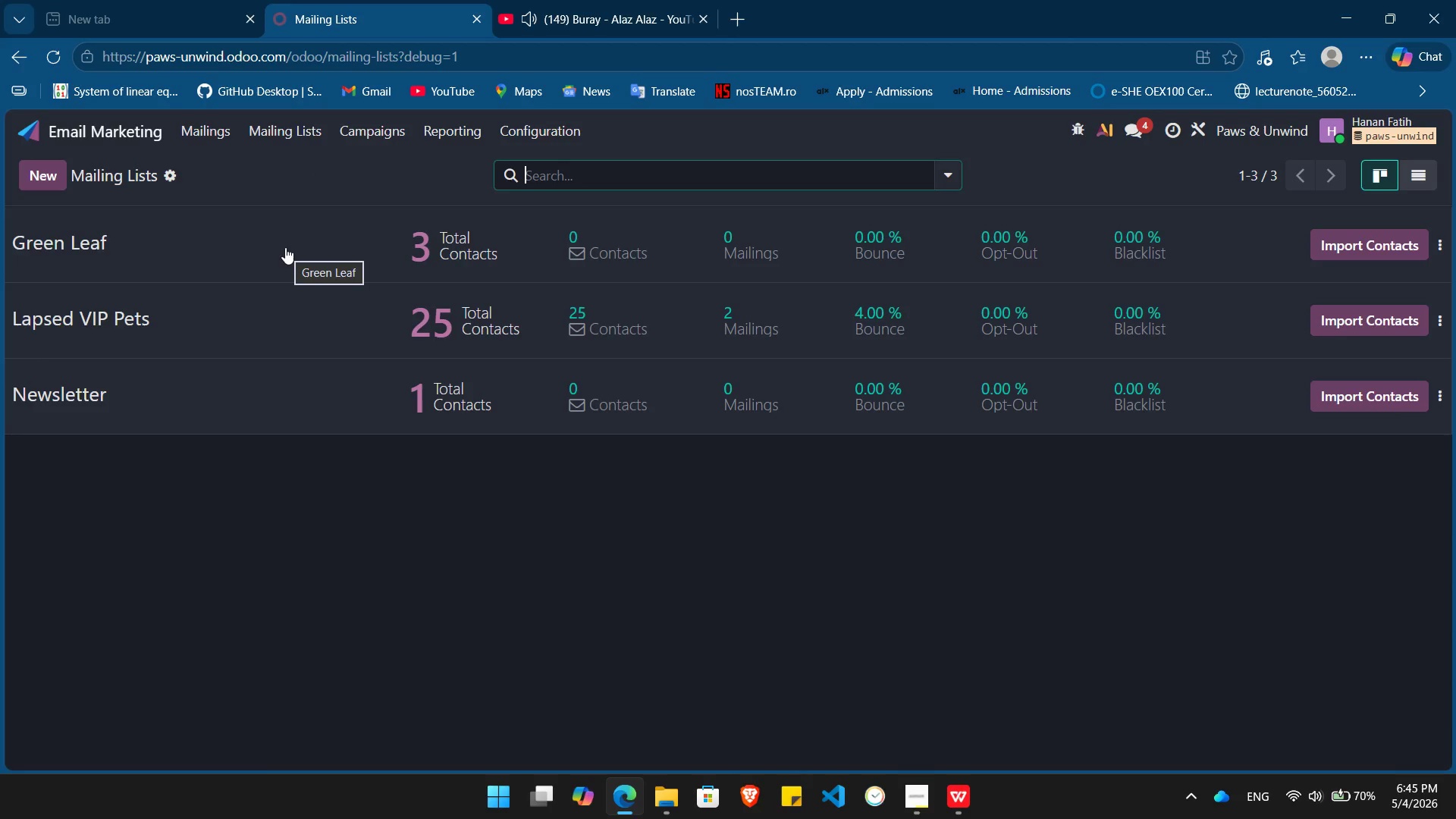 
left_click([285, 247])
 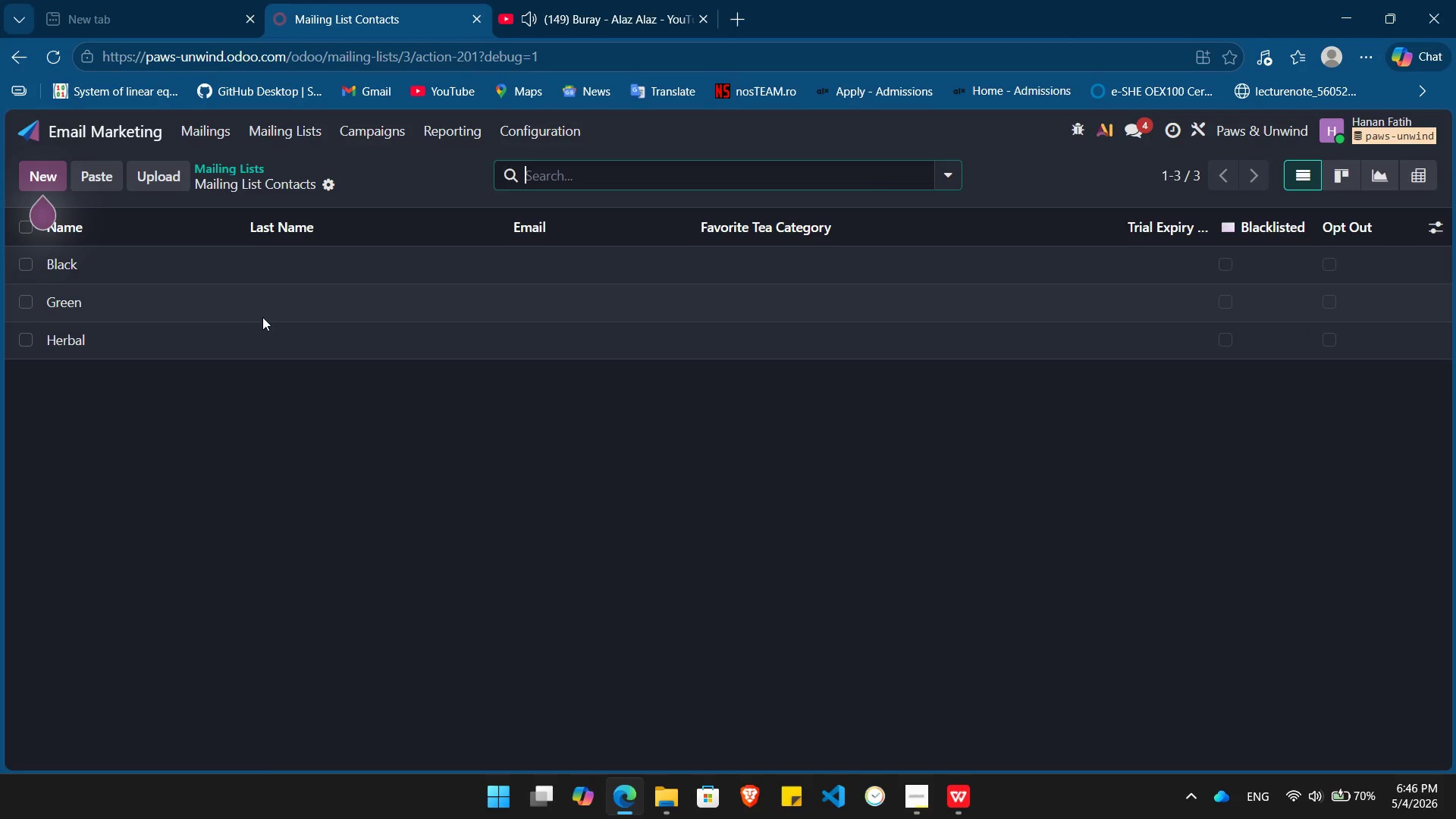 
left_click([243, 165])
 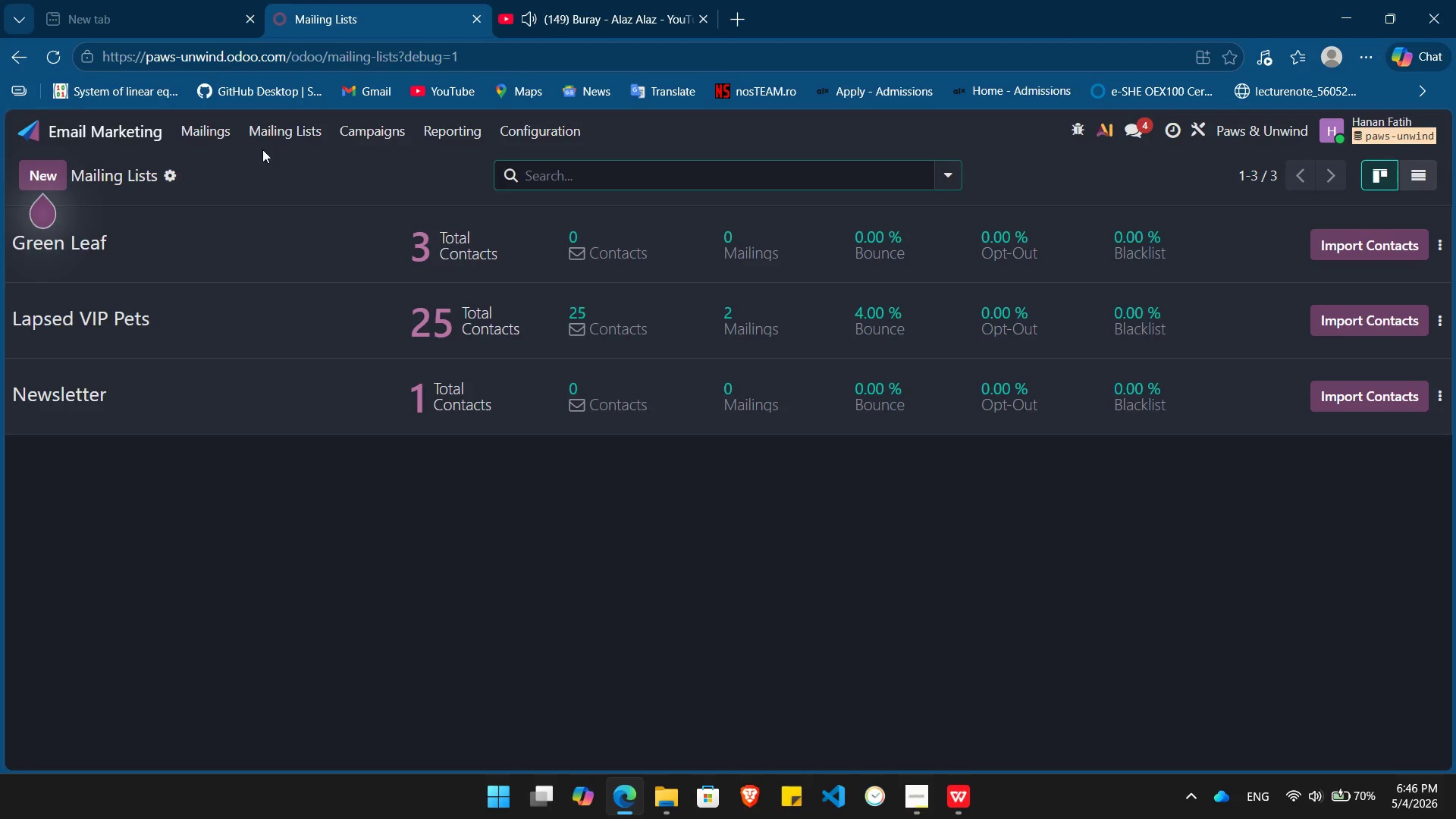 
left_click([284, 127])
 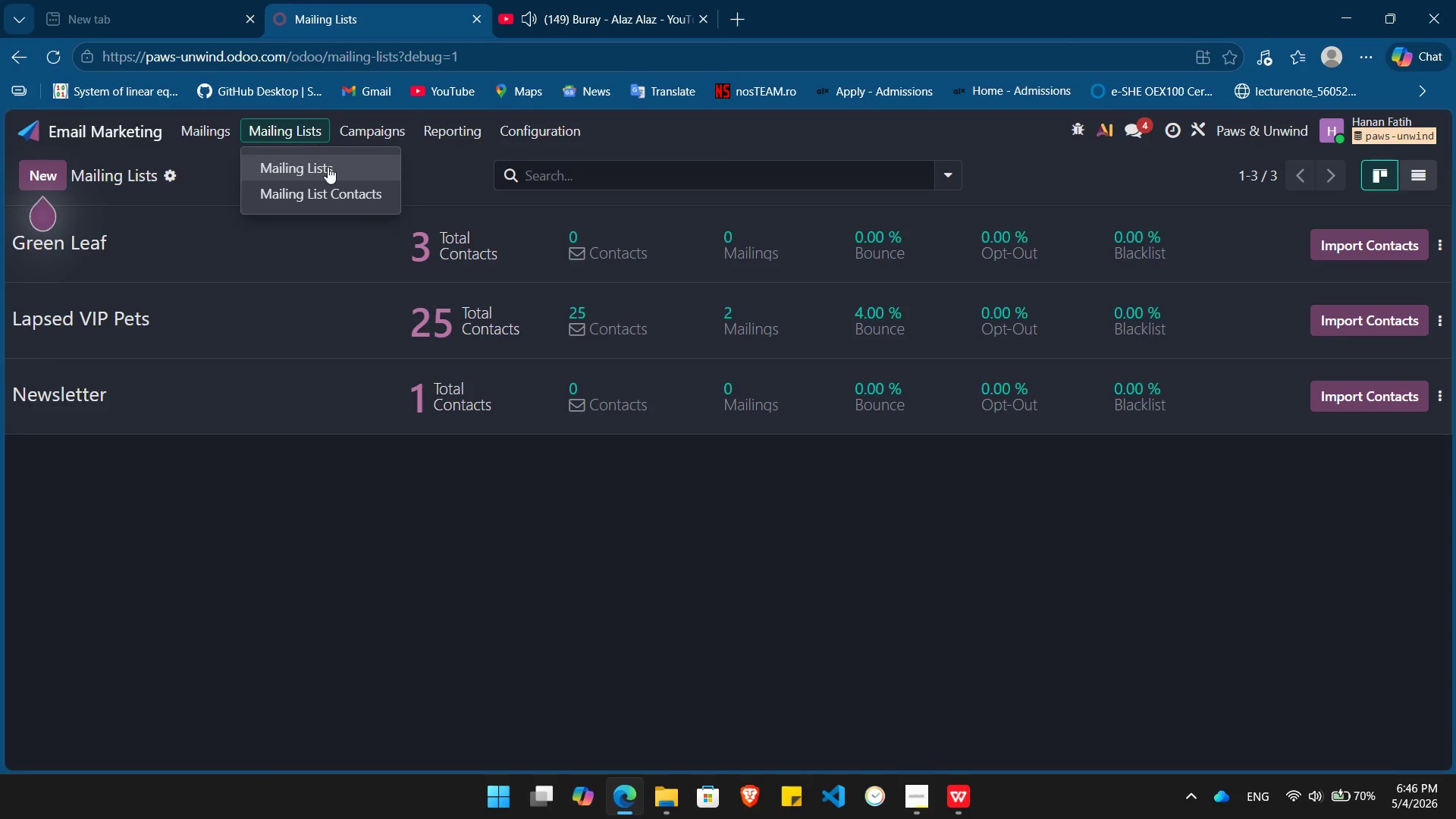 
left_click([326, 171])
 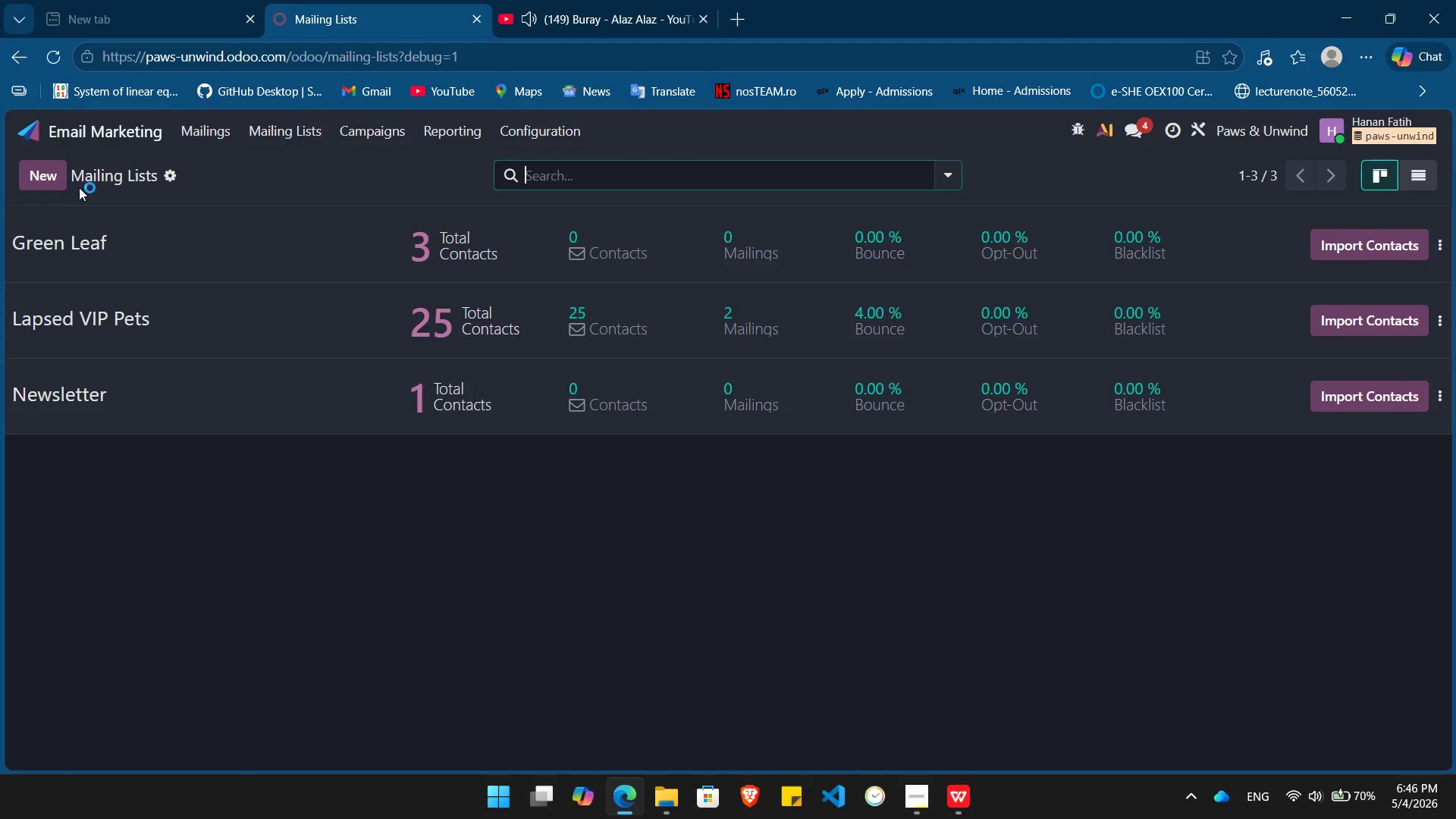 
left_click([136, 228])
 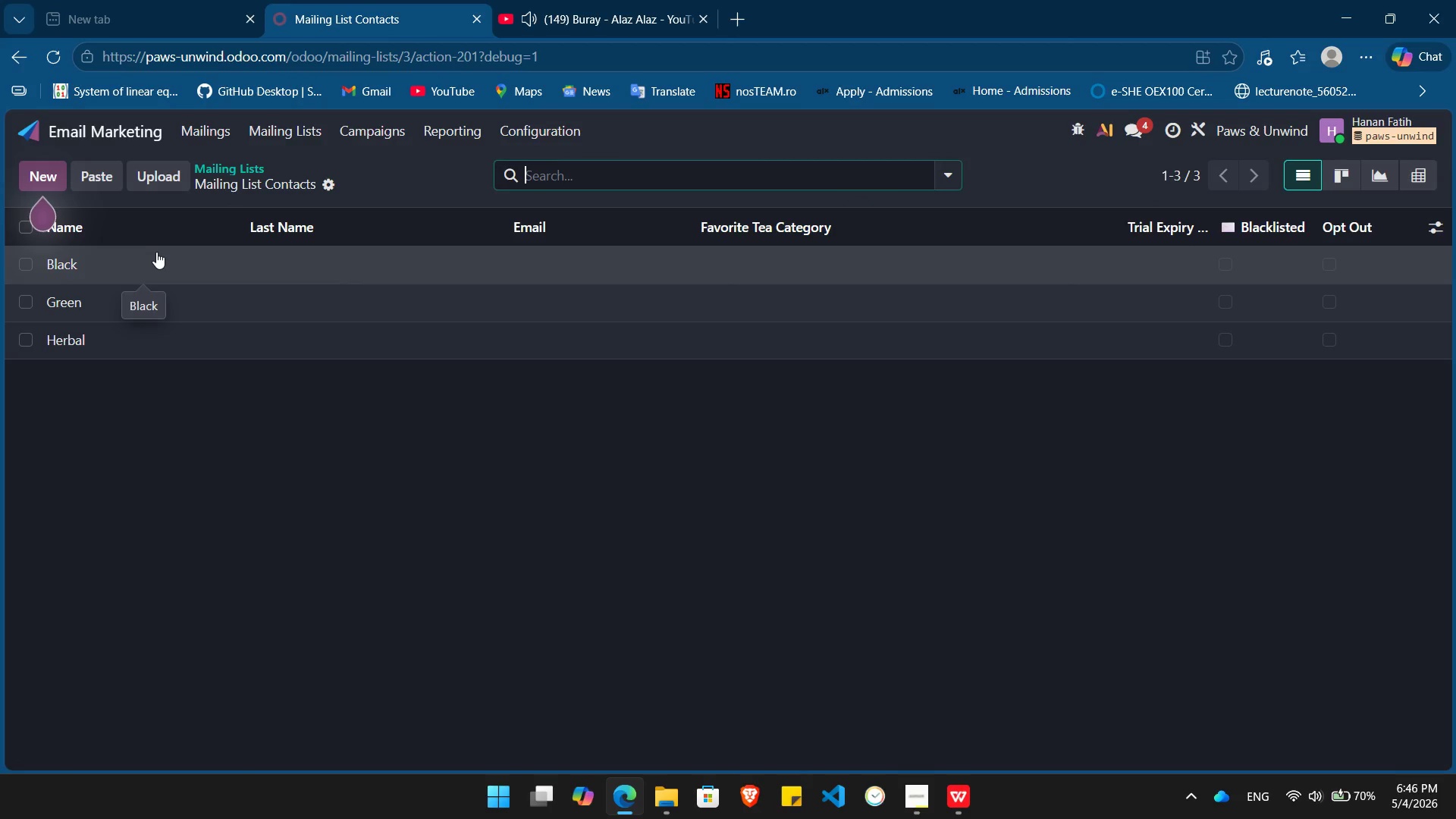 
left_click([46, 259])
 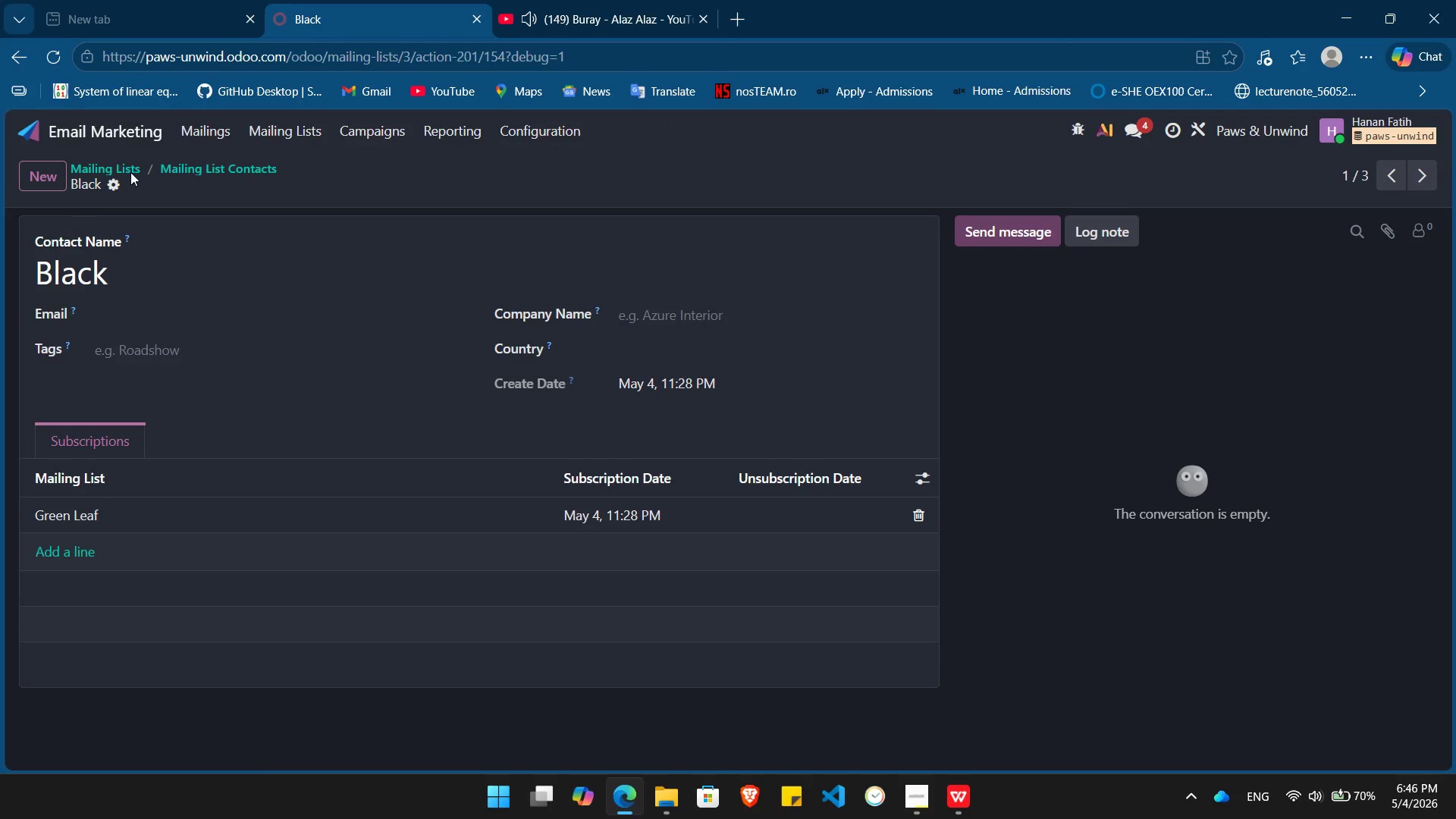 
left_click([213, 161])
 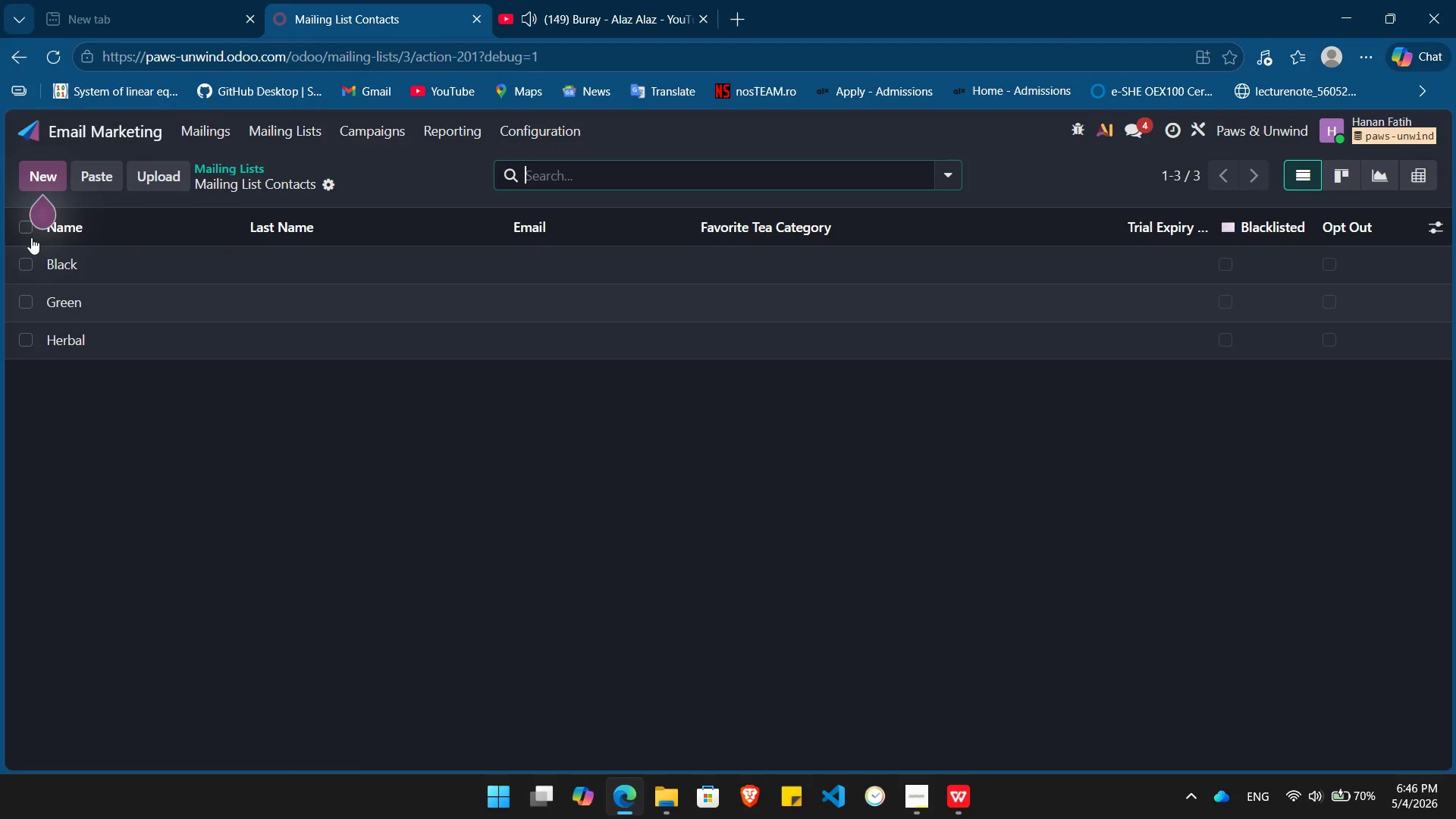 
left_click([23, 228])
 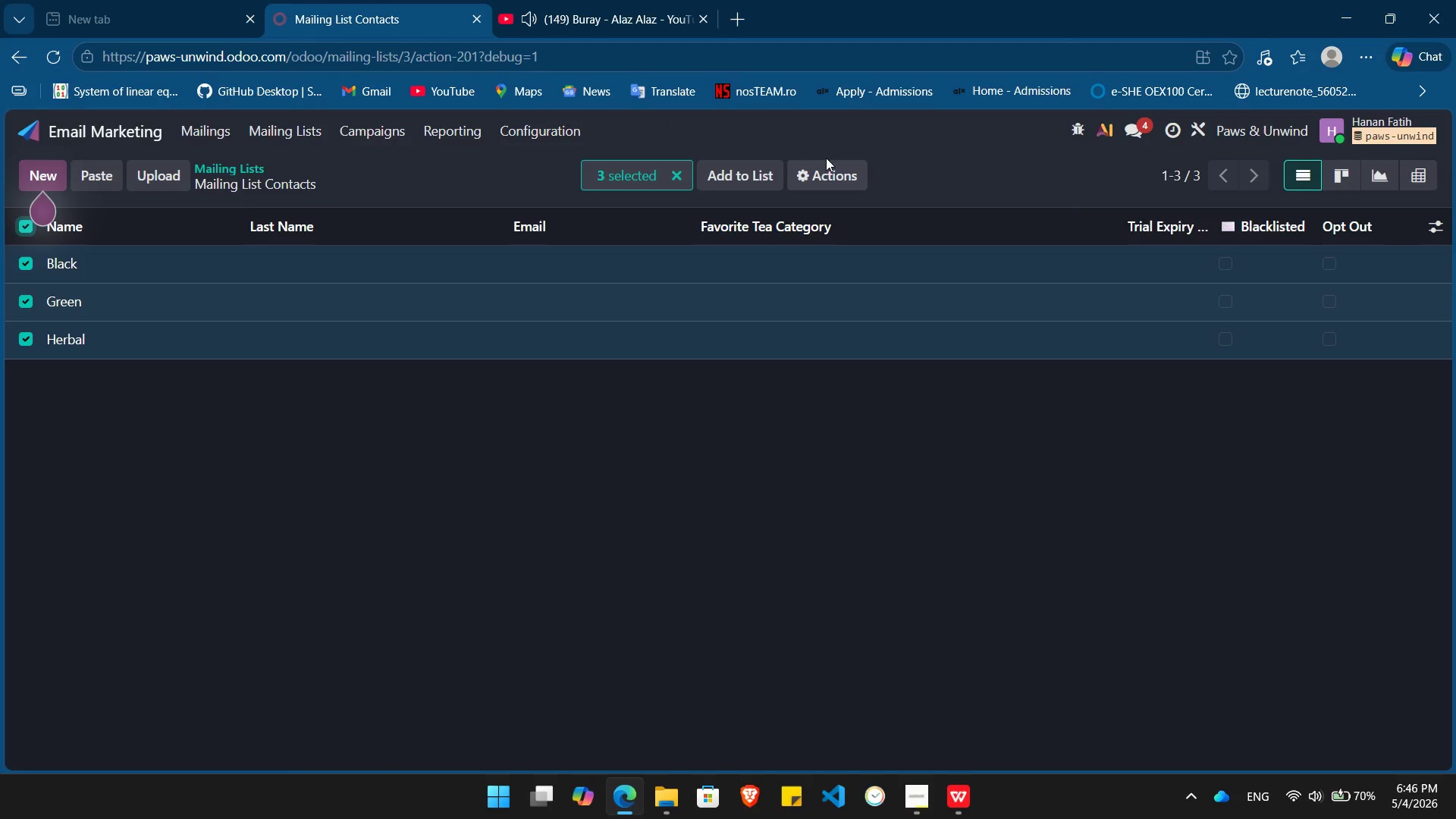 
left_click([810, 162])
 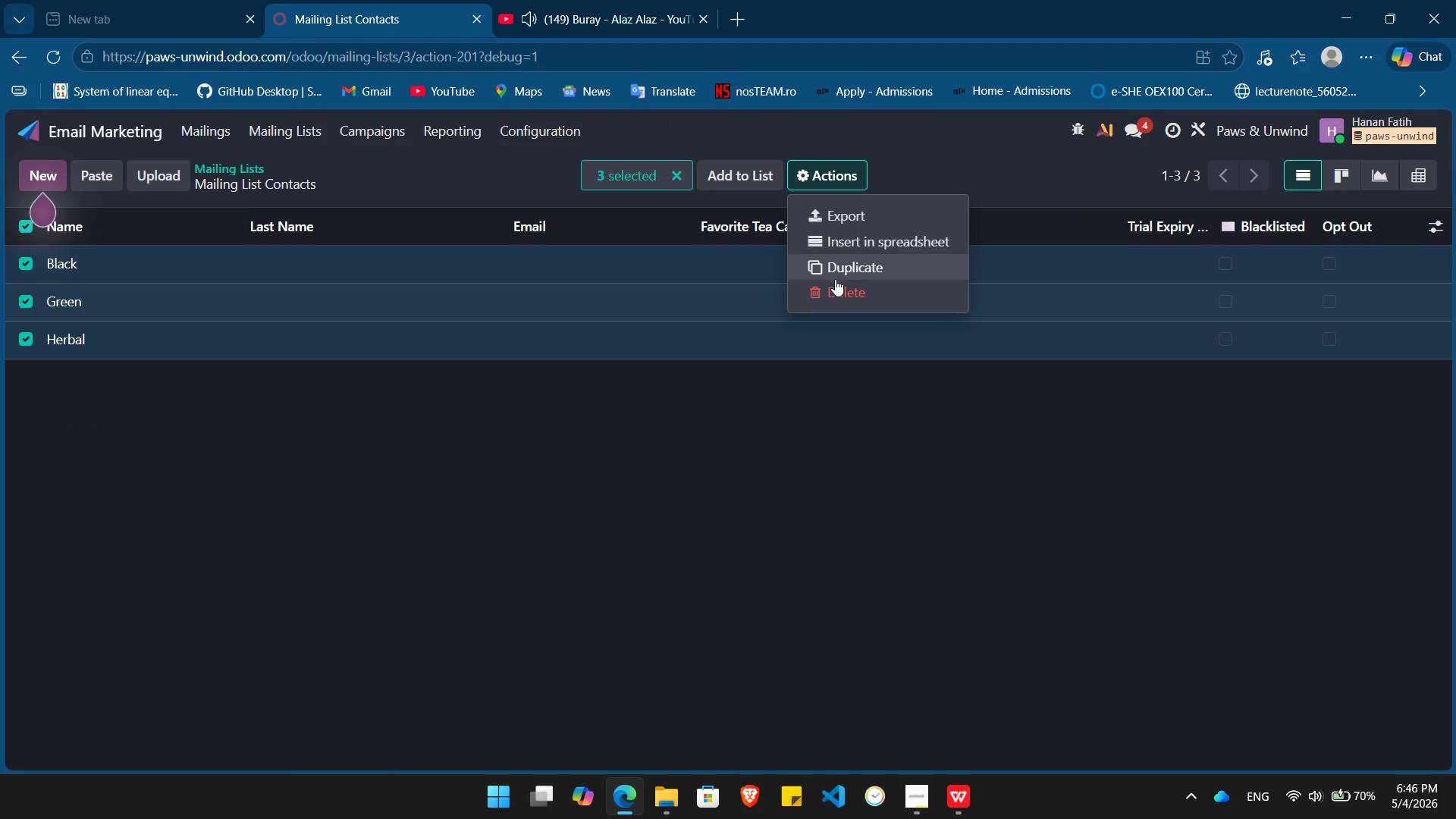 
left_click([836, 290])
 